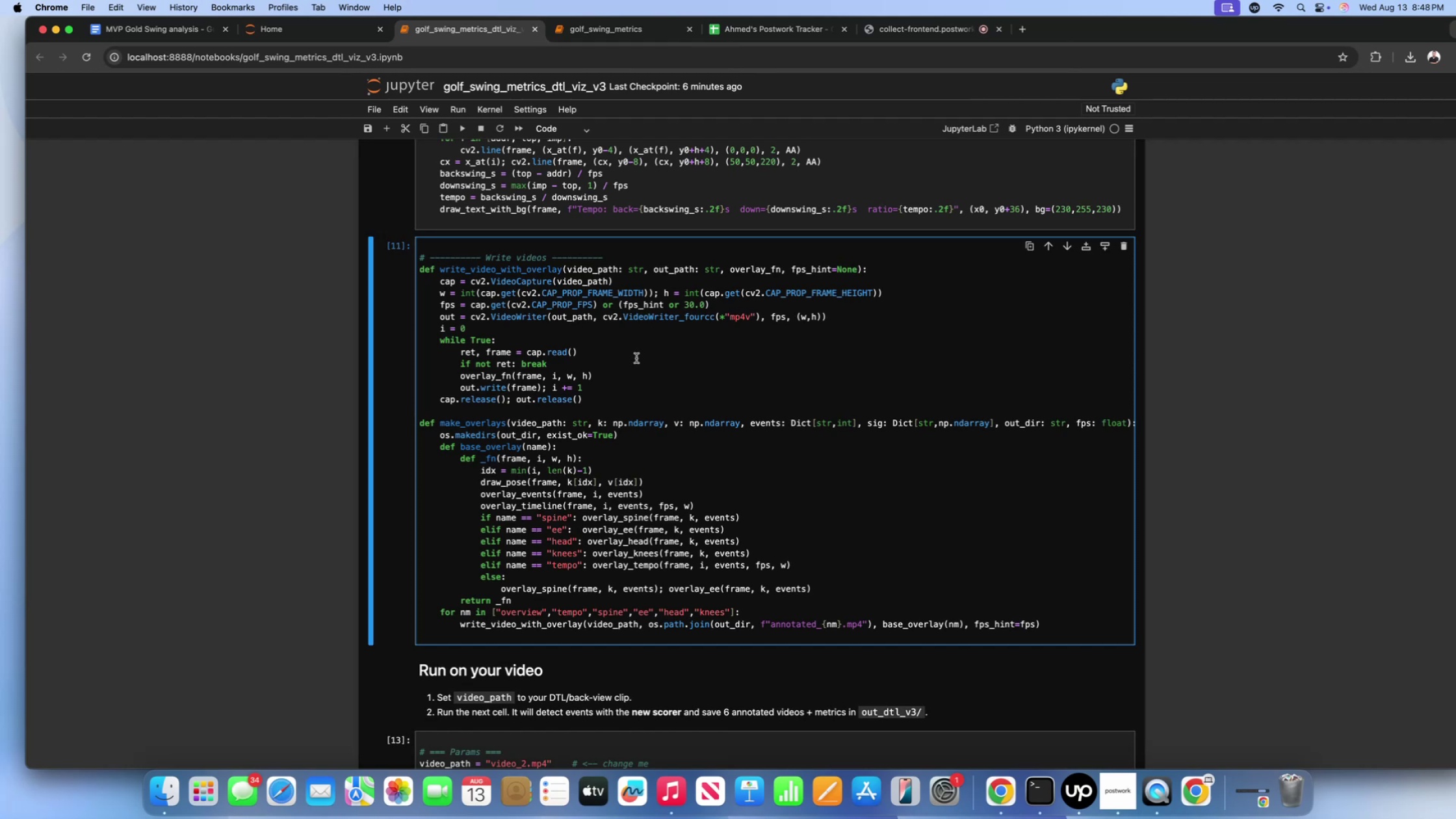 
wait(14.34)
 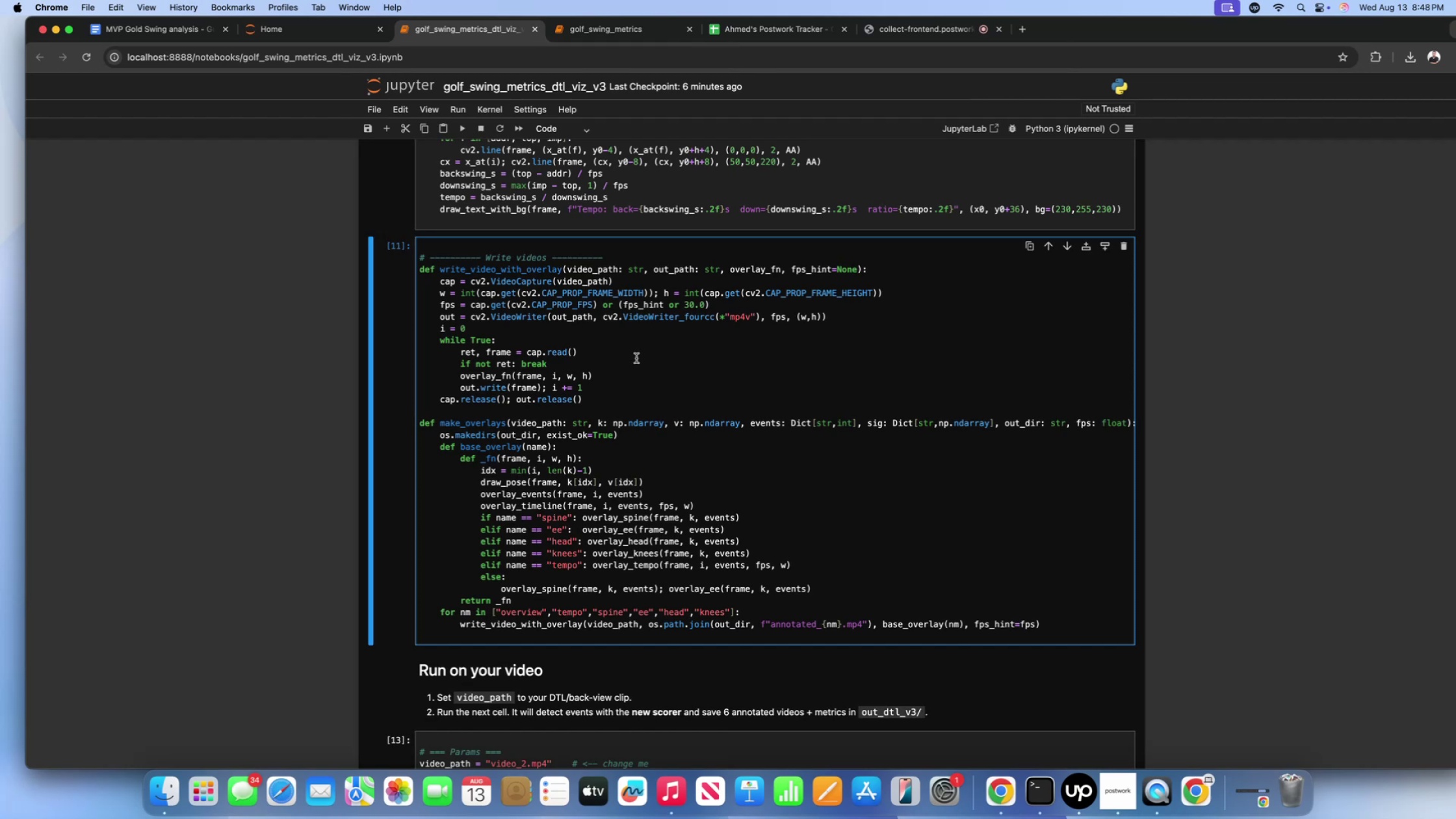 
scroll: coordinate [655, 249], scroll_direction: up, amount: 23.0
 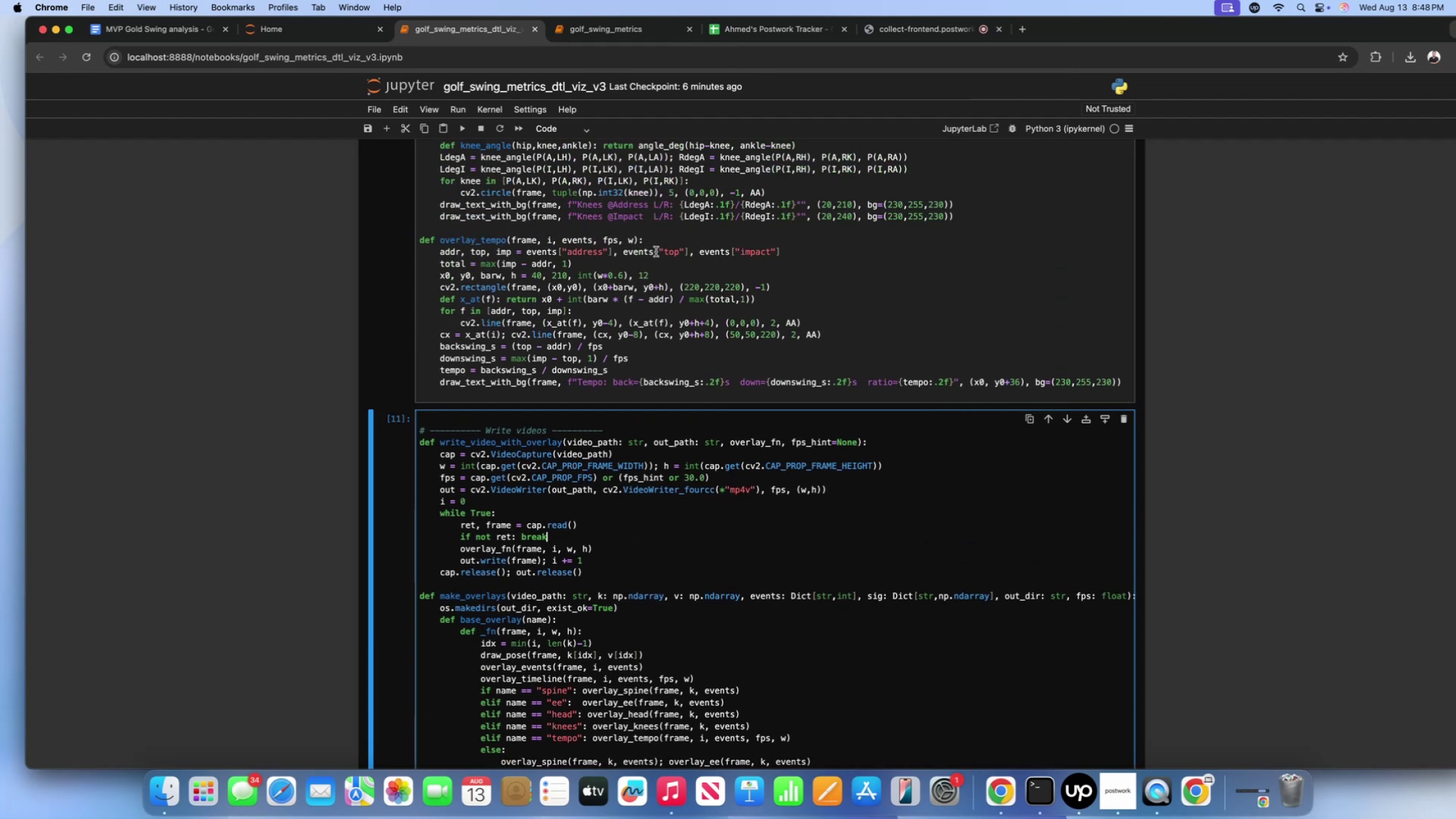 
left_click([656, 252])
 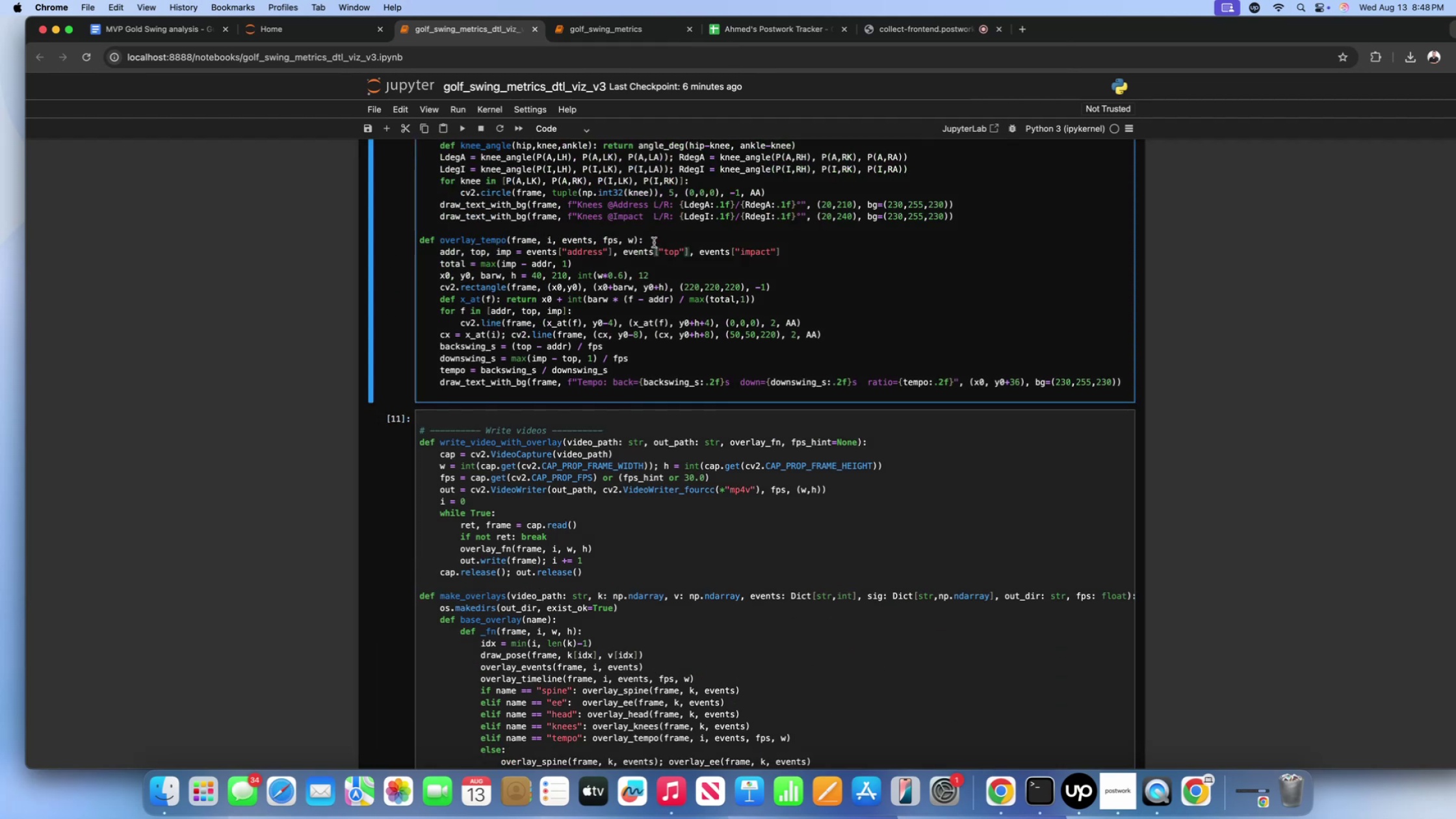 
scroll: coordinate [648, 247], scroll_direction: up, amount: 95.0
 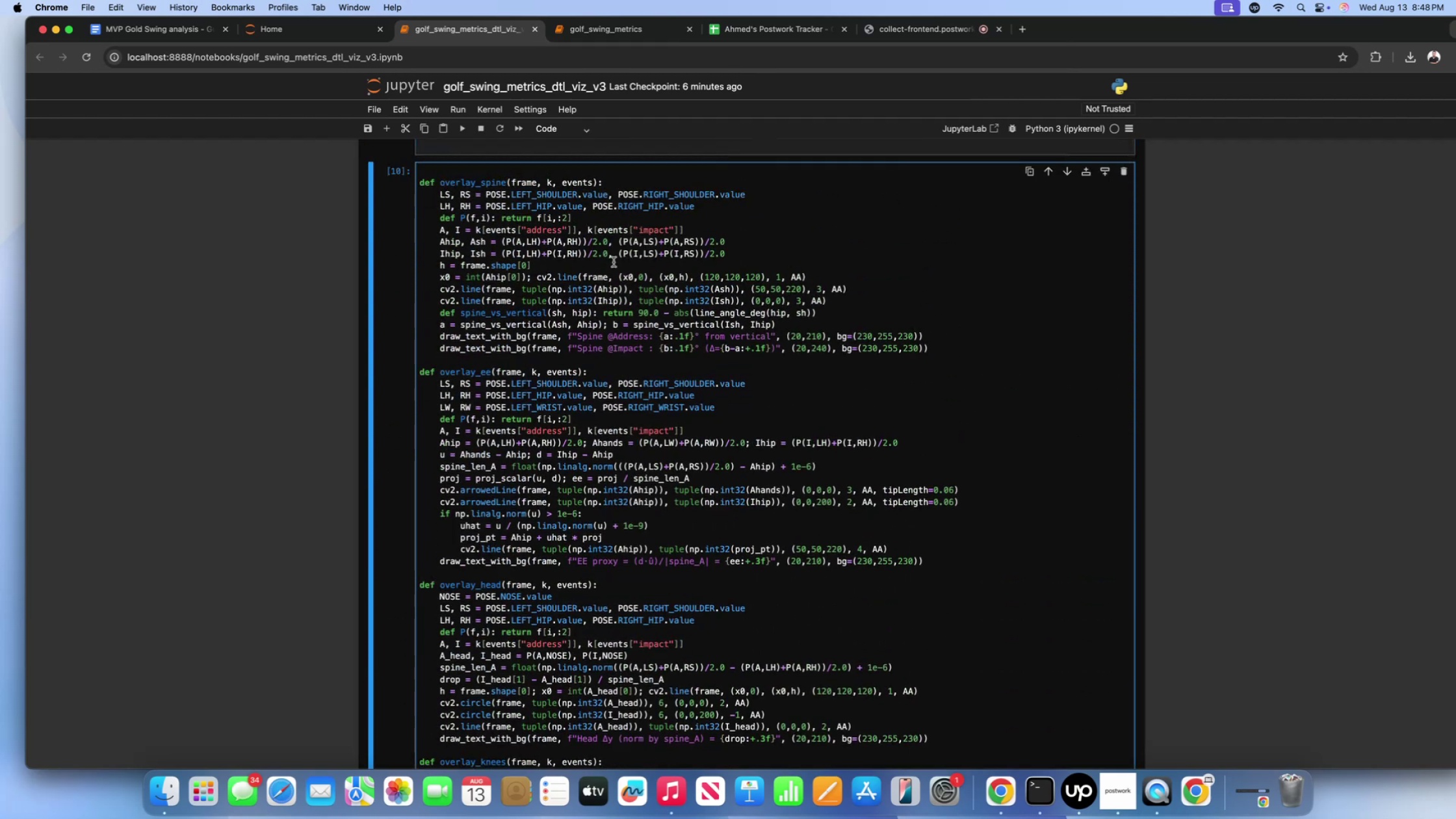 
left_click([607, 265])
 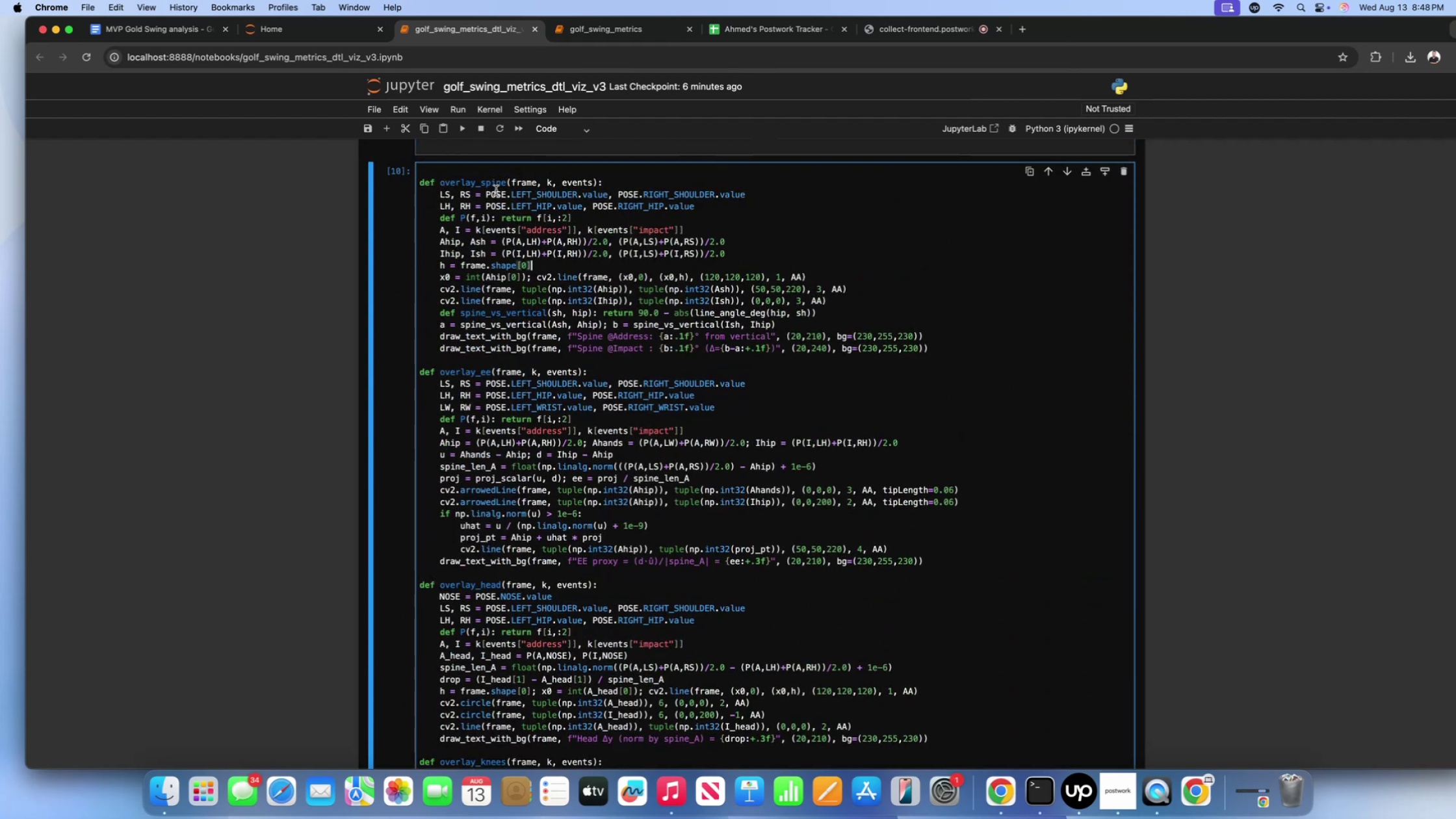 
key(Meta+CommandLeft)
 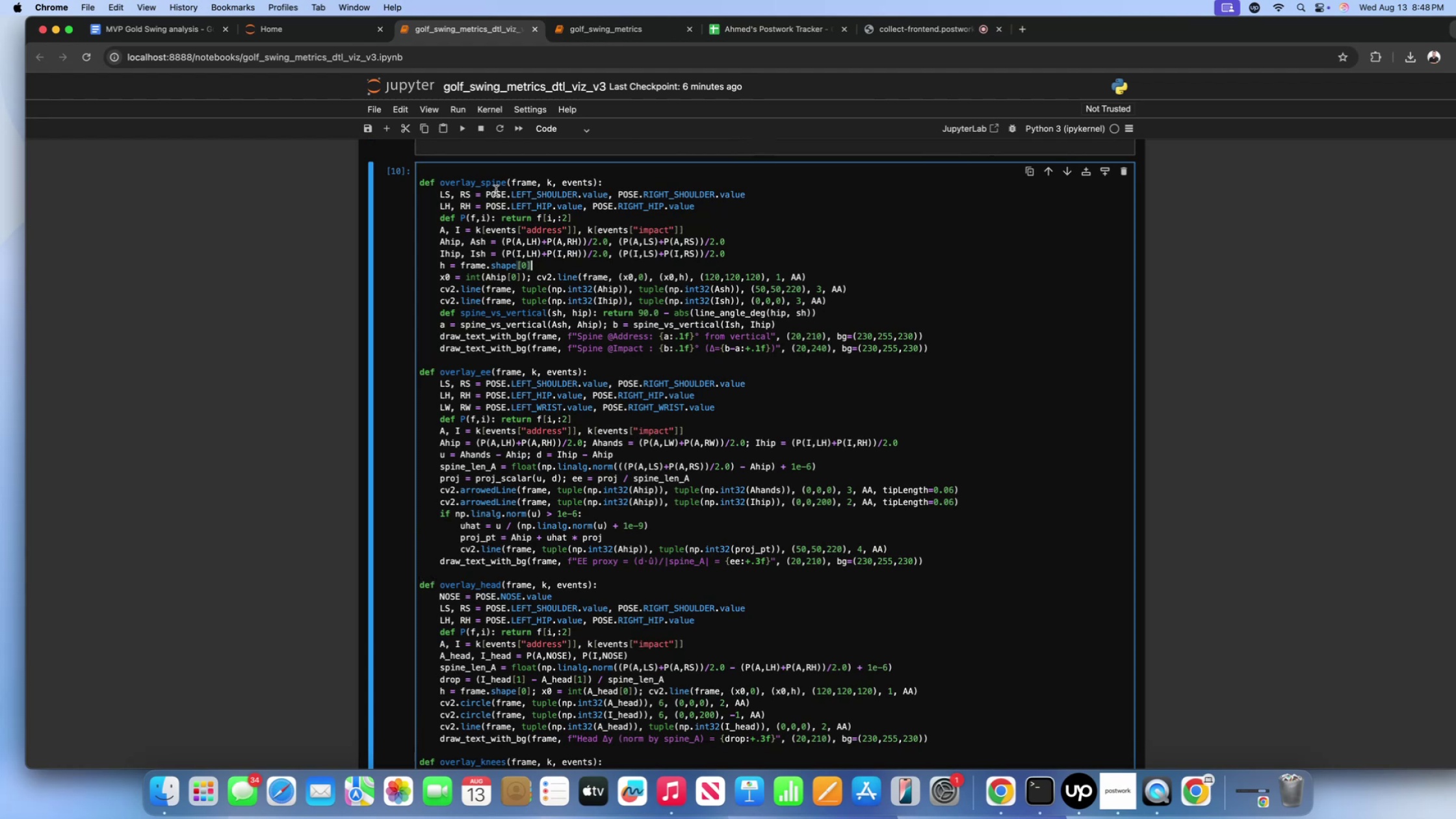 
key(Meta+F)
 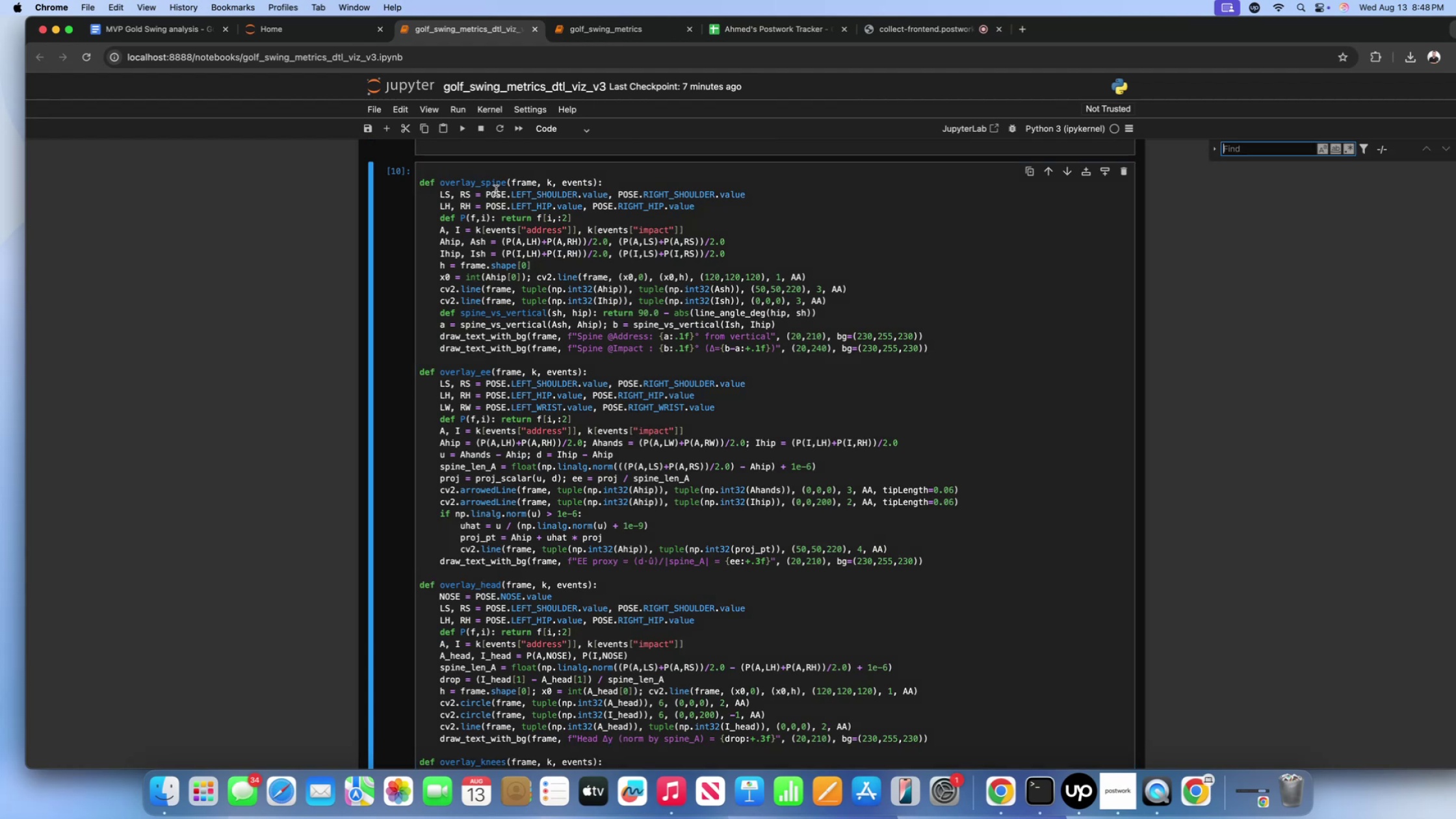 
type(eveb)
key(Backspace)
type(nt)
 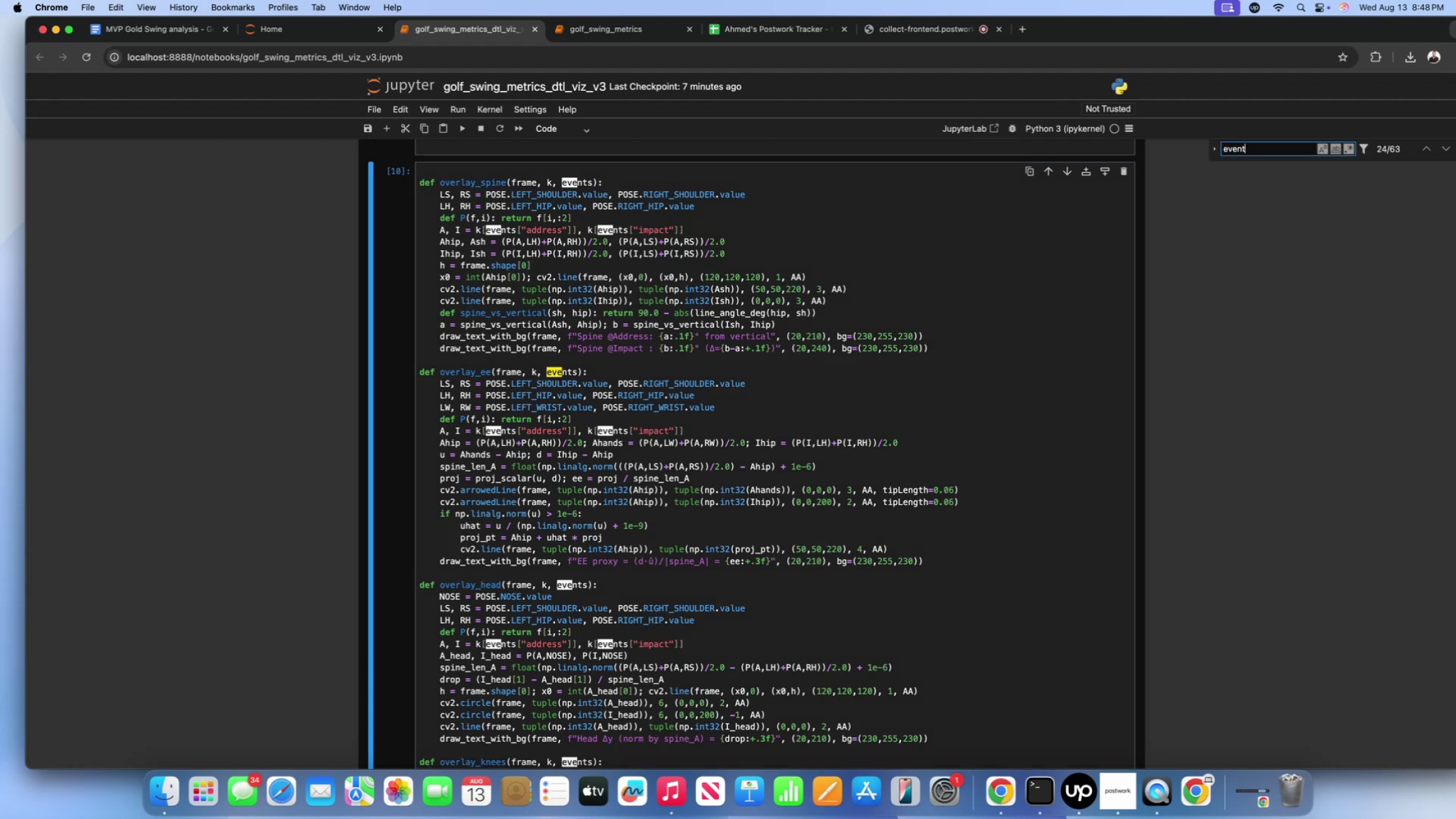 
key(Enter)
 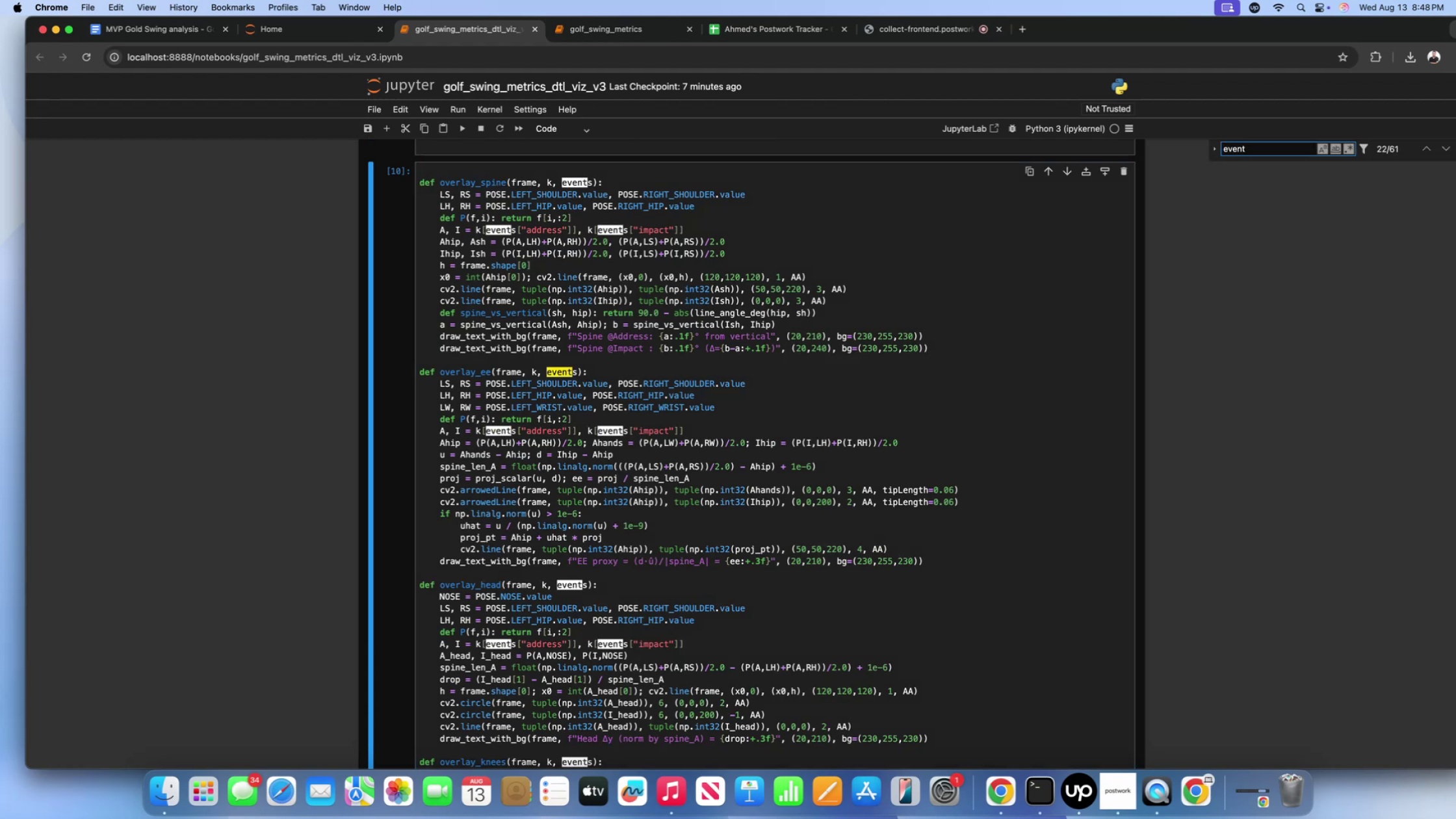 
key(Enter)
 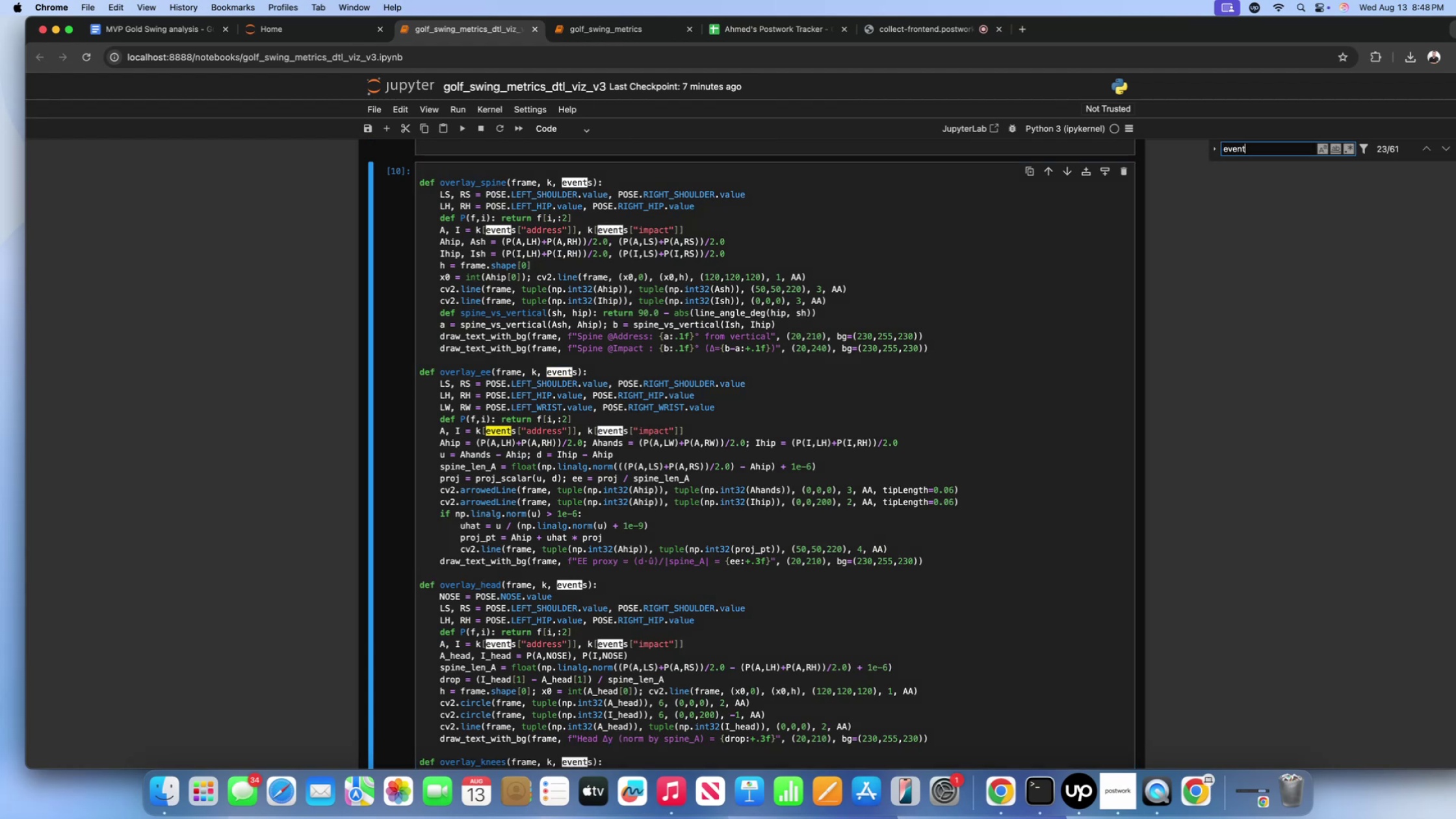 
key(Enter)
 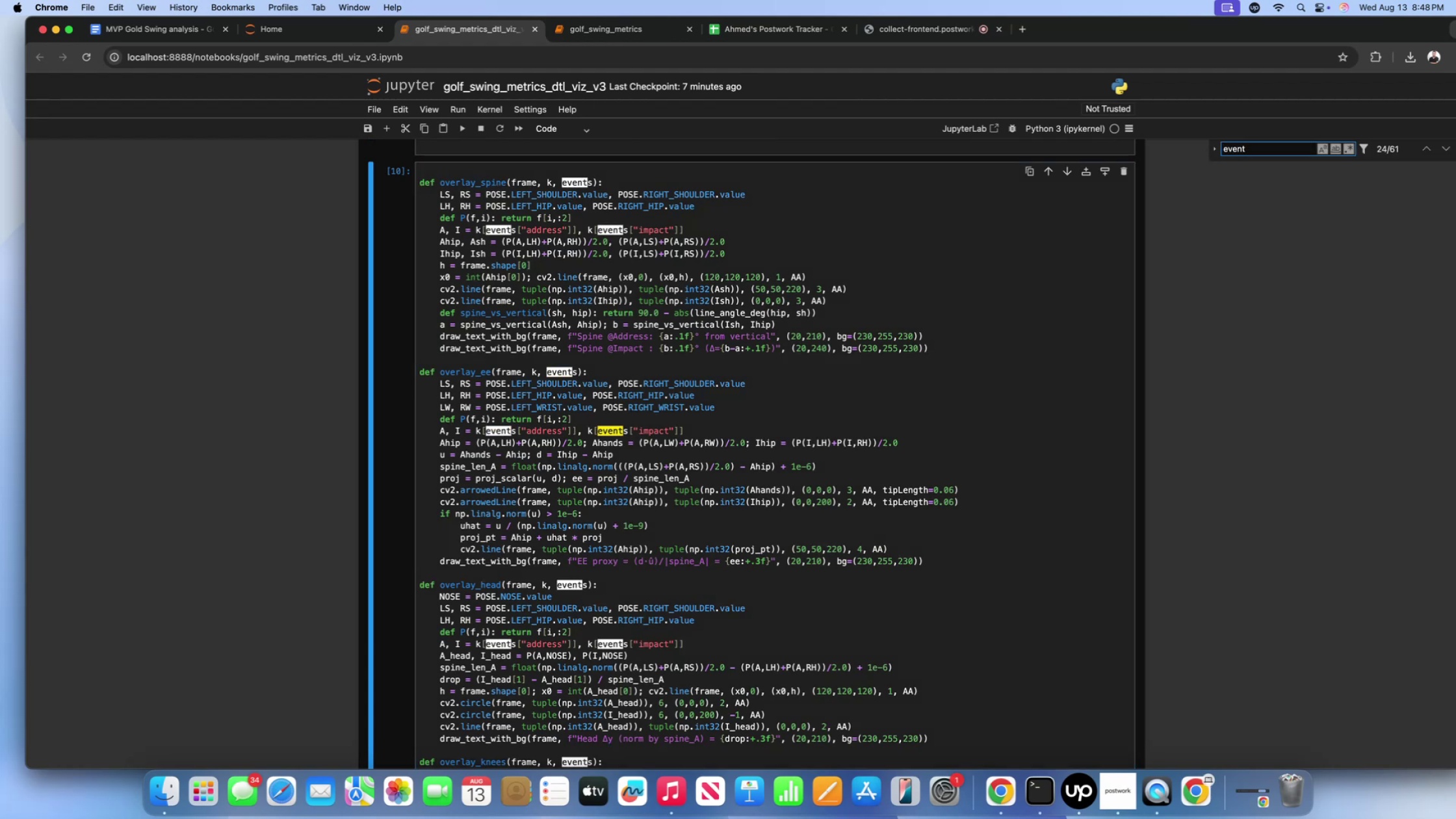 
key(Enter)
 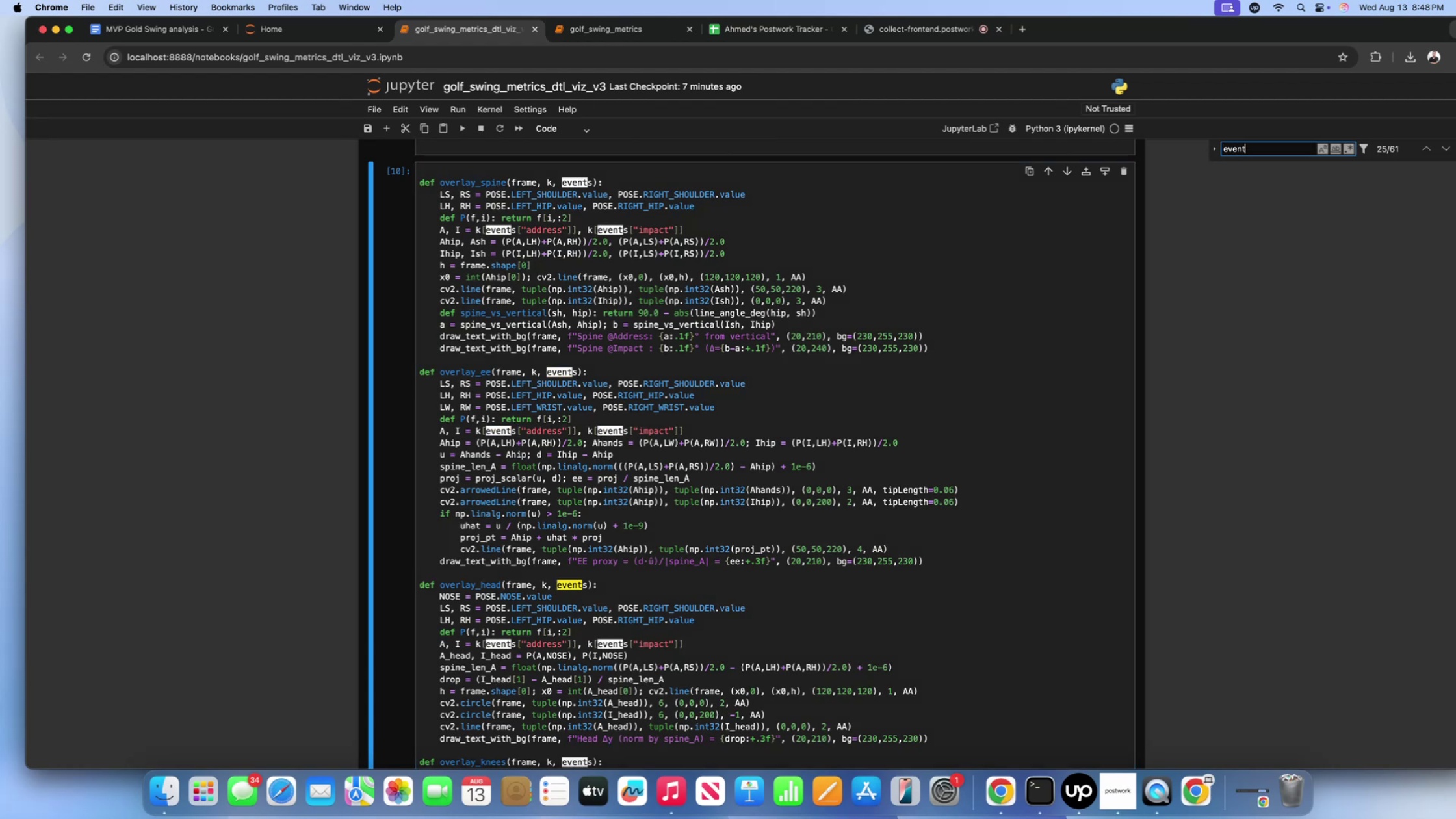 
key(Enter)
 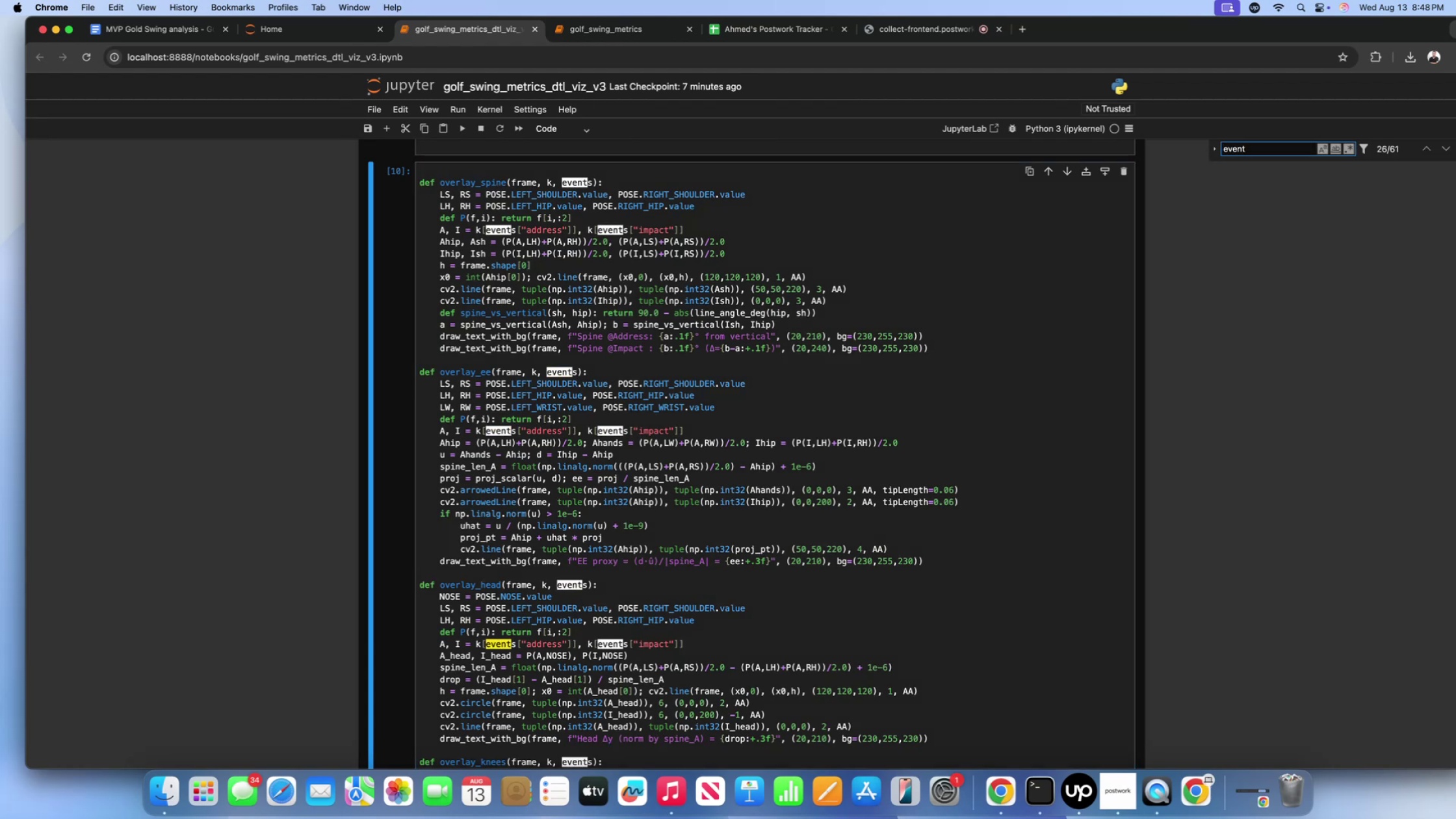 
key(Enter)
 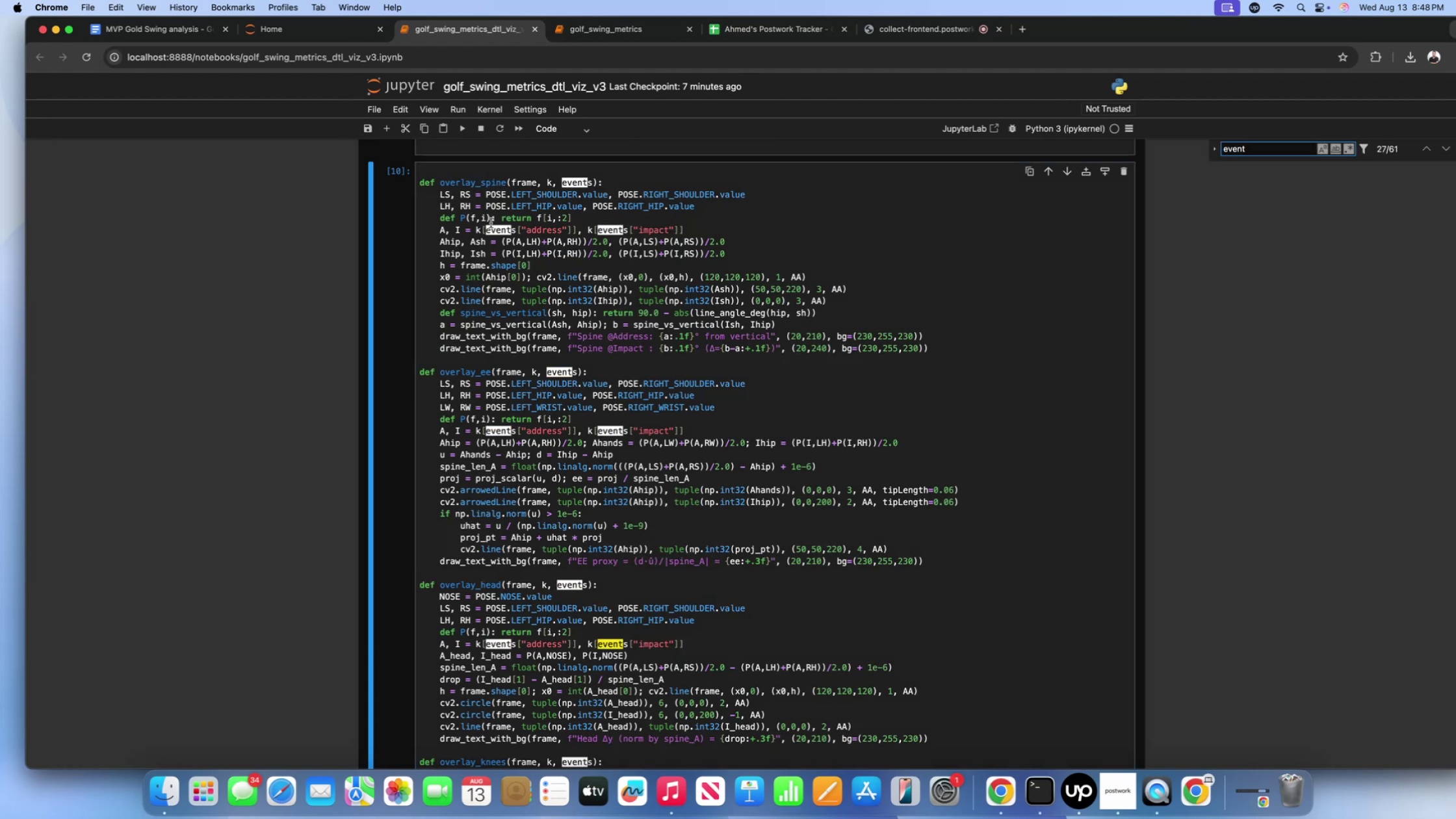 
scroll: coordinate [839, 248], scroll_direction: up, amount: 87.0
 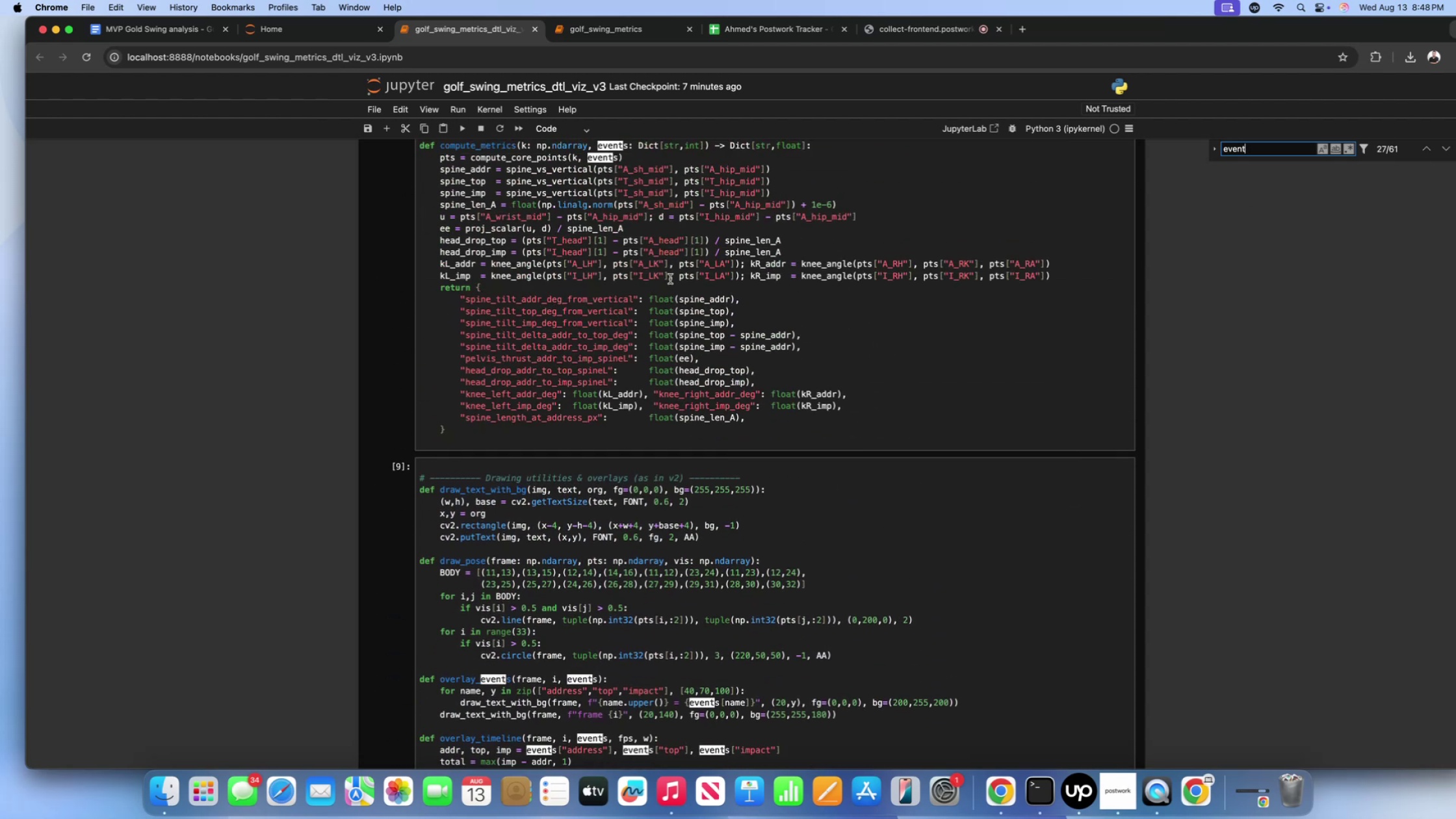 
left_click([670, 279])
 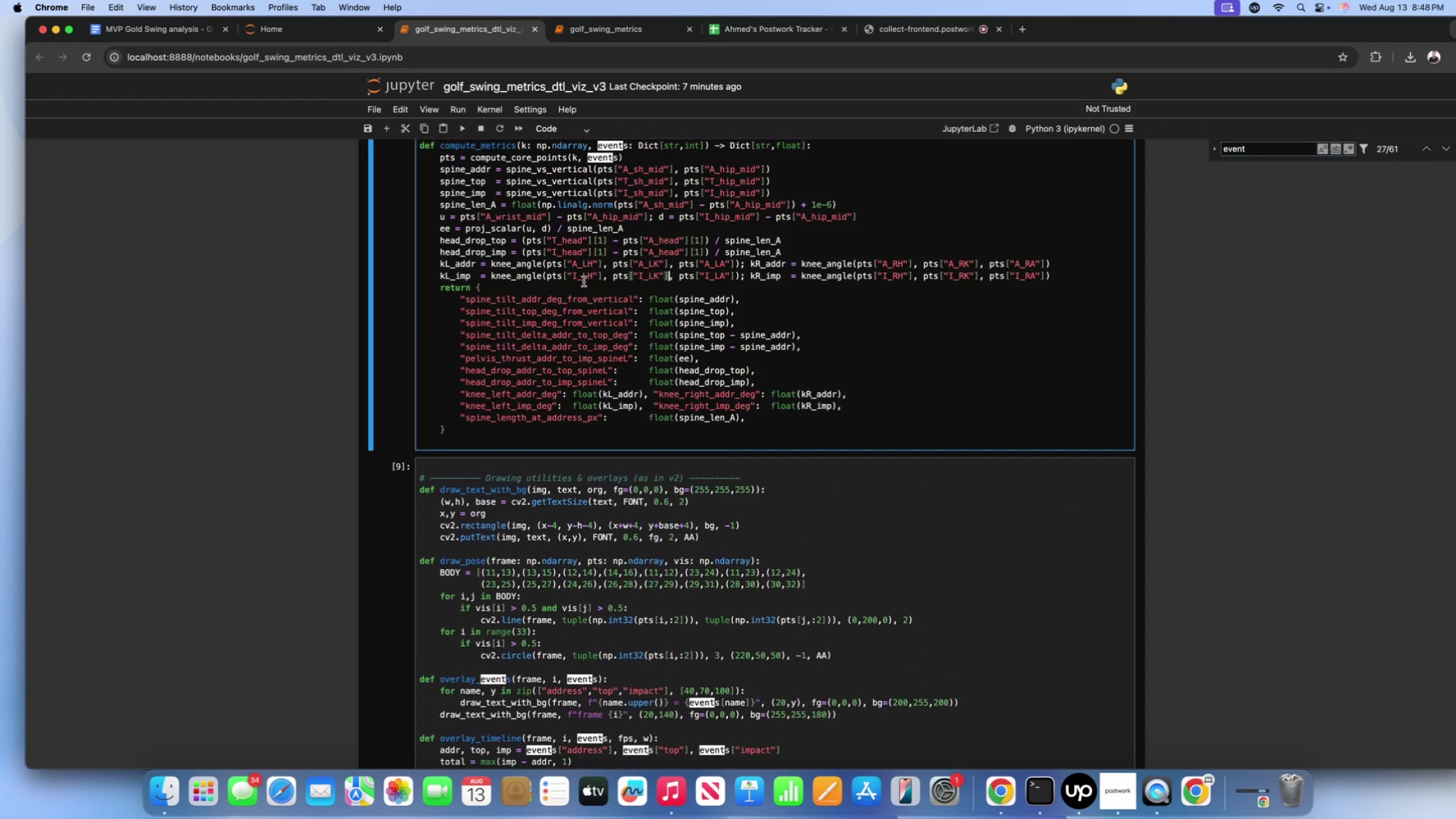 
scroll: coordinate [566, 280], scroll_direction: up, amount: 85.0
 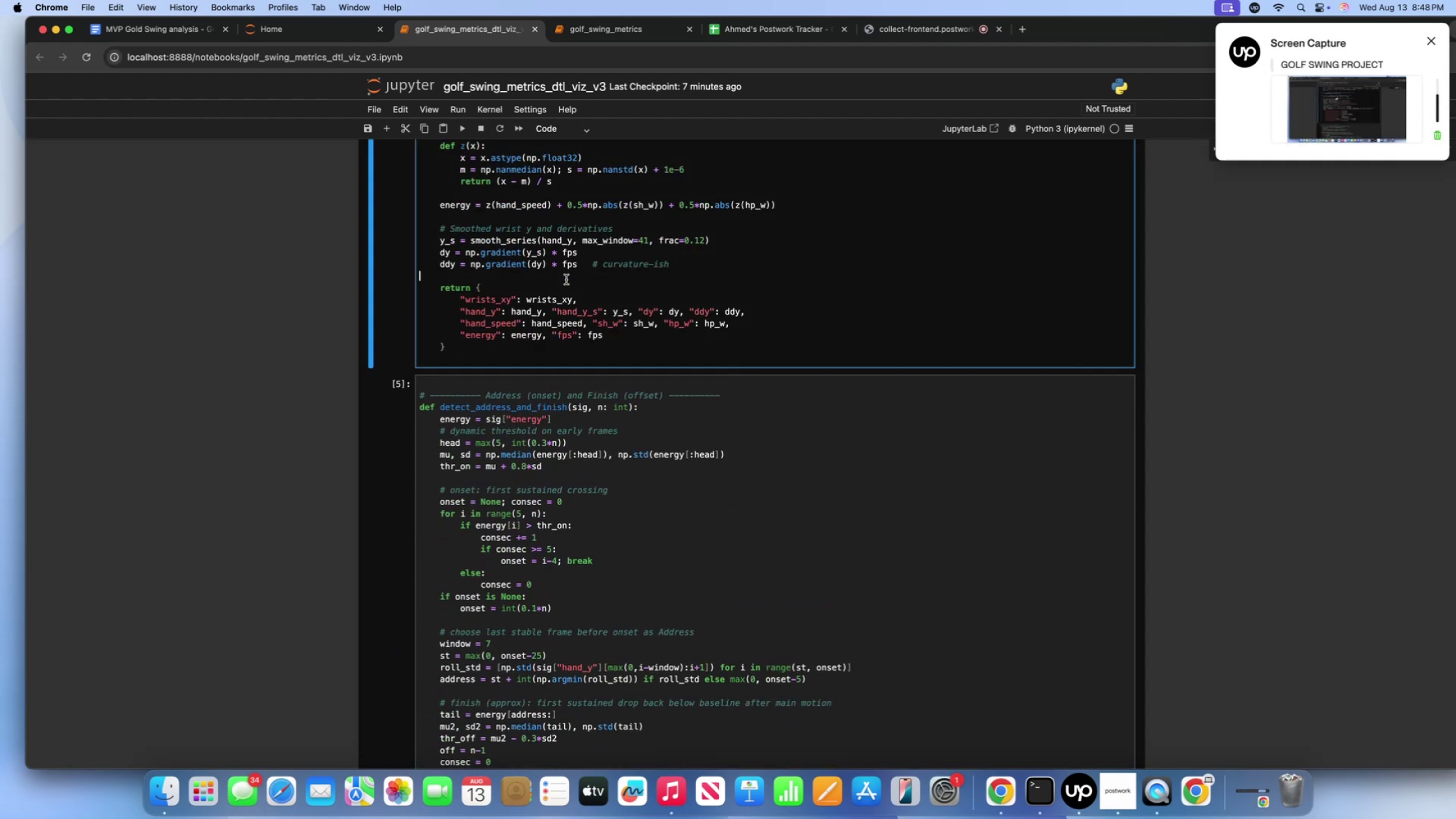 
double_click([586, 262])
 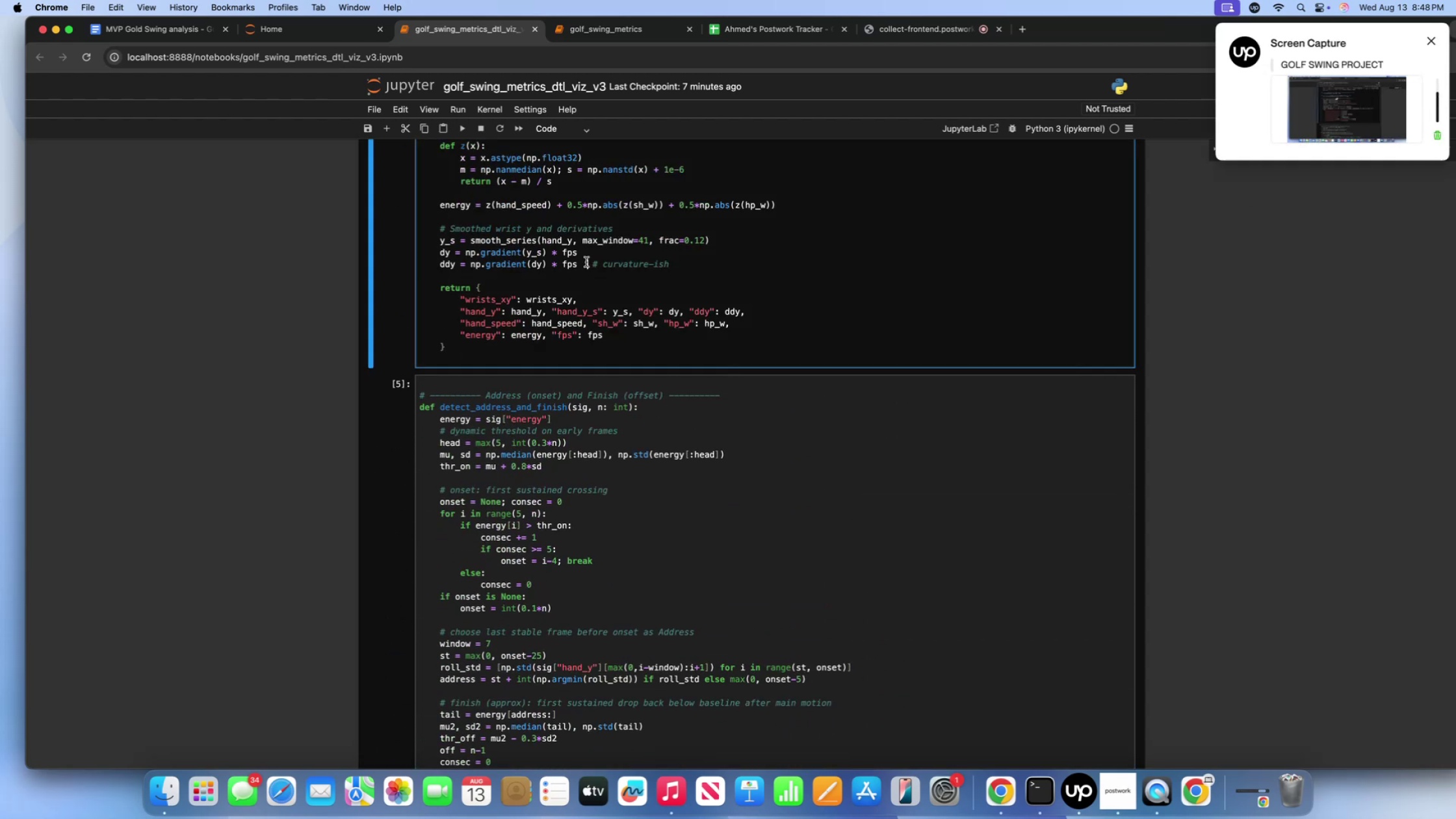 
scroll: coordinate [586, 263], scroll_direction: up, amount: 77.0
 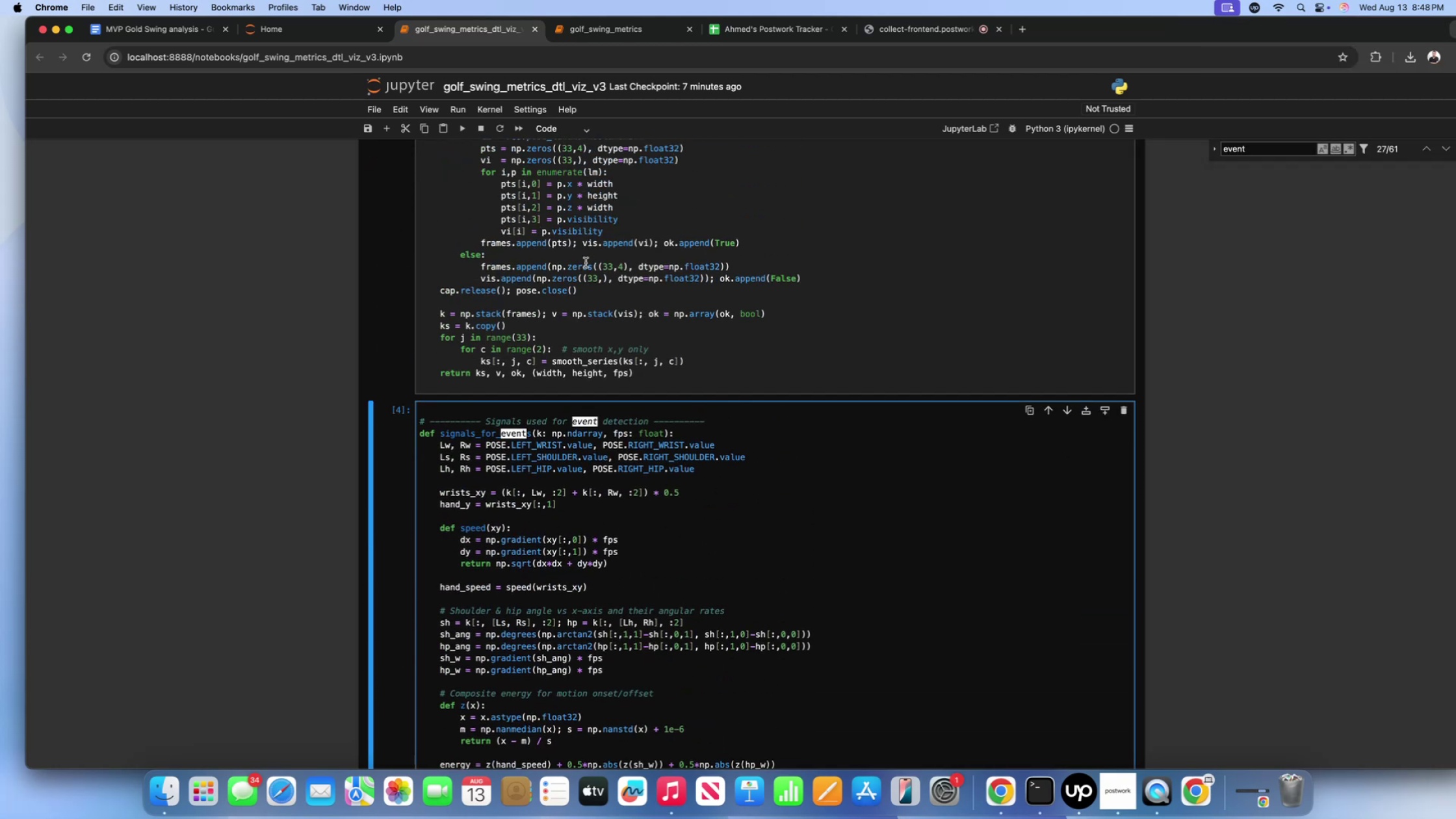 
left_click([586, 263])
 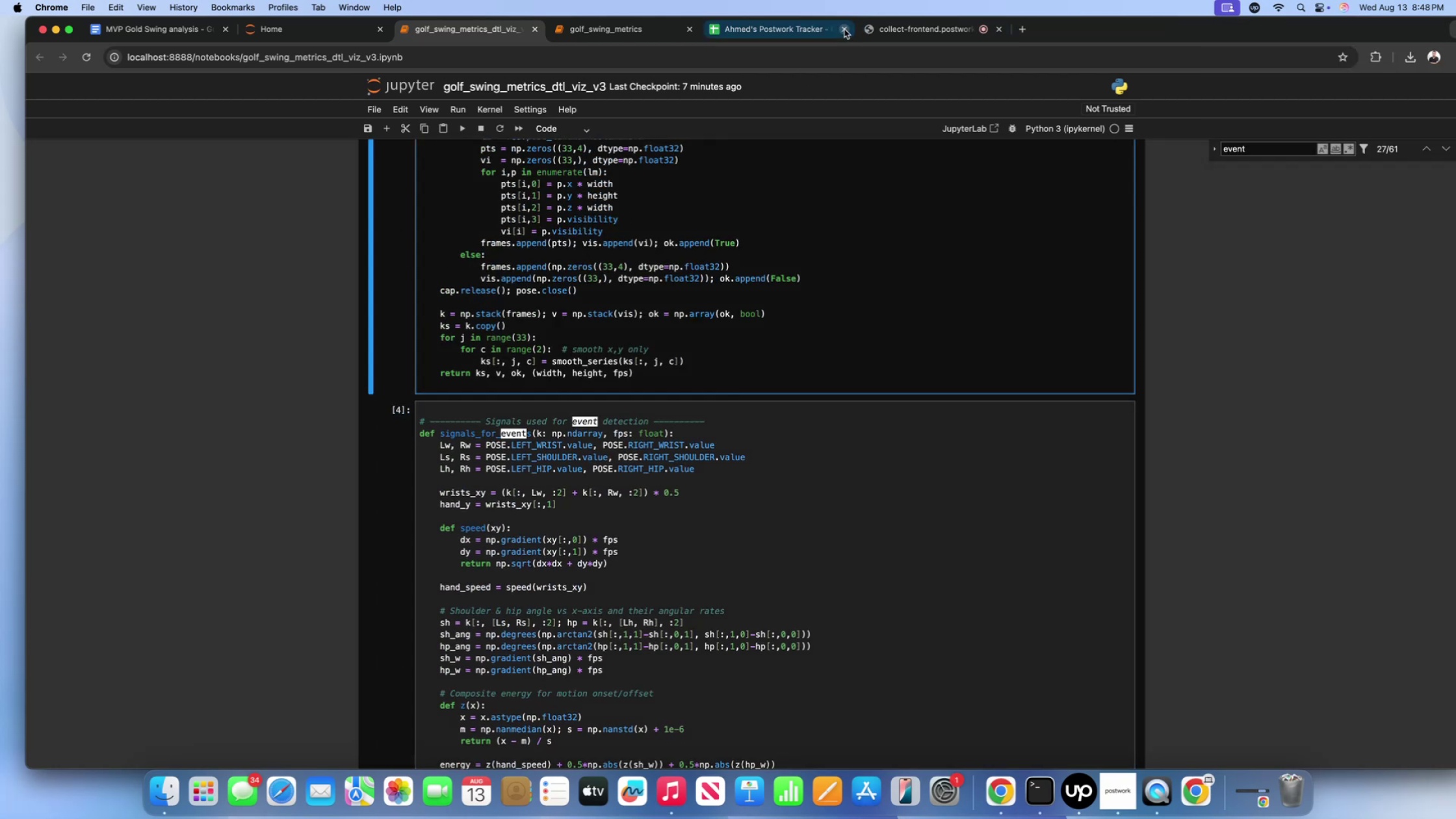 
left_click([843, 29])
 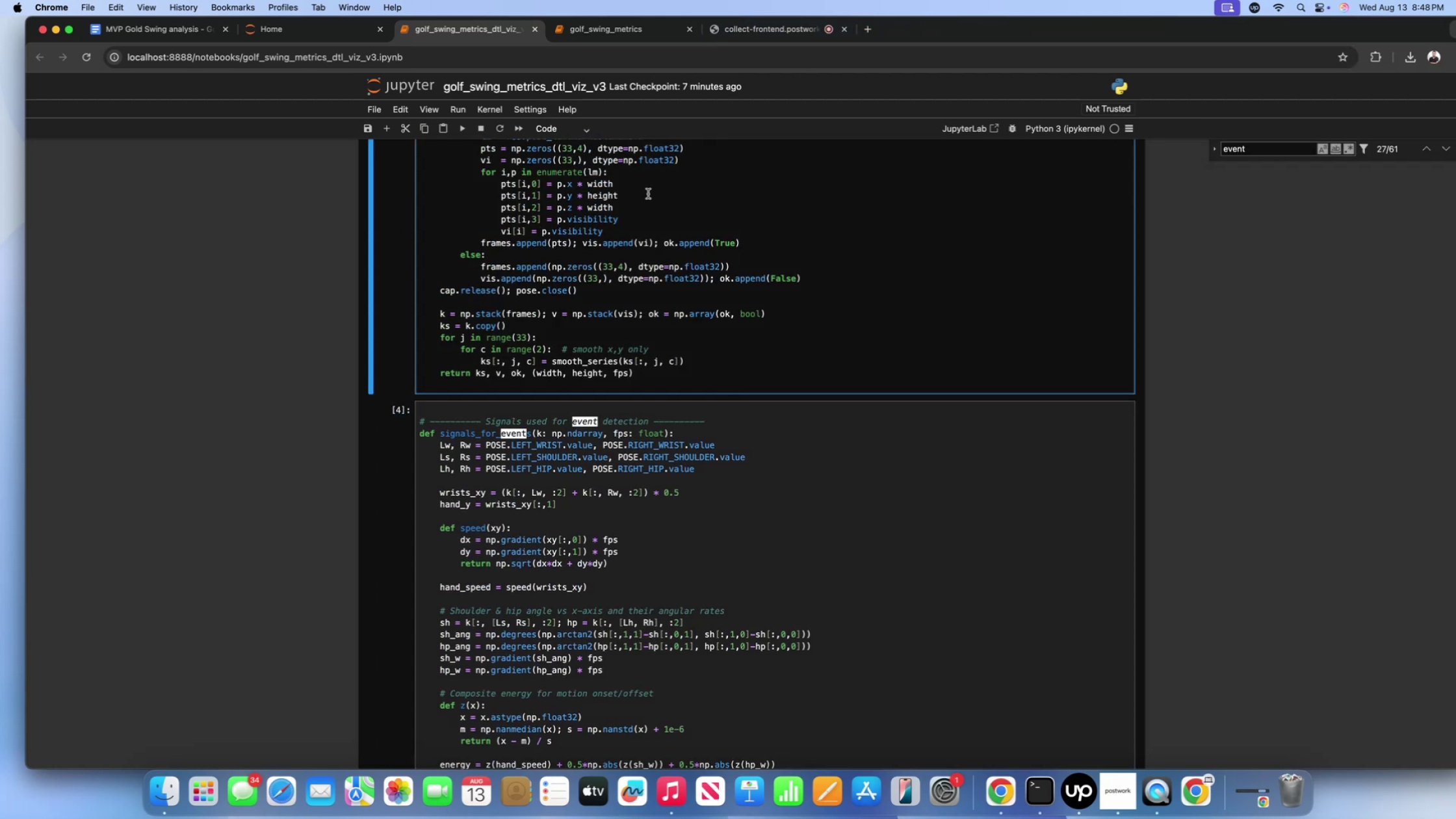 
left_click([647, 197])
 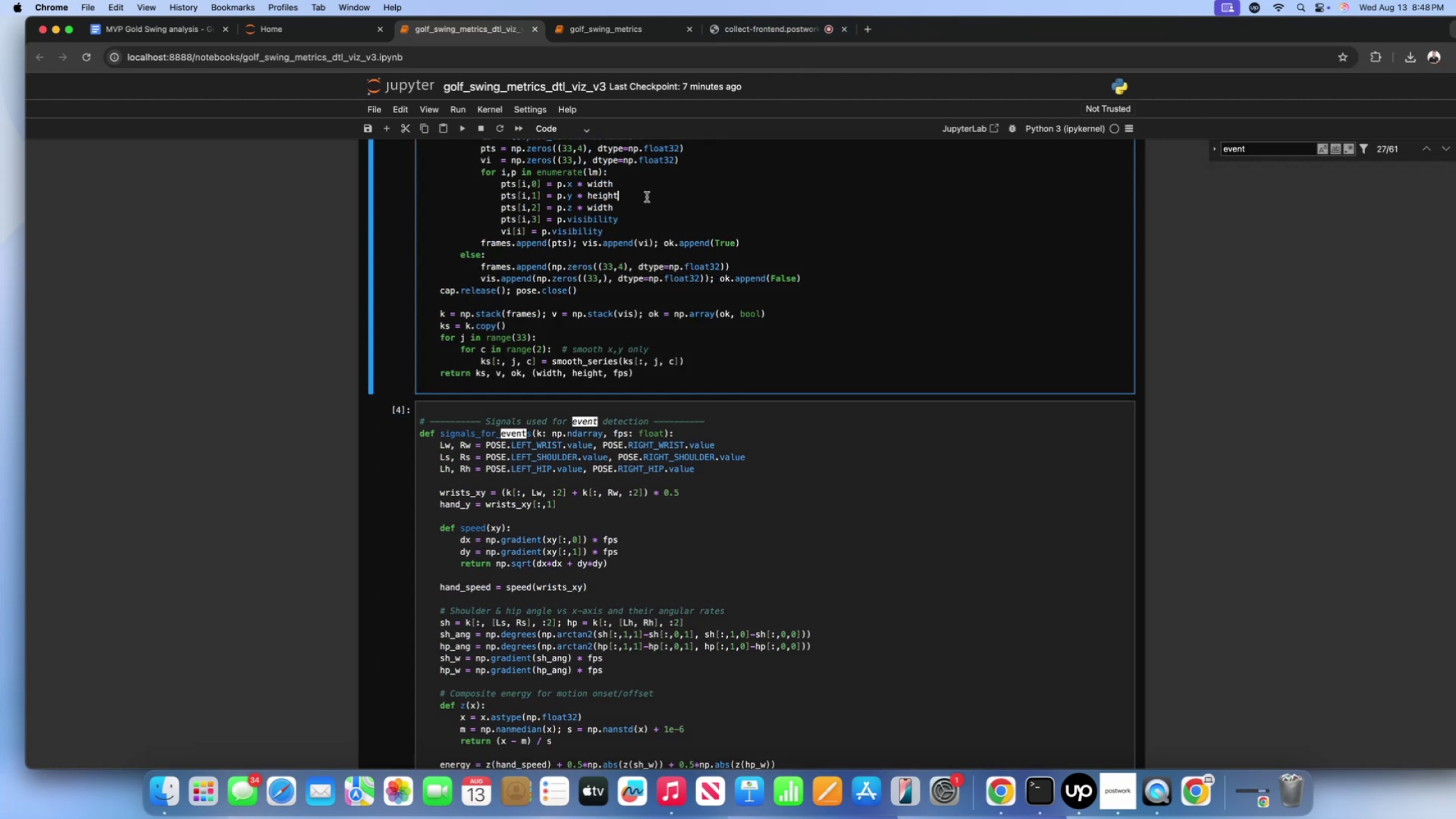 
scroll: coordinate [648, 220], scroll_direction: up, amount: 192.0
 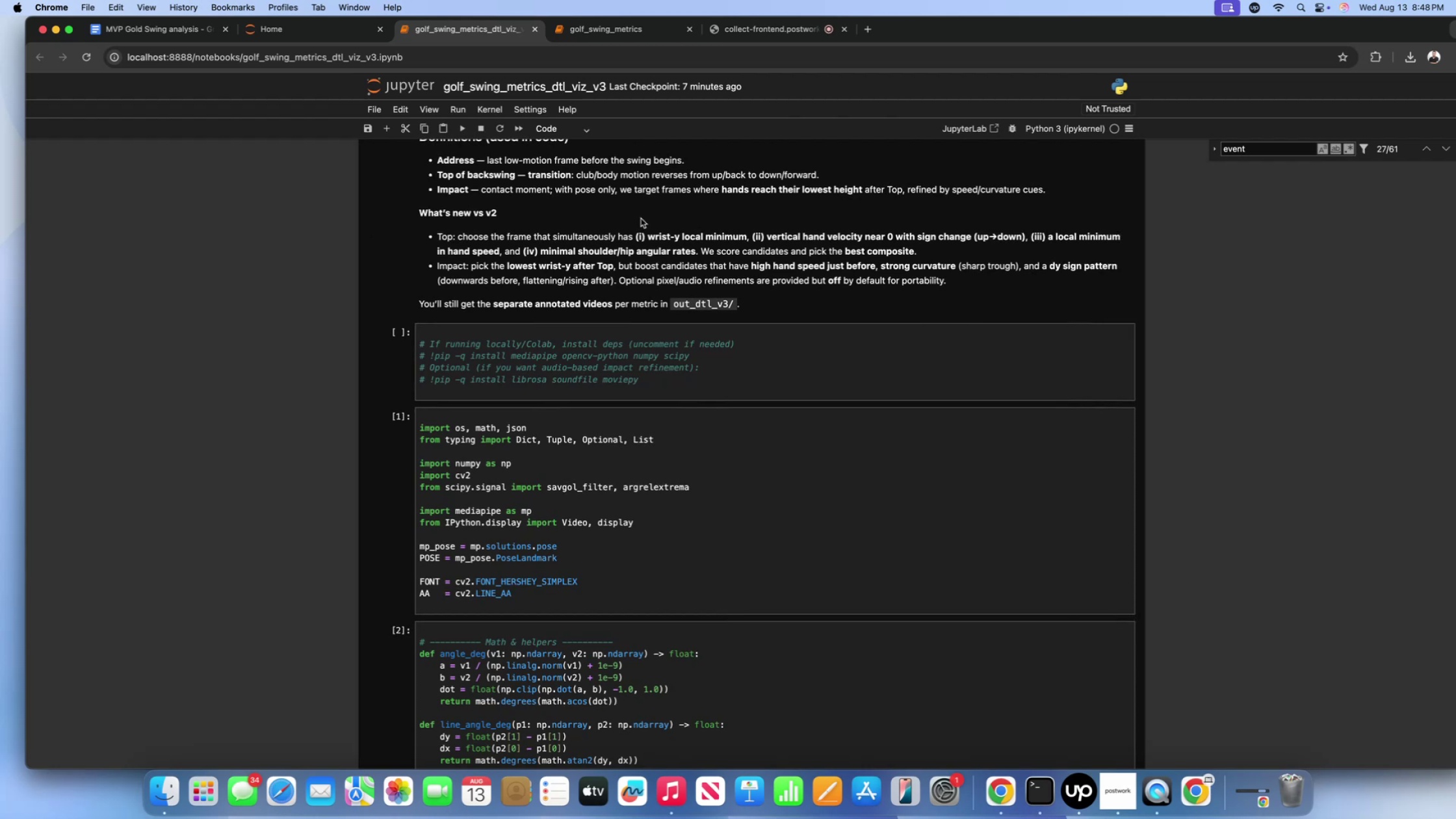 
scroll: coordinate [589, 300], scroll_direction: down, amount: 46.0
 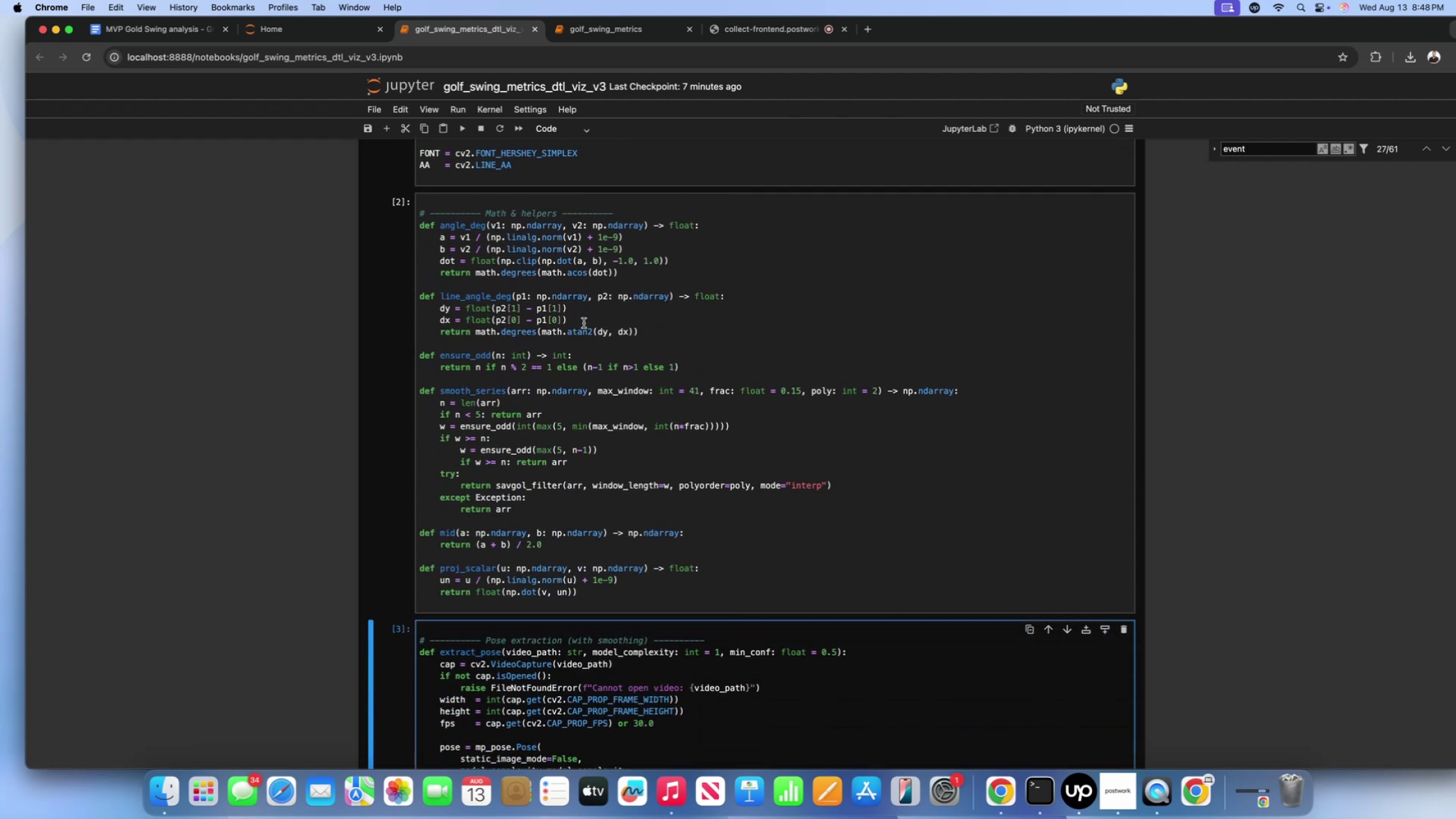 
left_click([584, 323])
 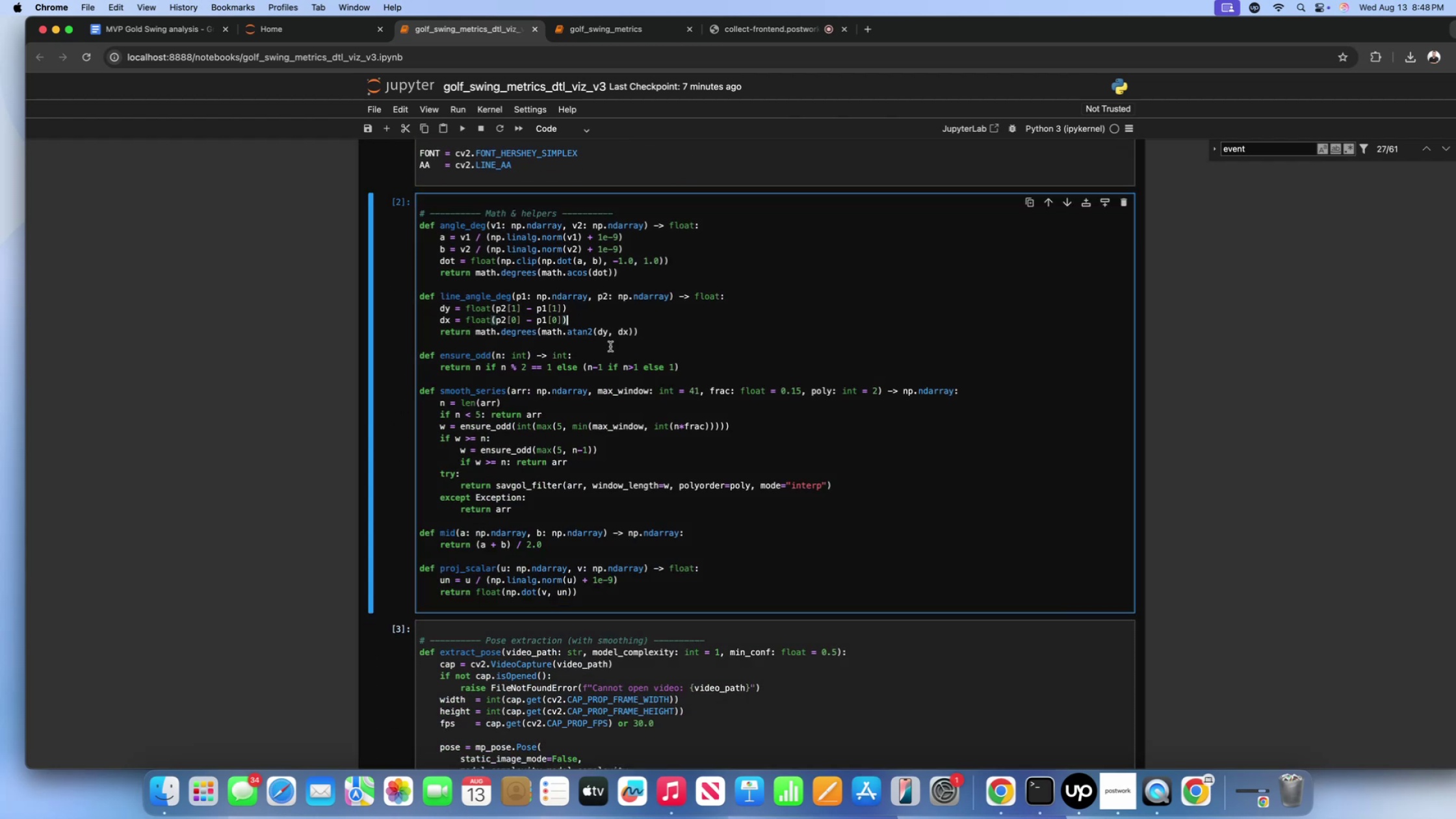 
scroll: coordinate [622, 351], scroll_direction: down, amount: 46.0
 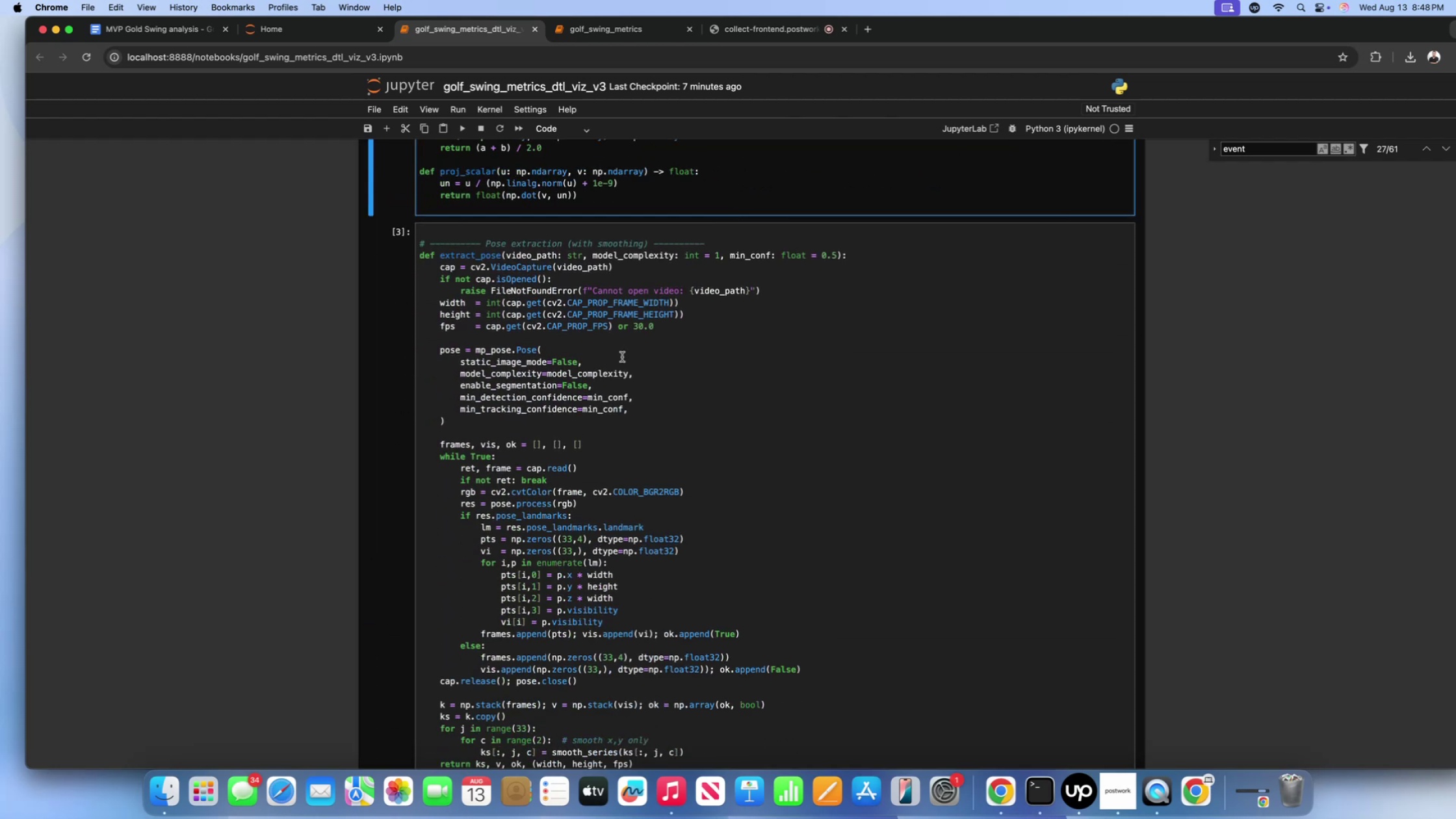 
left_click([622, 357])
 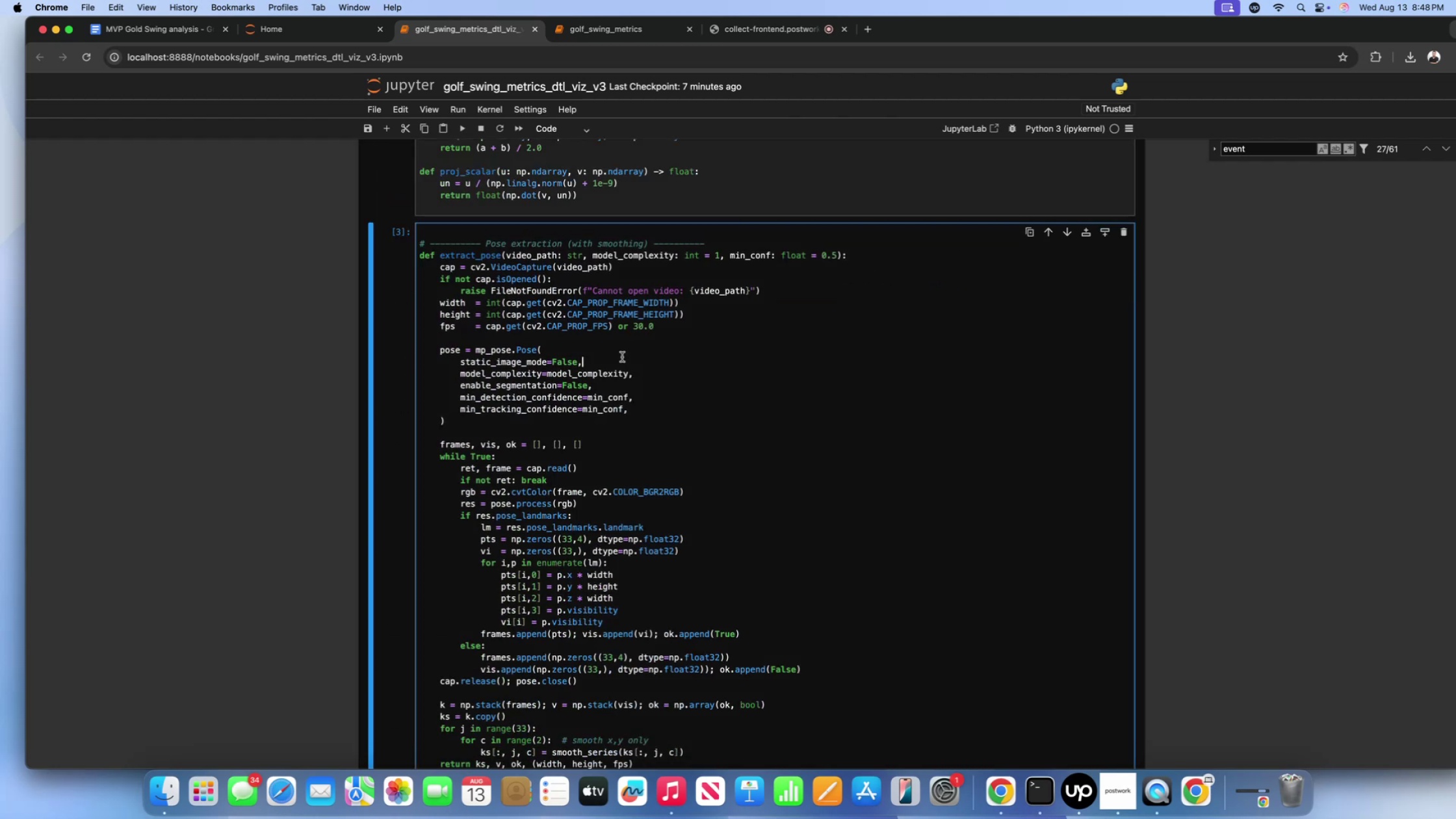 
scroll: coordinate [586, 395], scroll_direction: down, amount: 416.0
 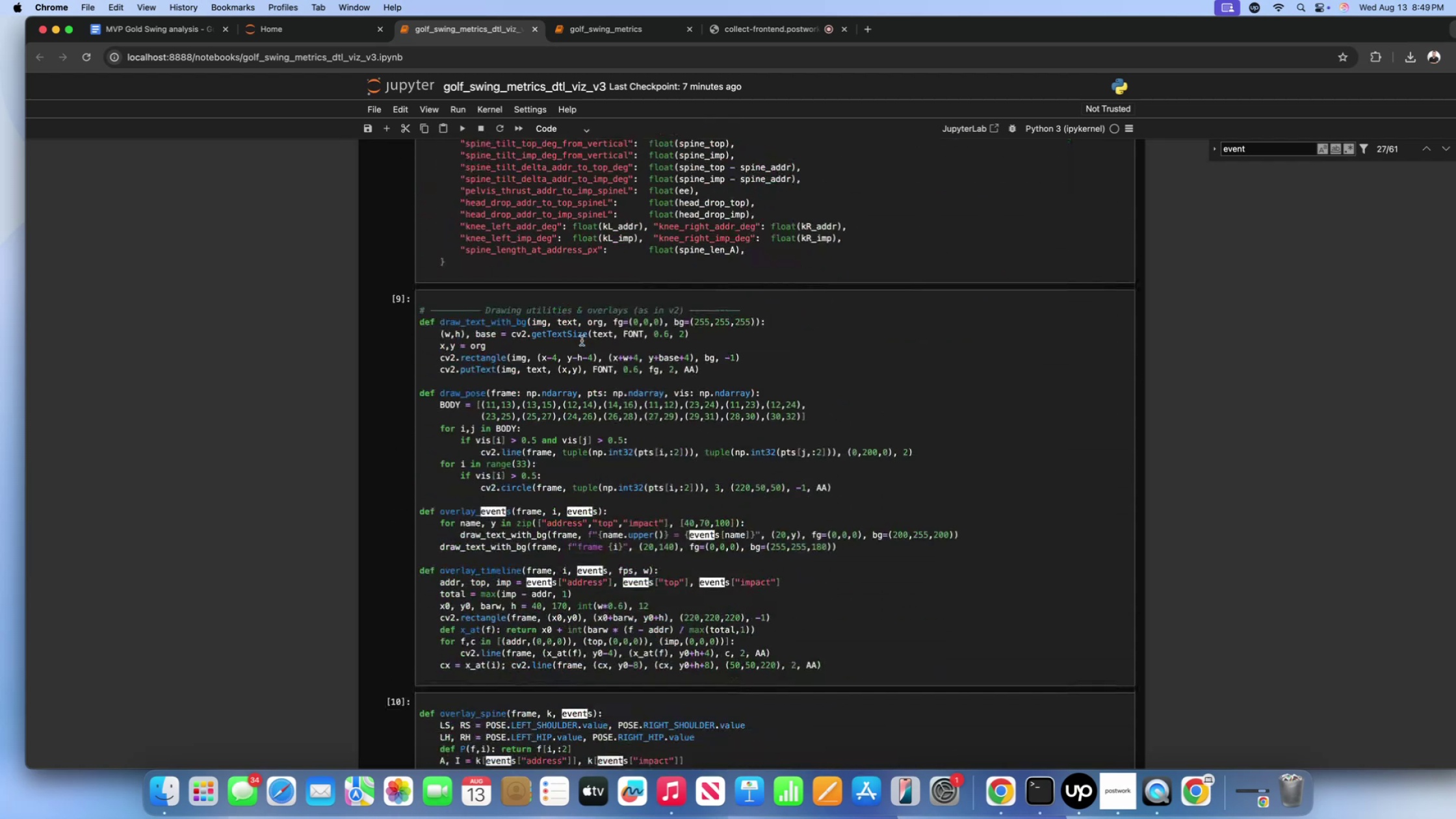 
left_click([690, 387])
 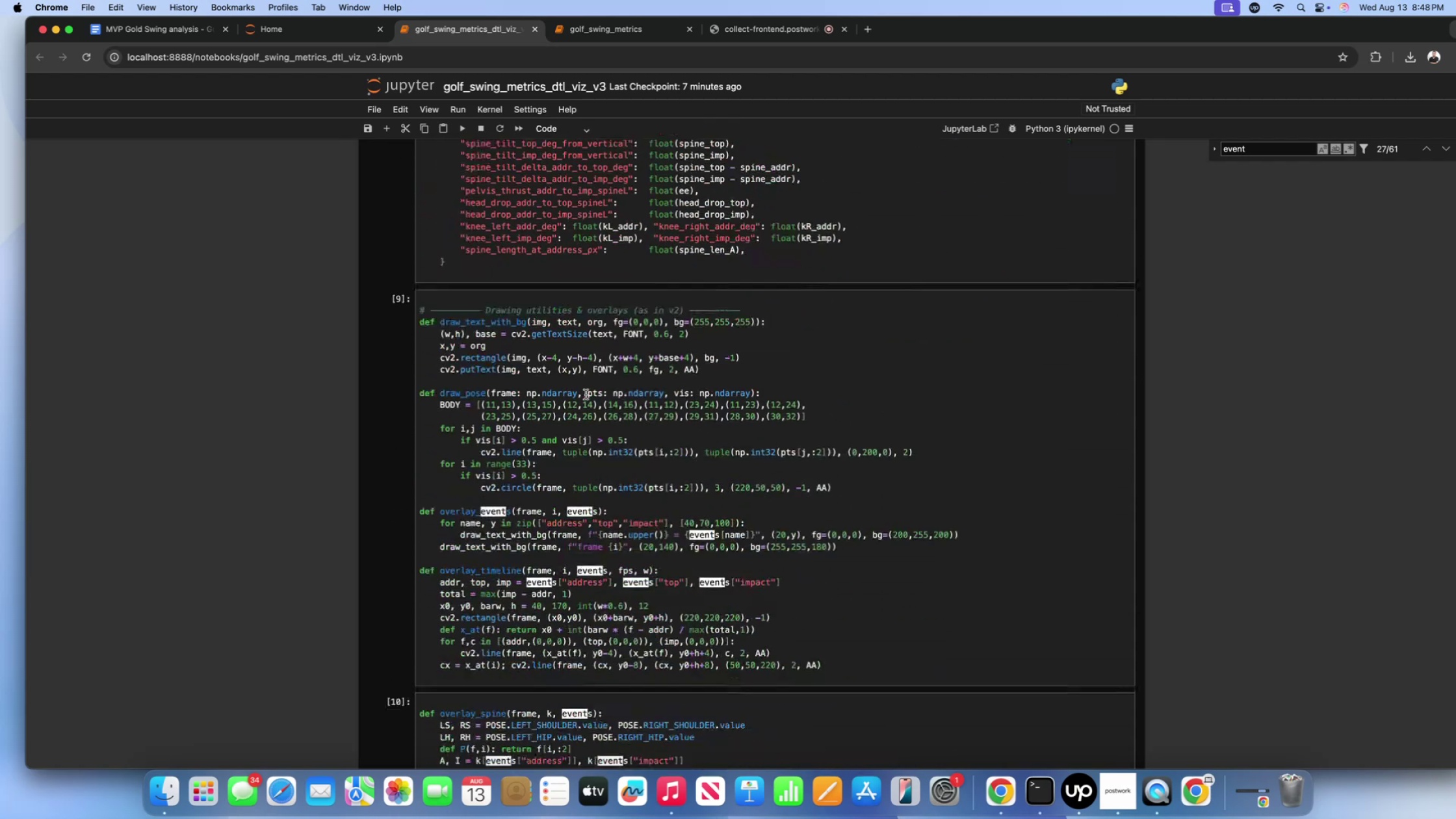 
double_click([603, 259])
 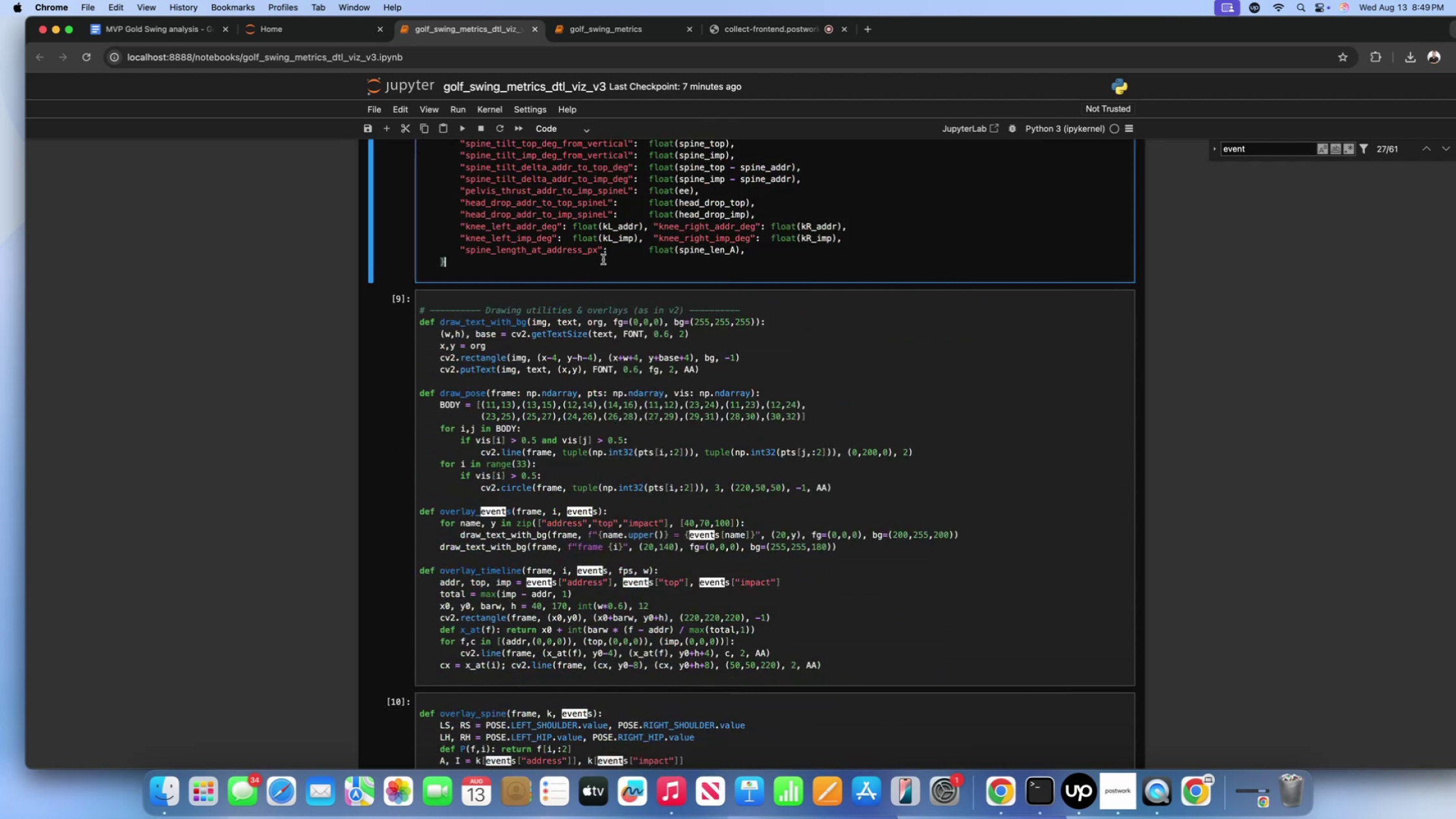 
scroll: coordinate [725, 363], scroll_direction: down, amount: 295.0
 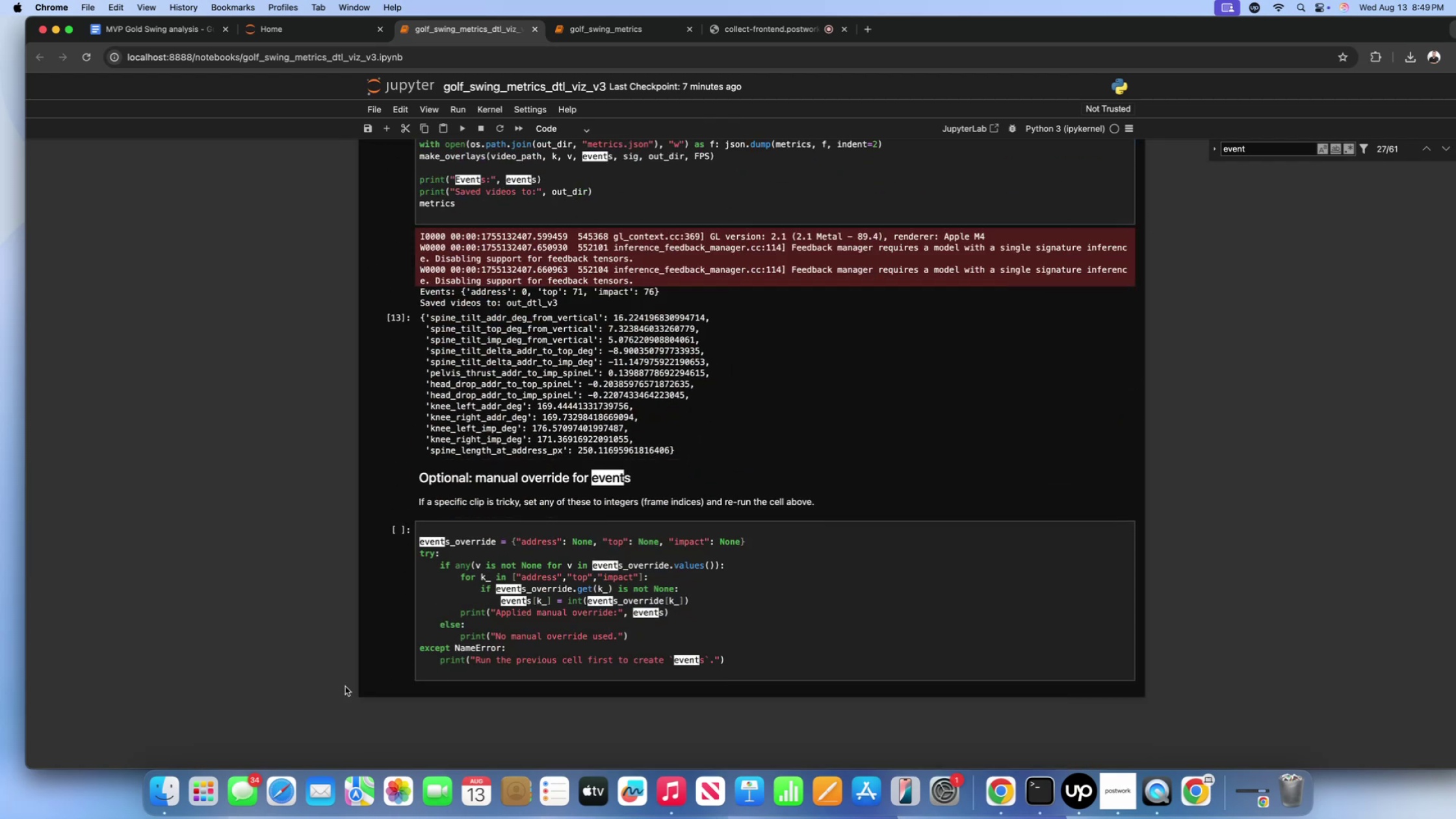 
left_click([529, 599])
 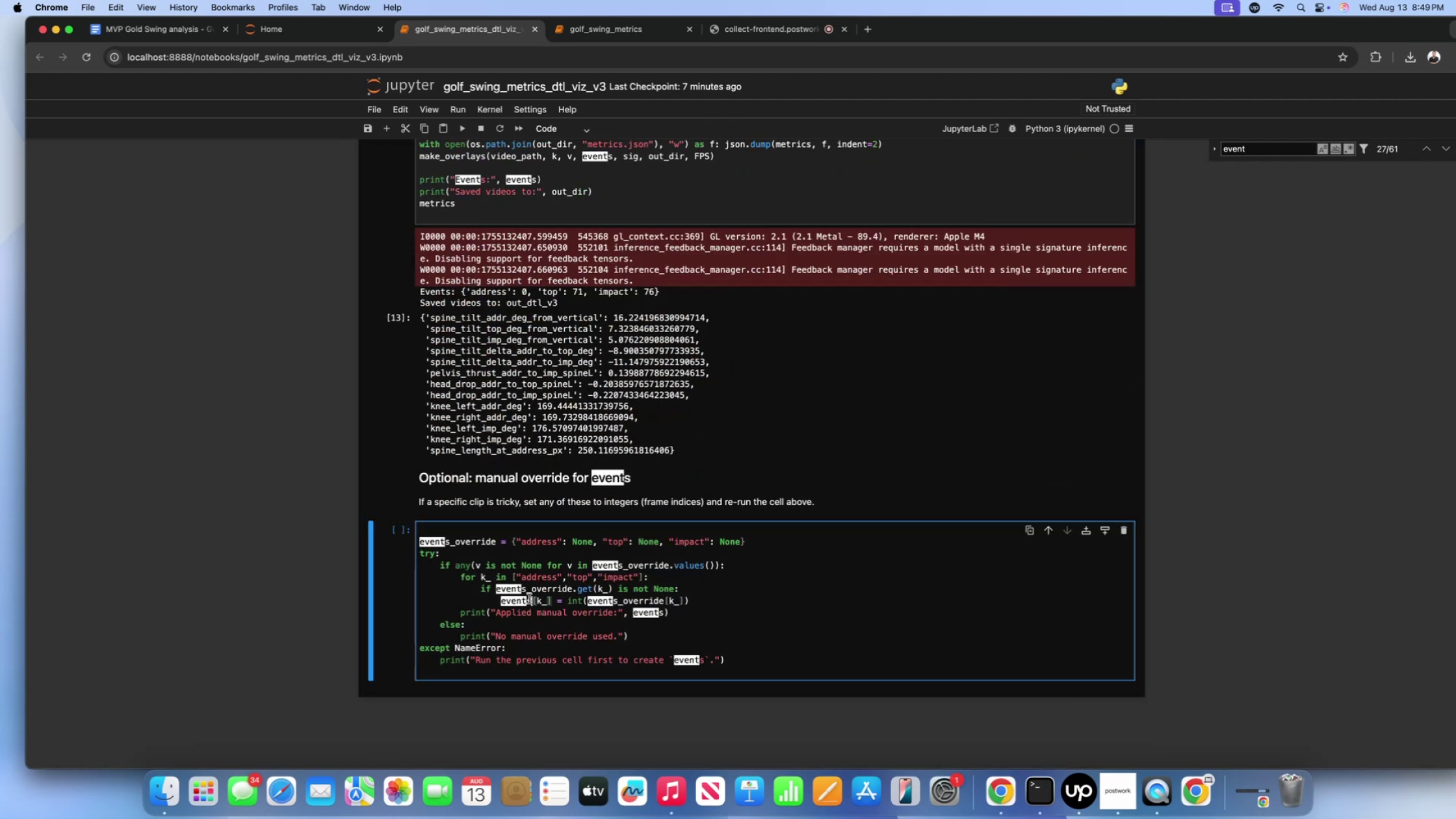 
key(Shift+ShiftLeft)
 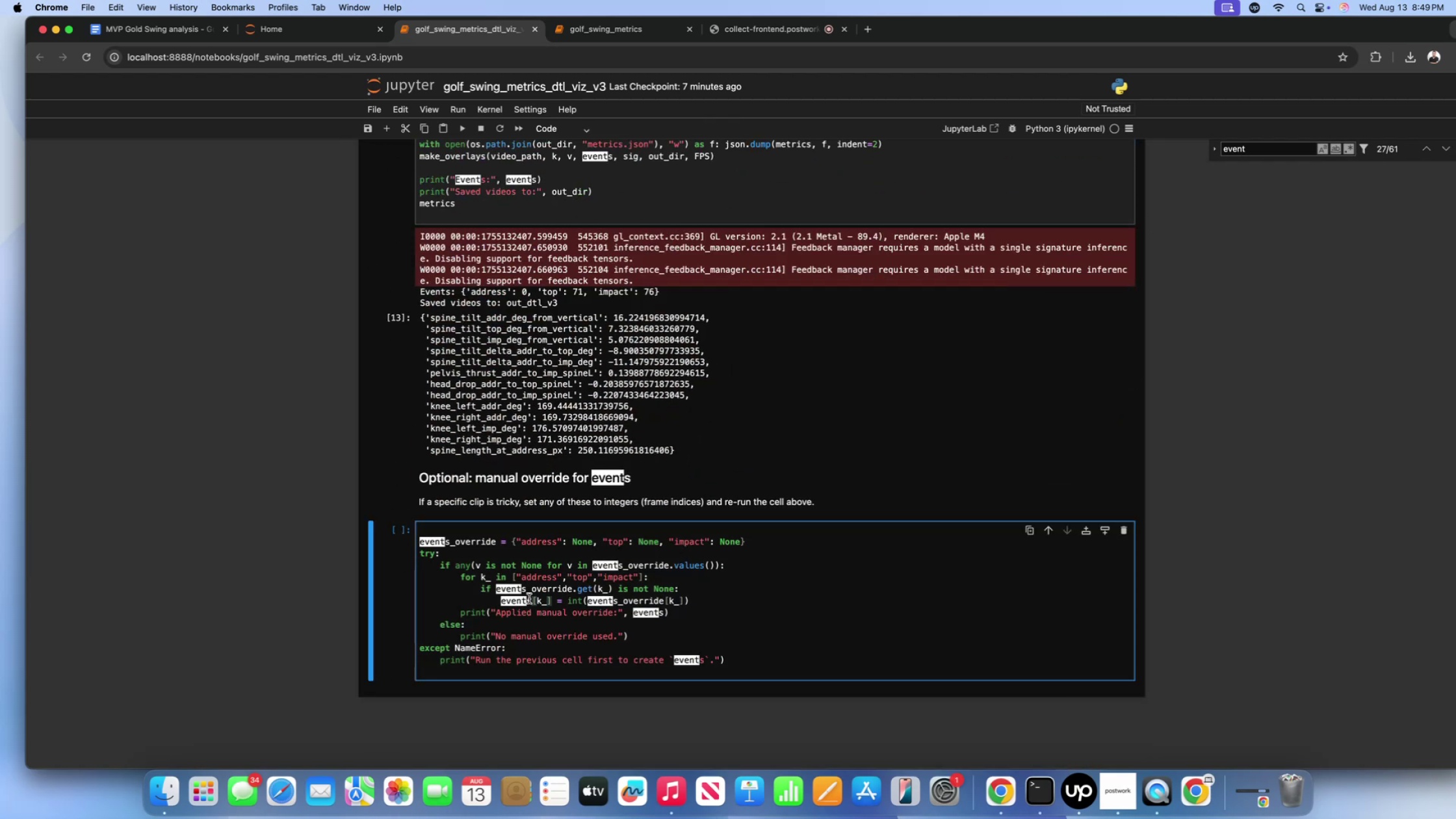 
key(Shift+Enter)
 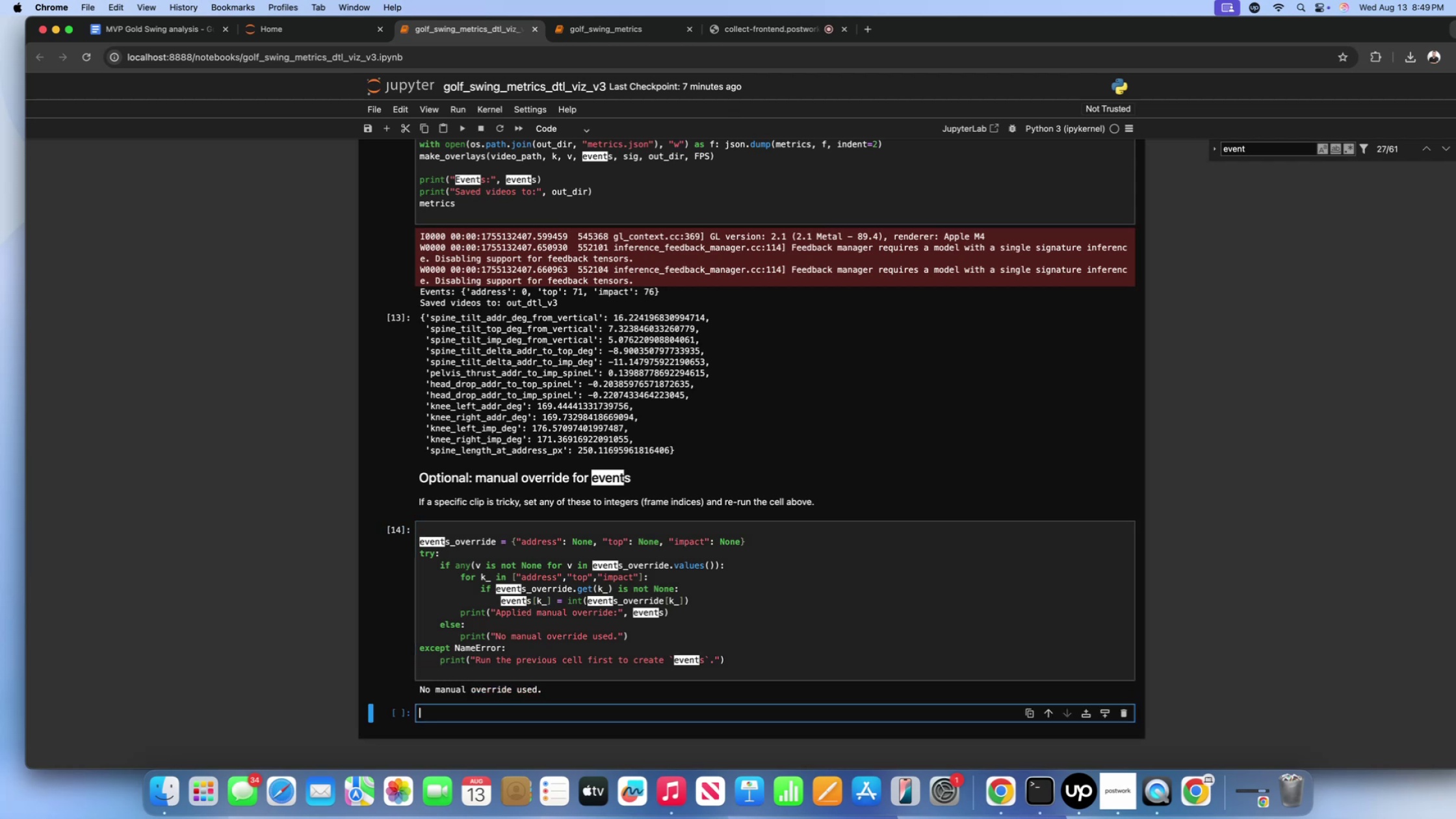 
scroll: coordinate [530, 598], scroll_direction: down, amount: 14.0
 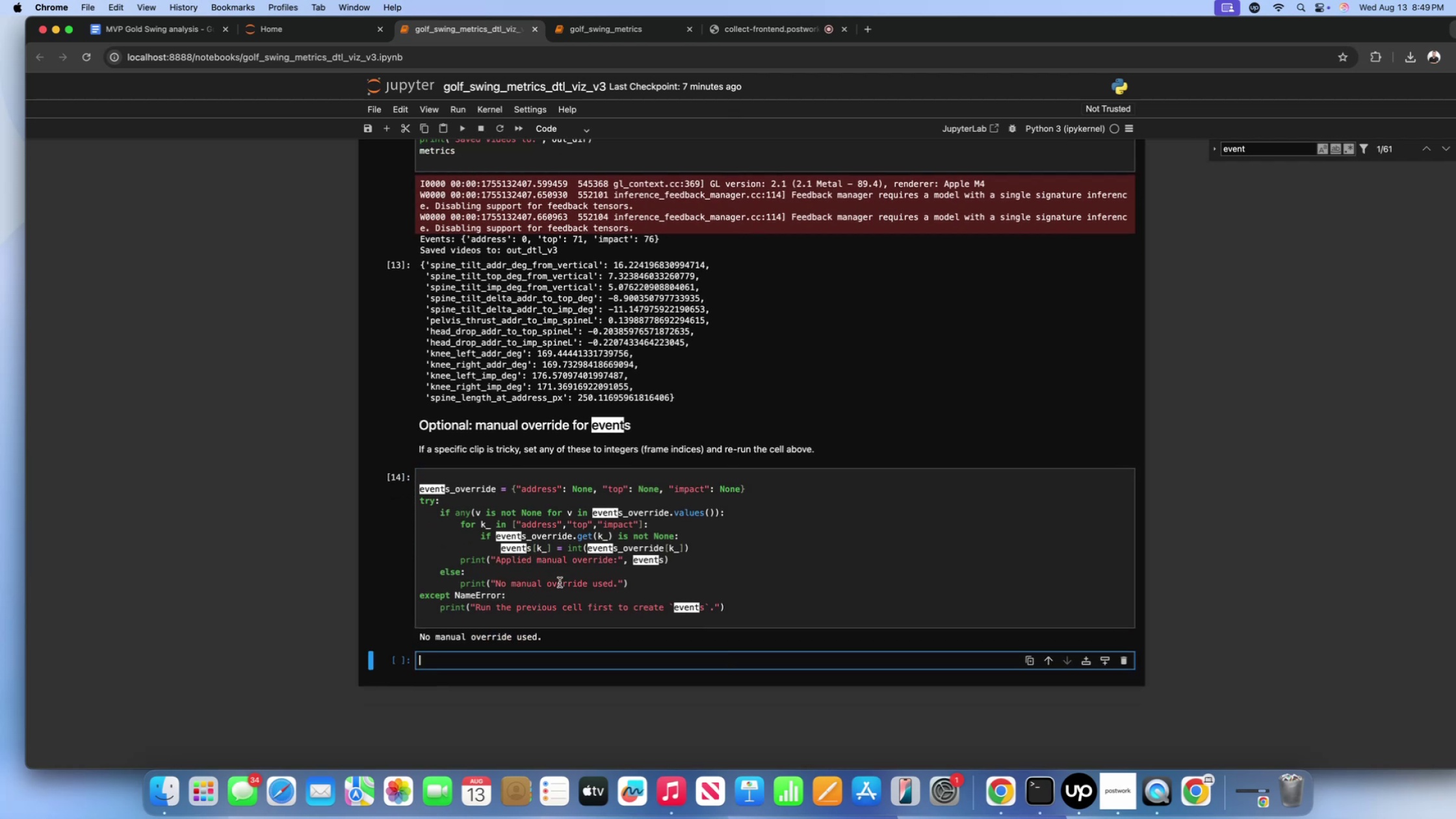 
left_click([560, 582])
 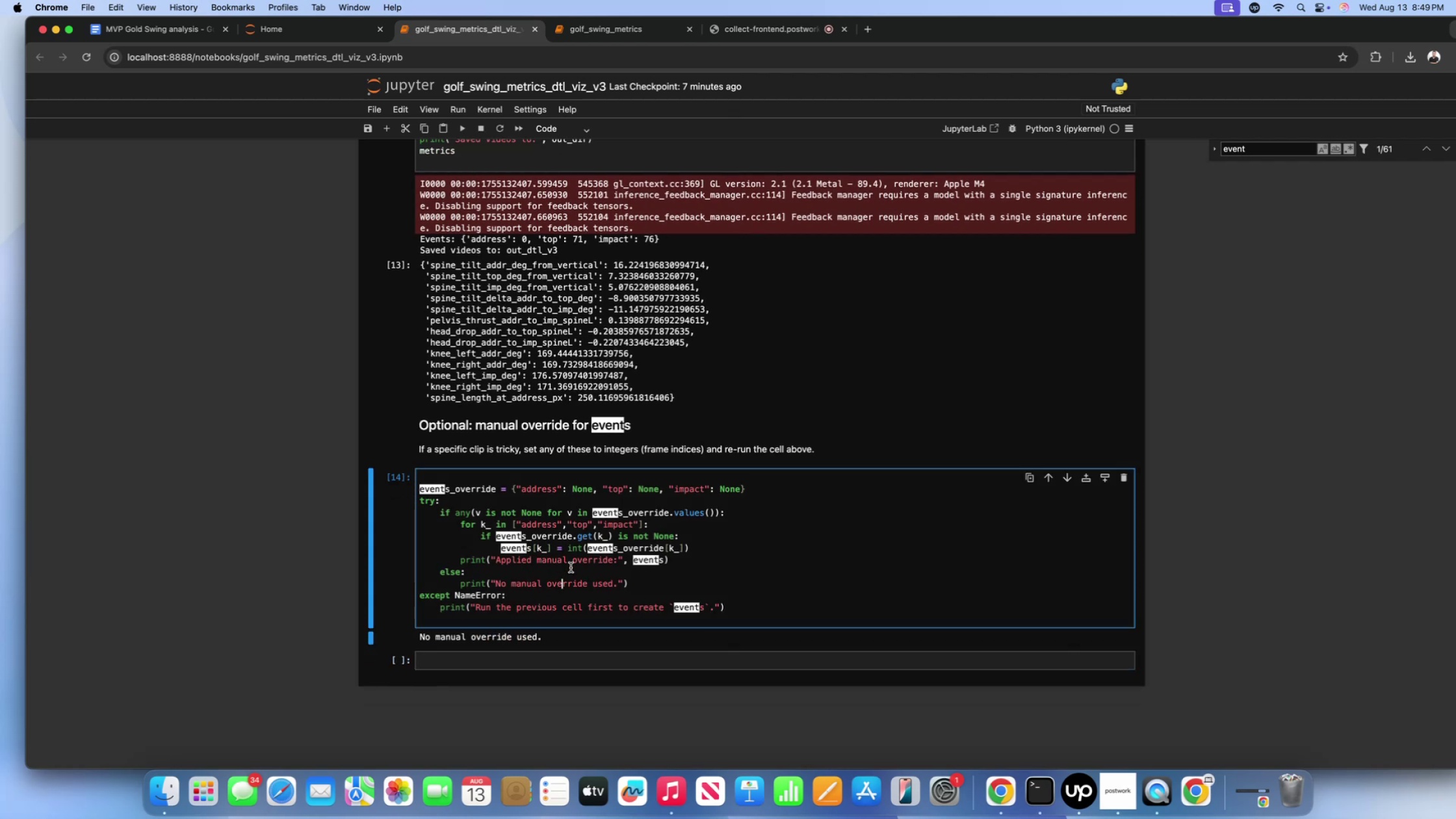 
key(Shift+Enter)
 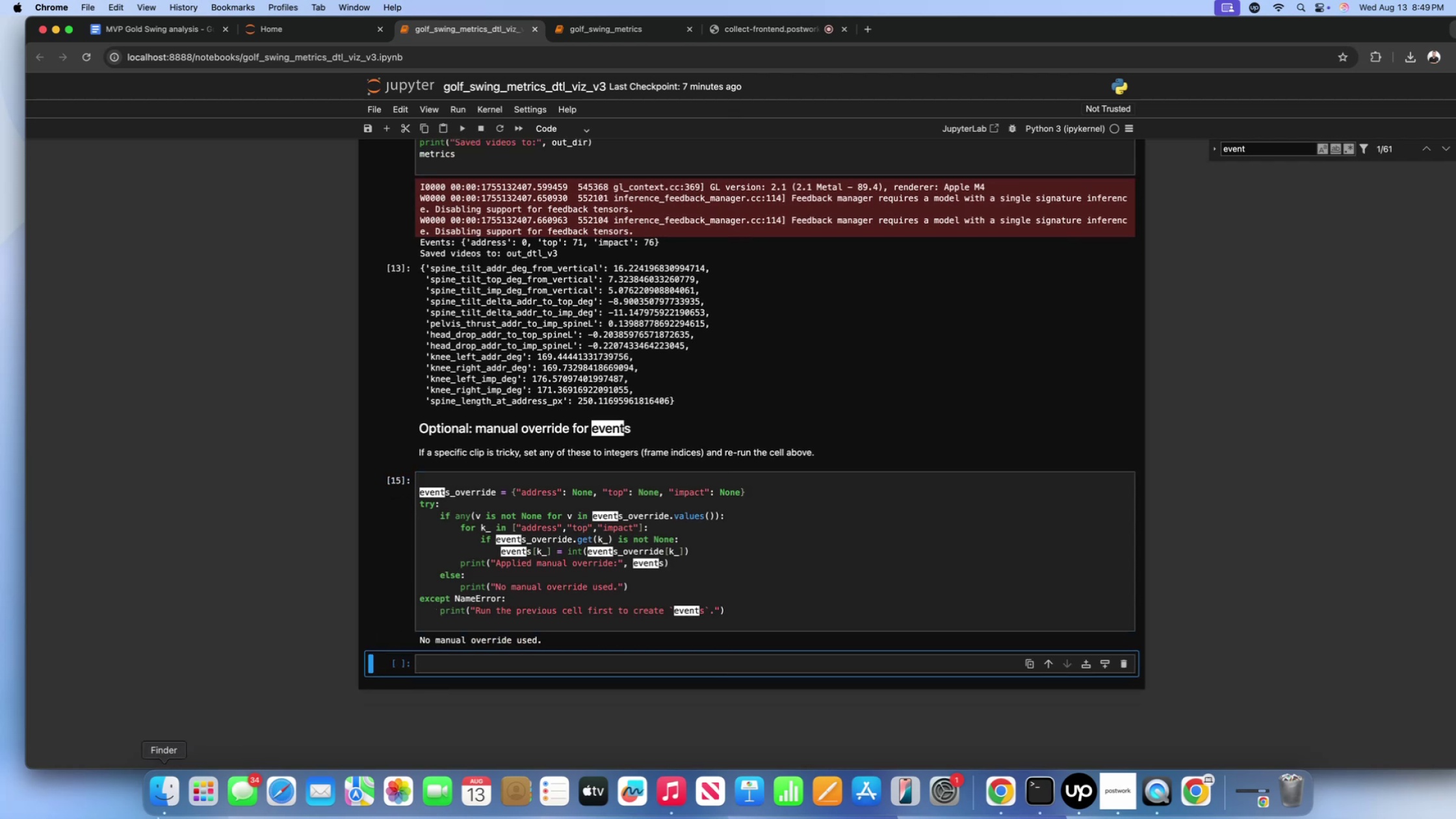 
left_click([160, 791])
 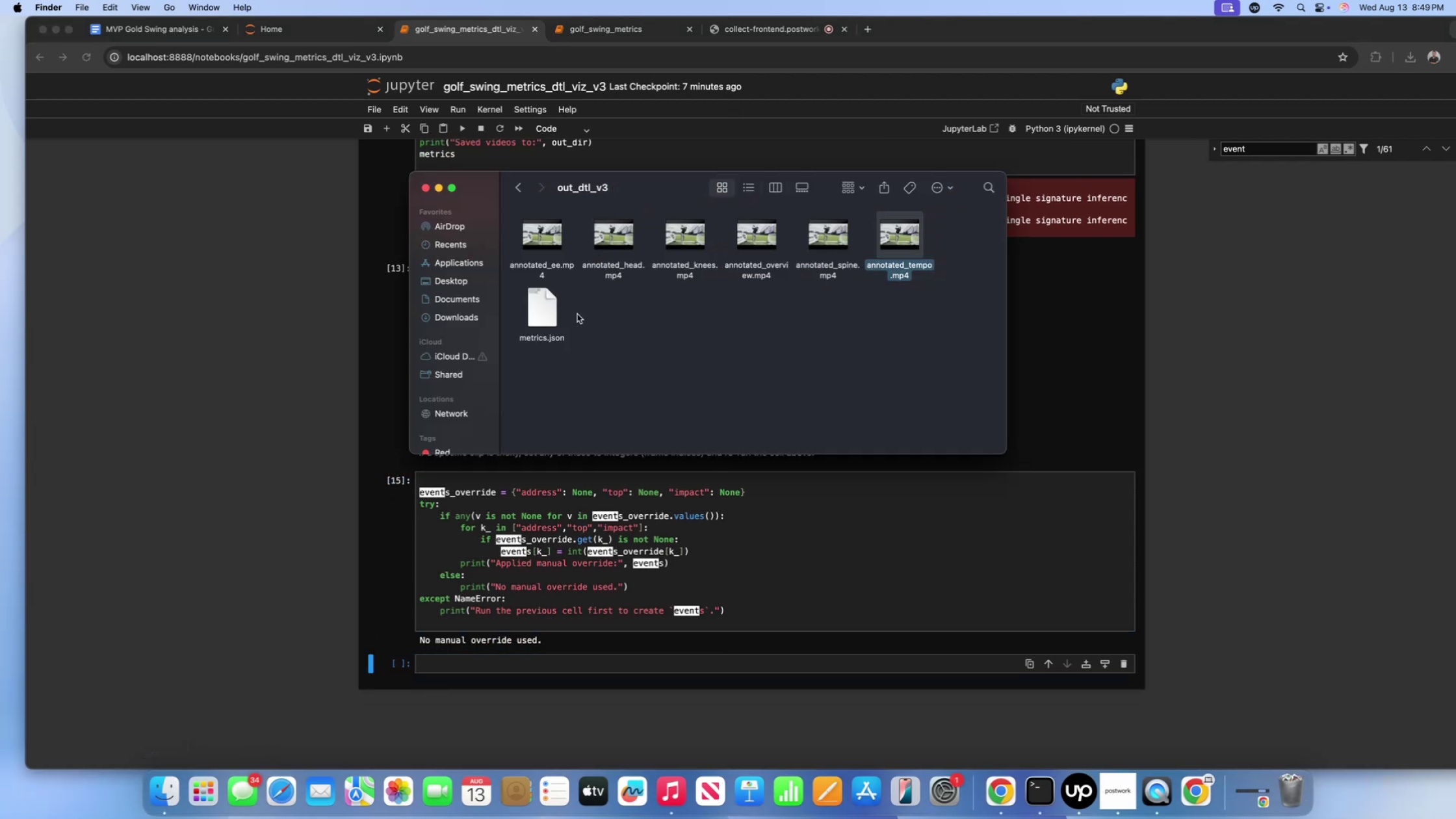 
left_click([532, 313])
 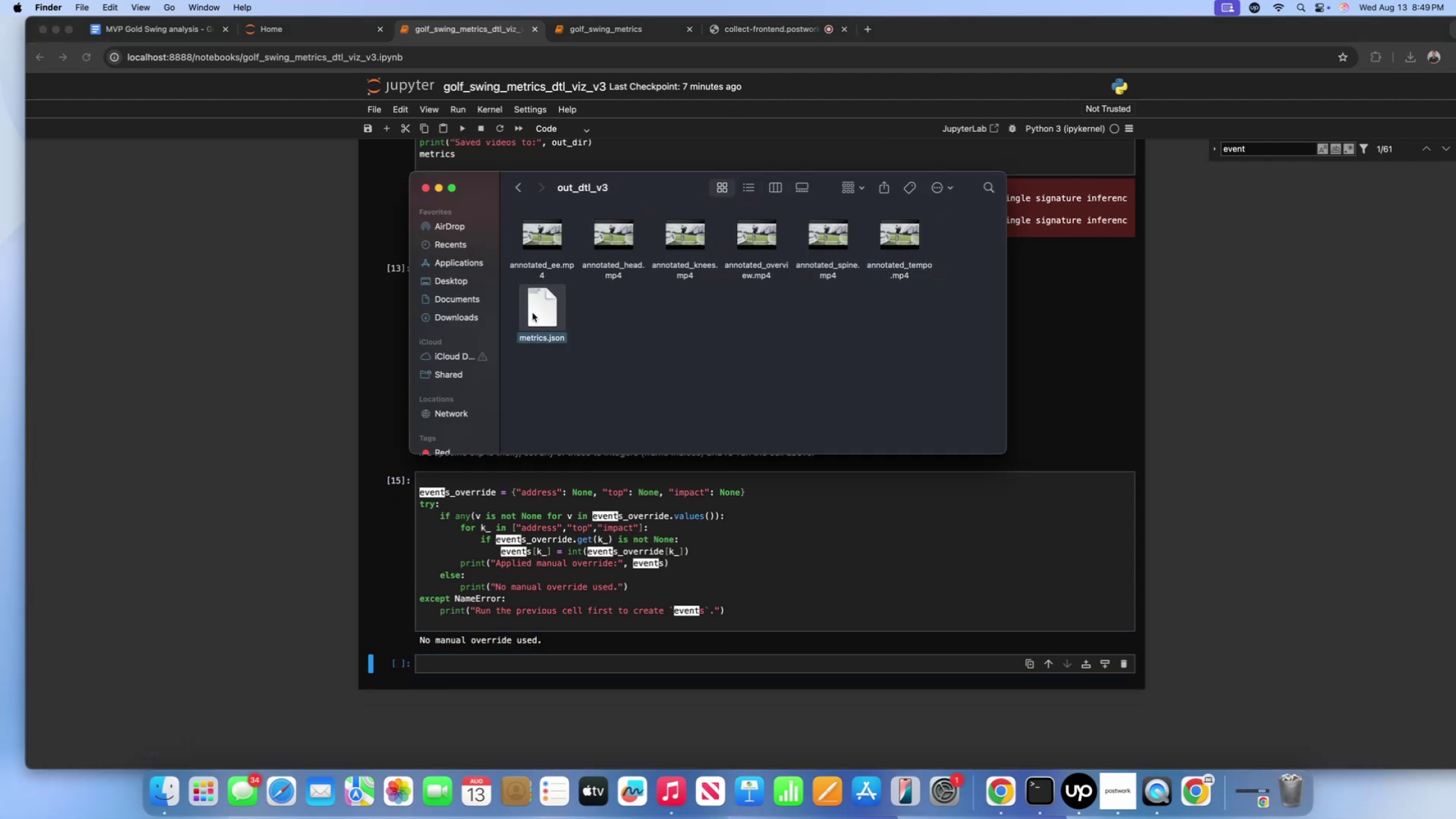 
key(Space)
 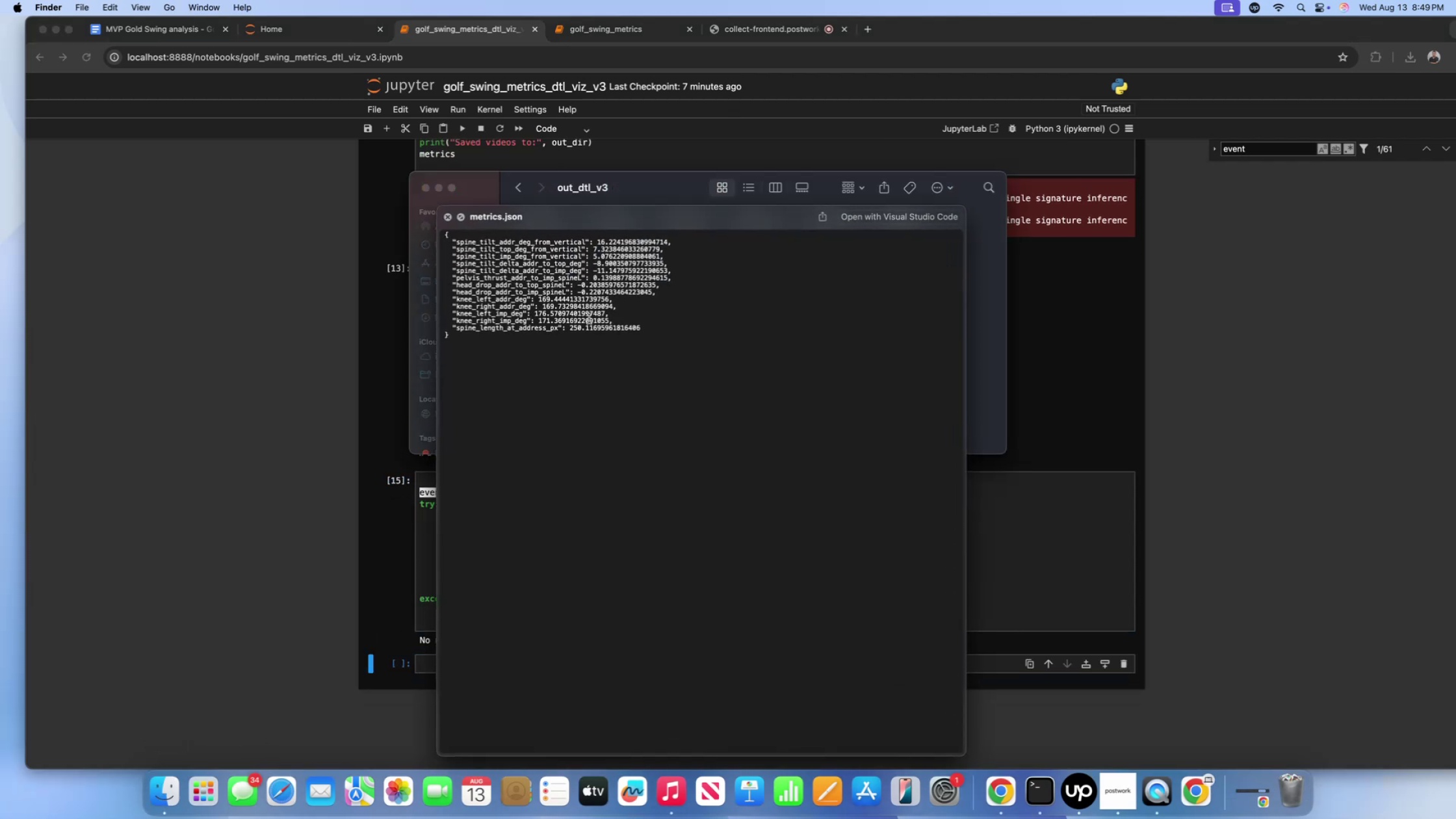 
key(Meta+Equal)
 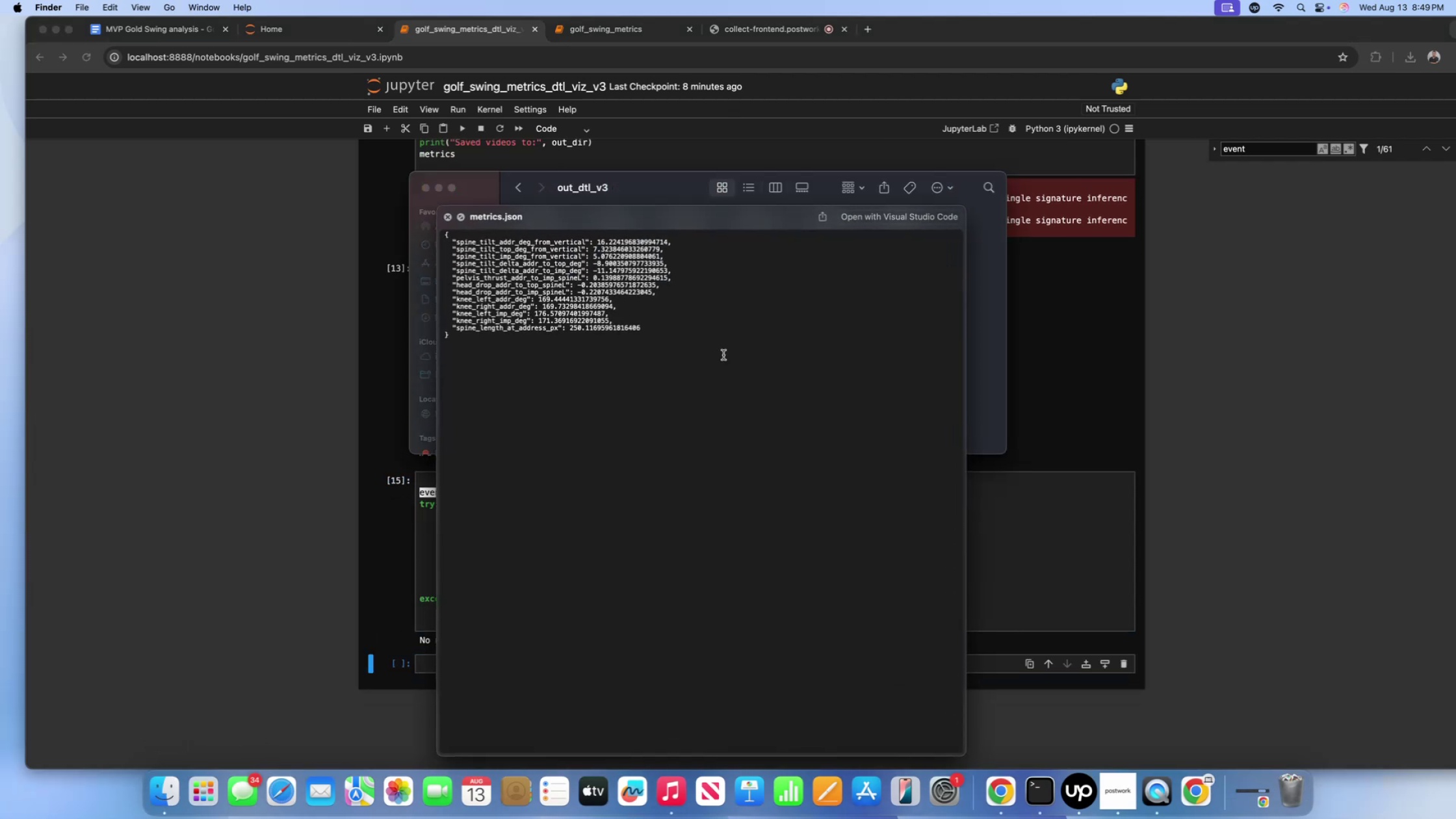 
left_click([666, 339])
 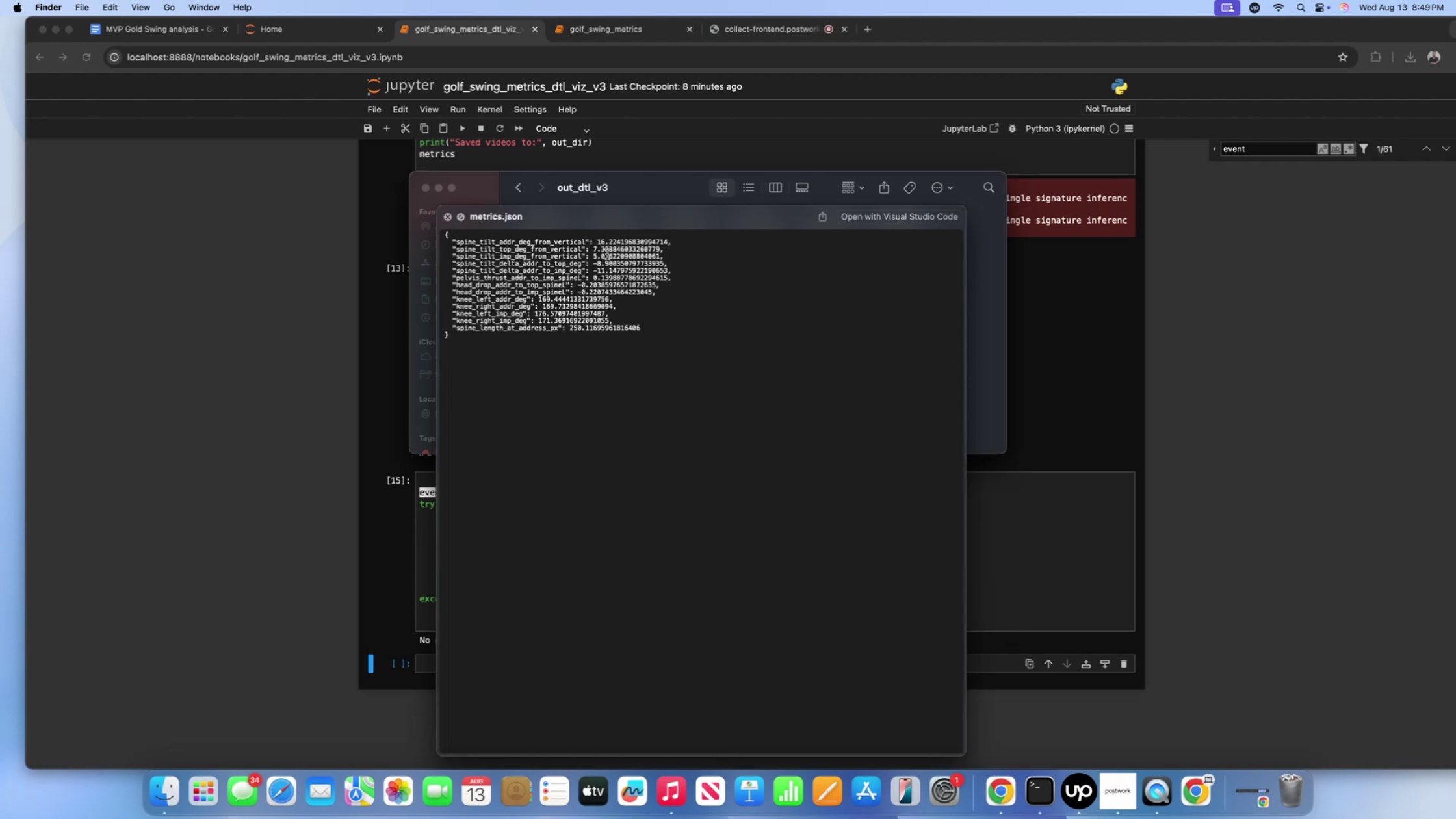 
left_click_drag(start_coordinate=[669, 244], to_coordinate=[588, 242])
 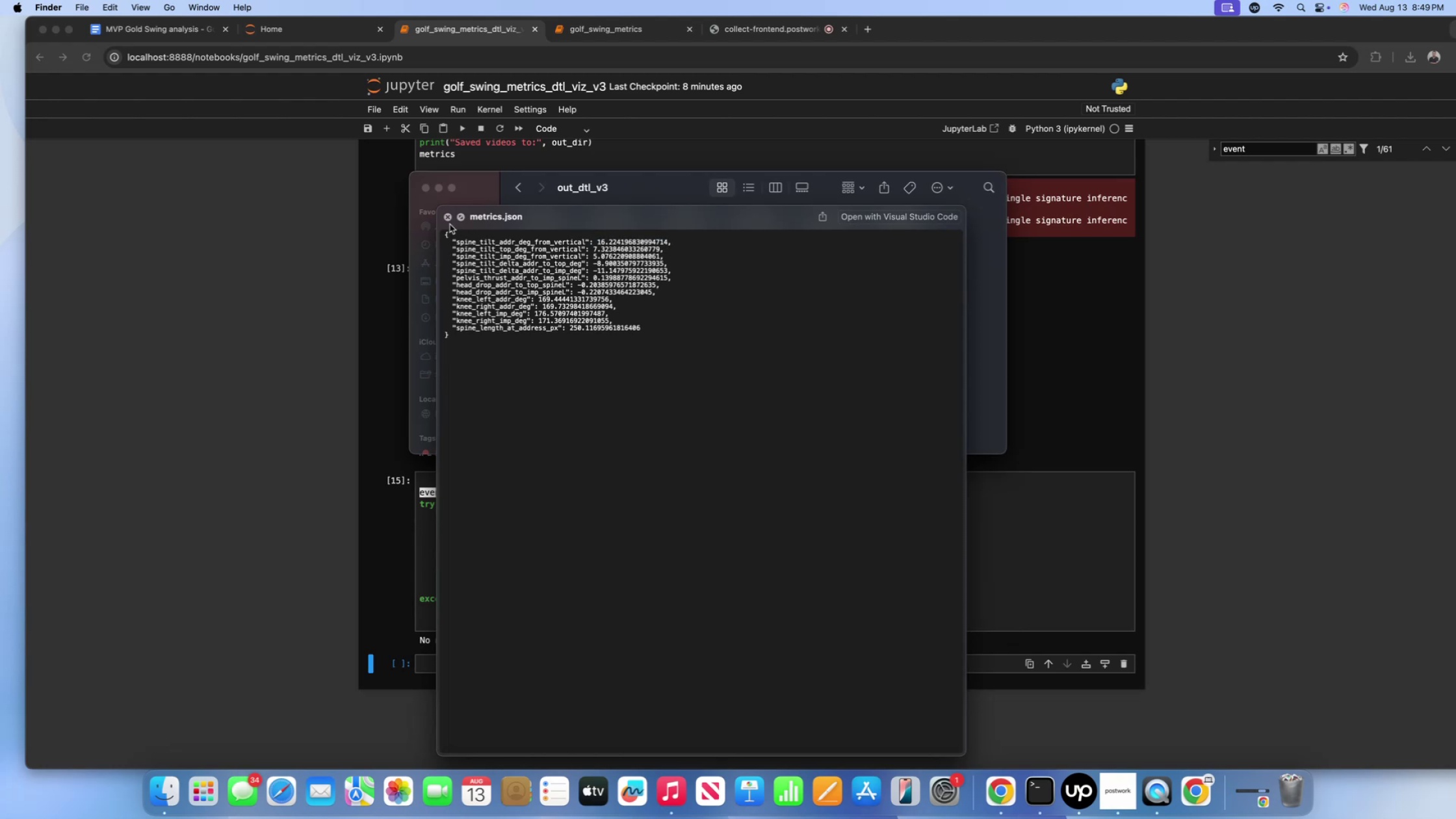 
left_click([448, 219])
 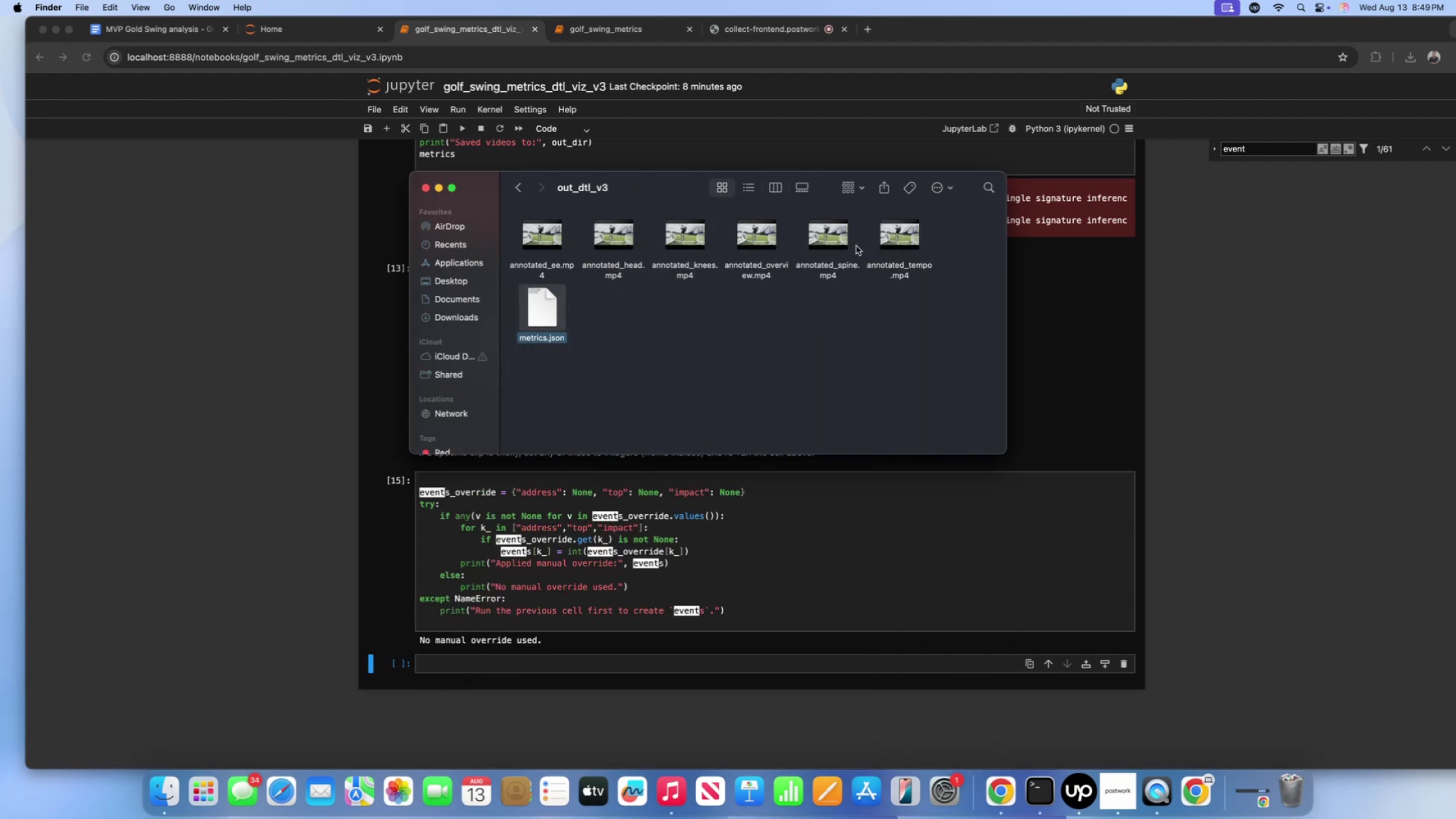 
left_click([900, 244])
 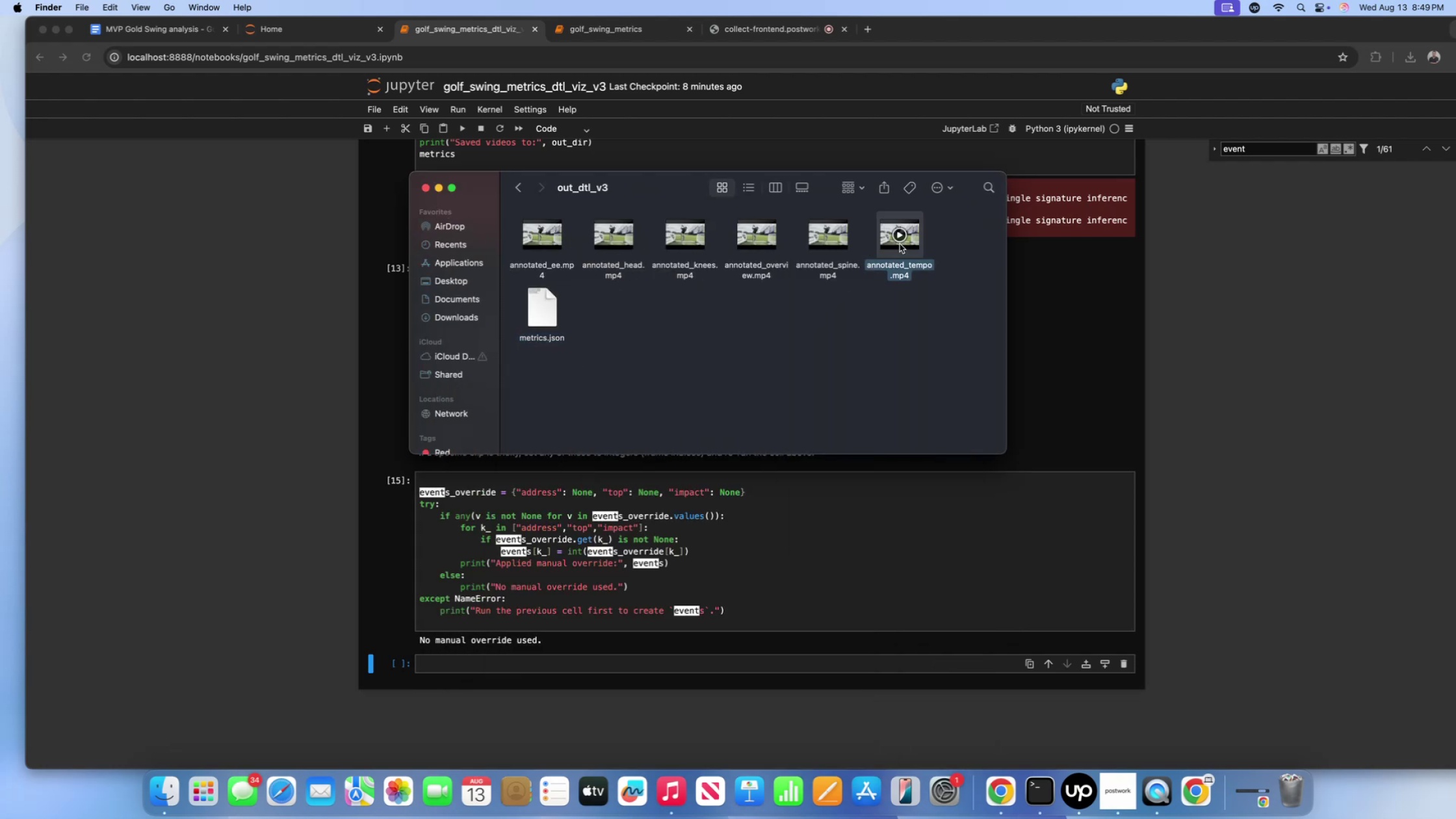 
key(Space)
 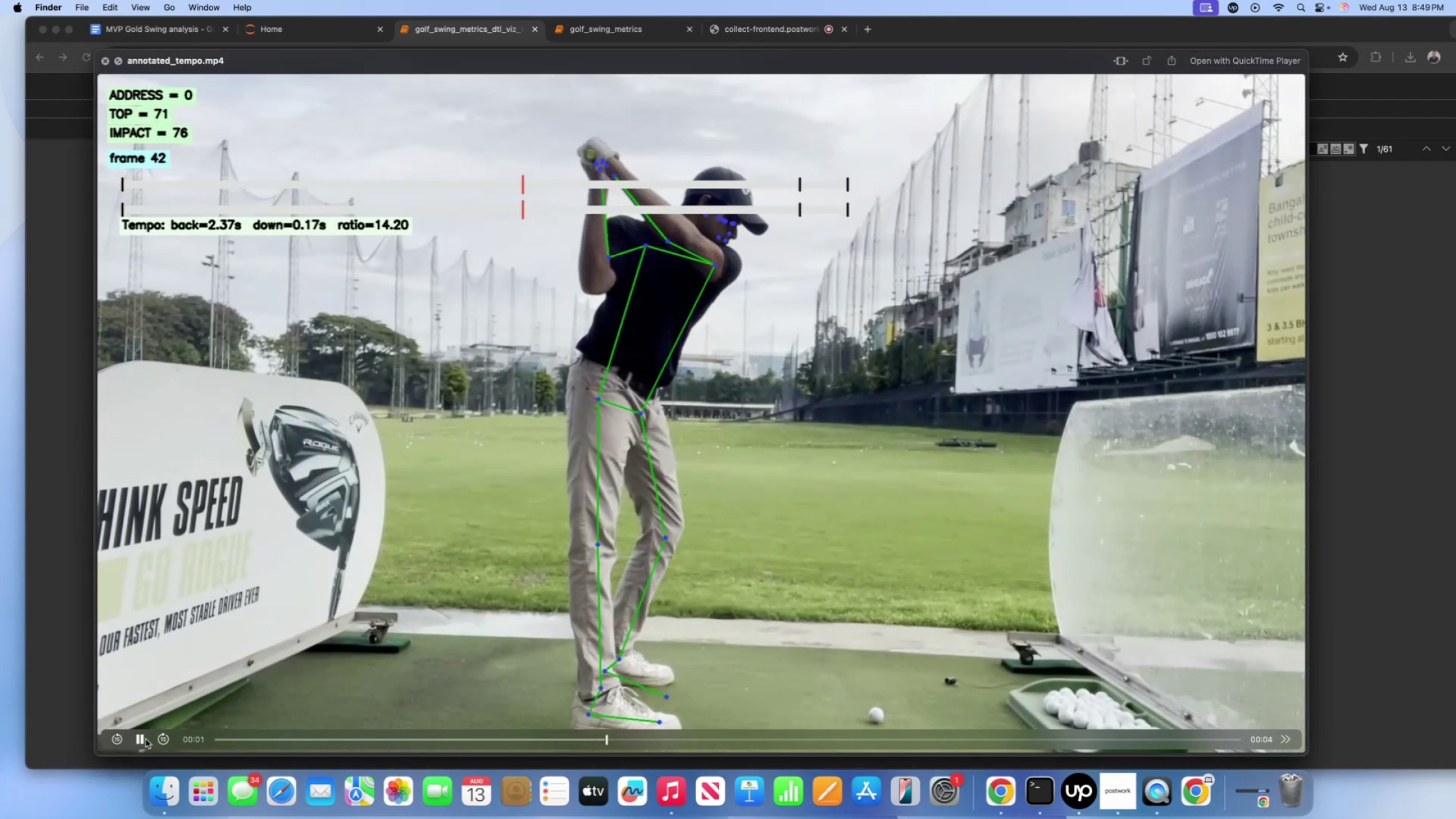 
double_click([139, 740])
 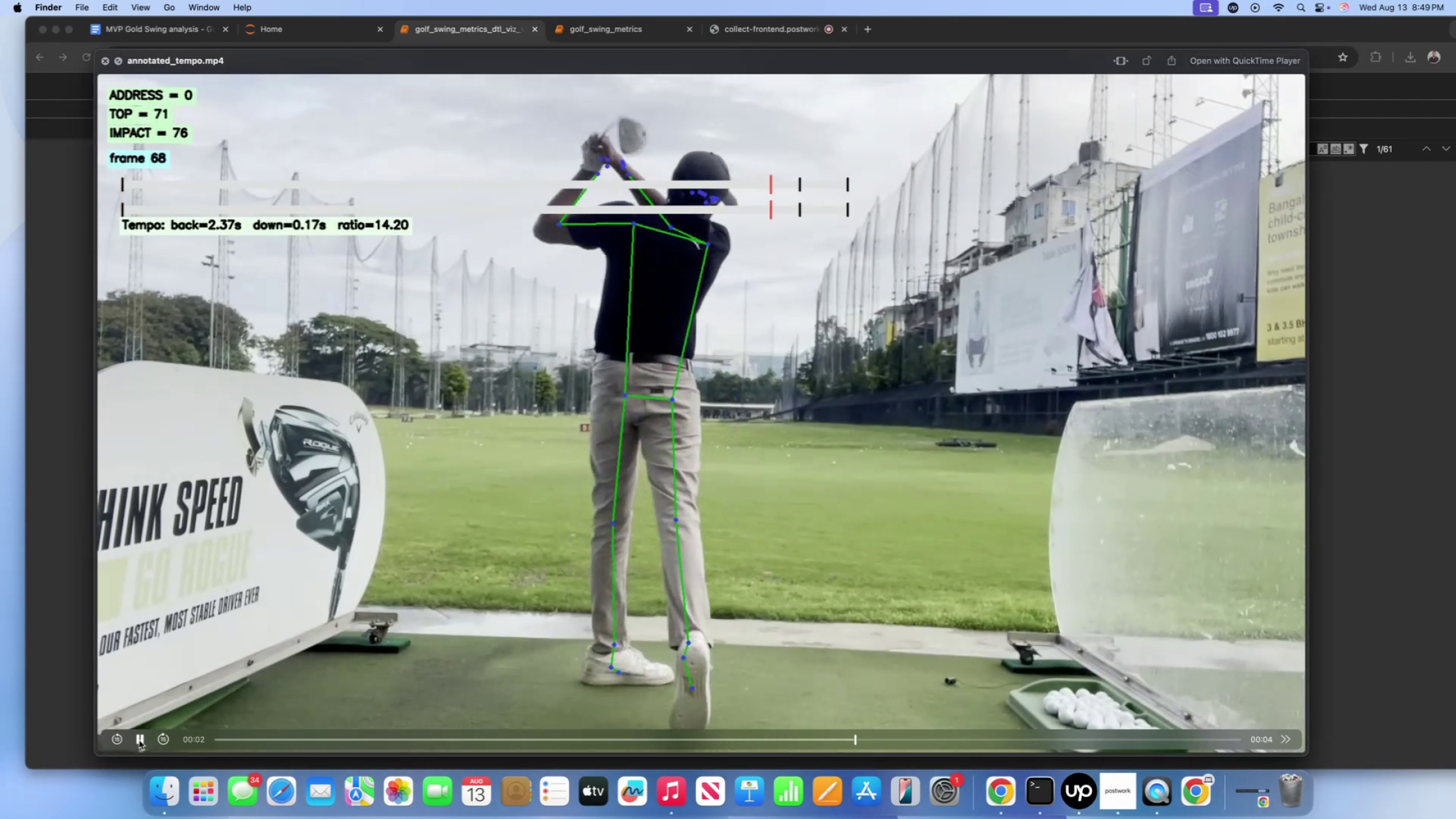 
left_click([139, 740])
 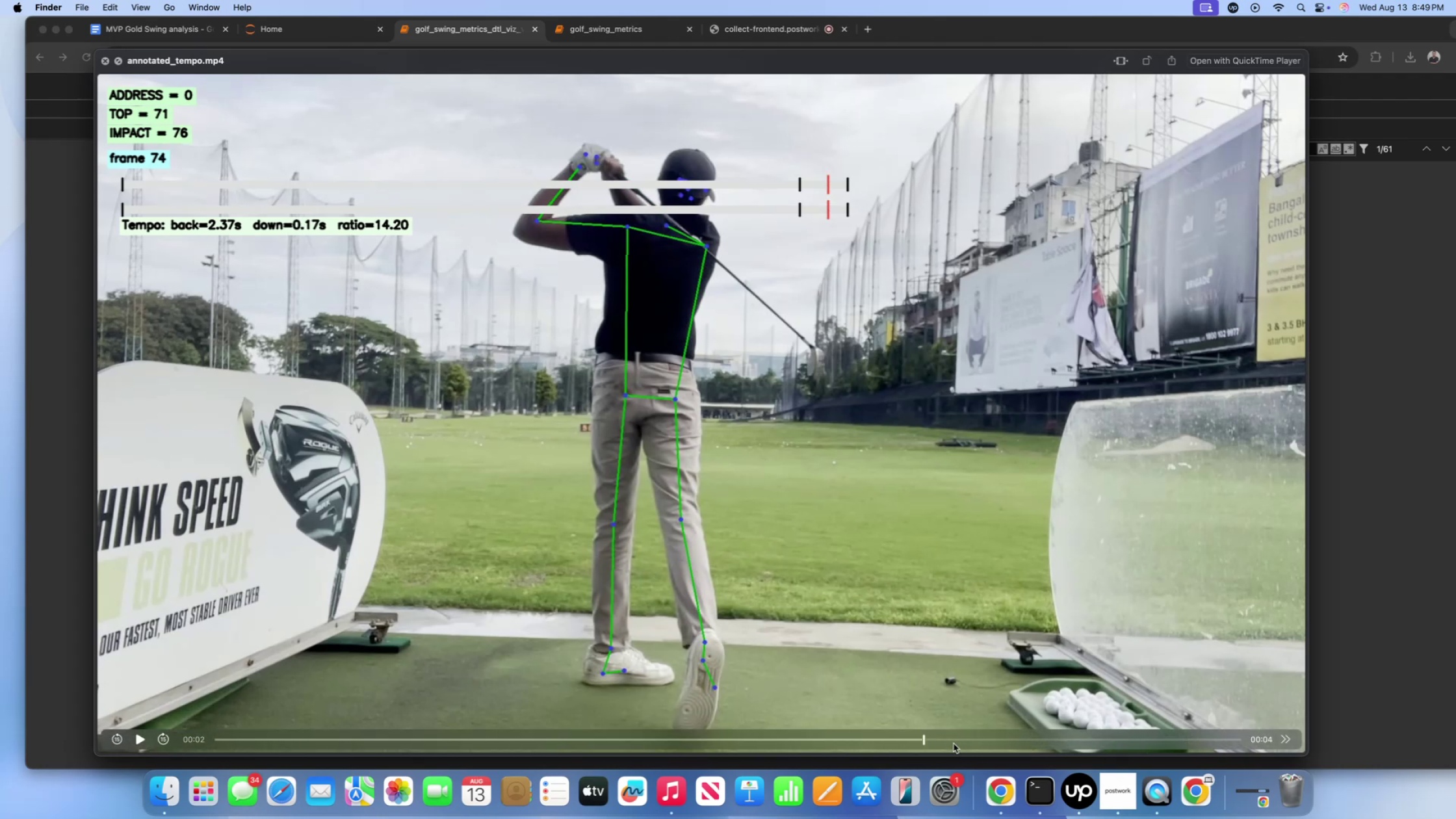 
left_click_drag(start_coordinate=[921, 740], to_coordinate=[683, 727])
 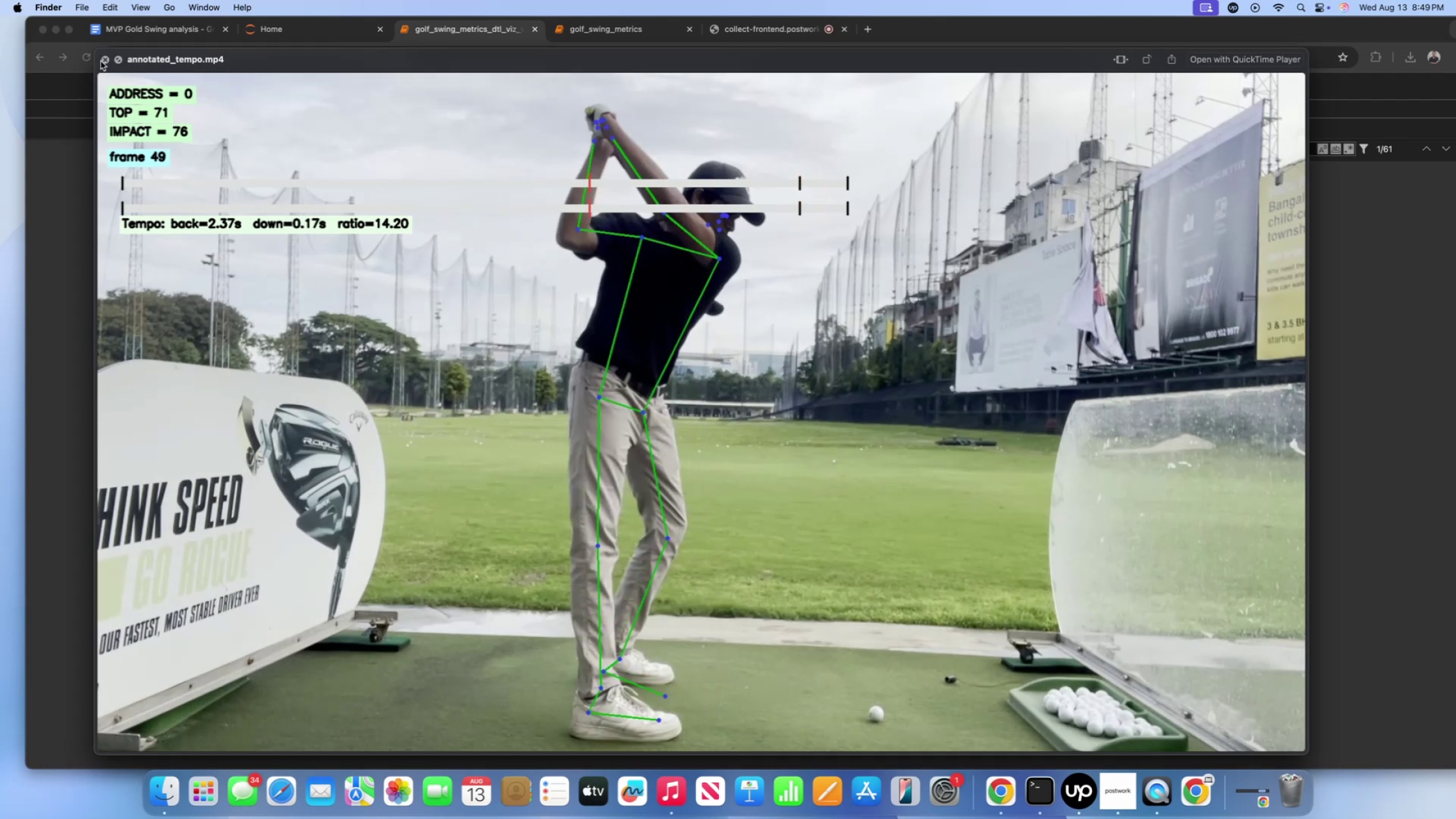 
left_click([104, 61])
 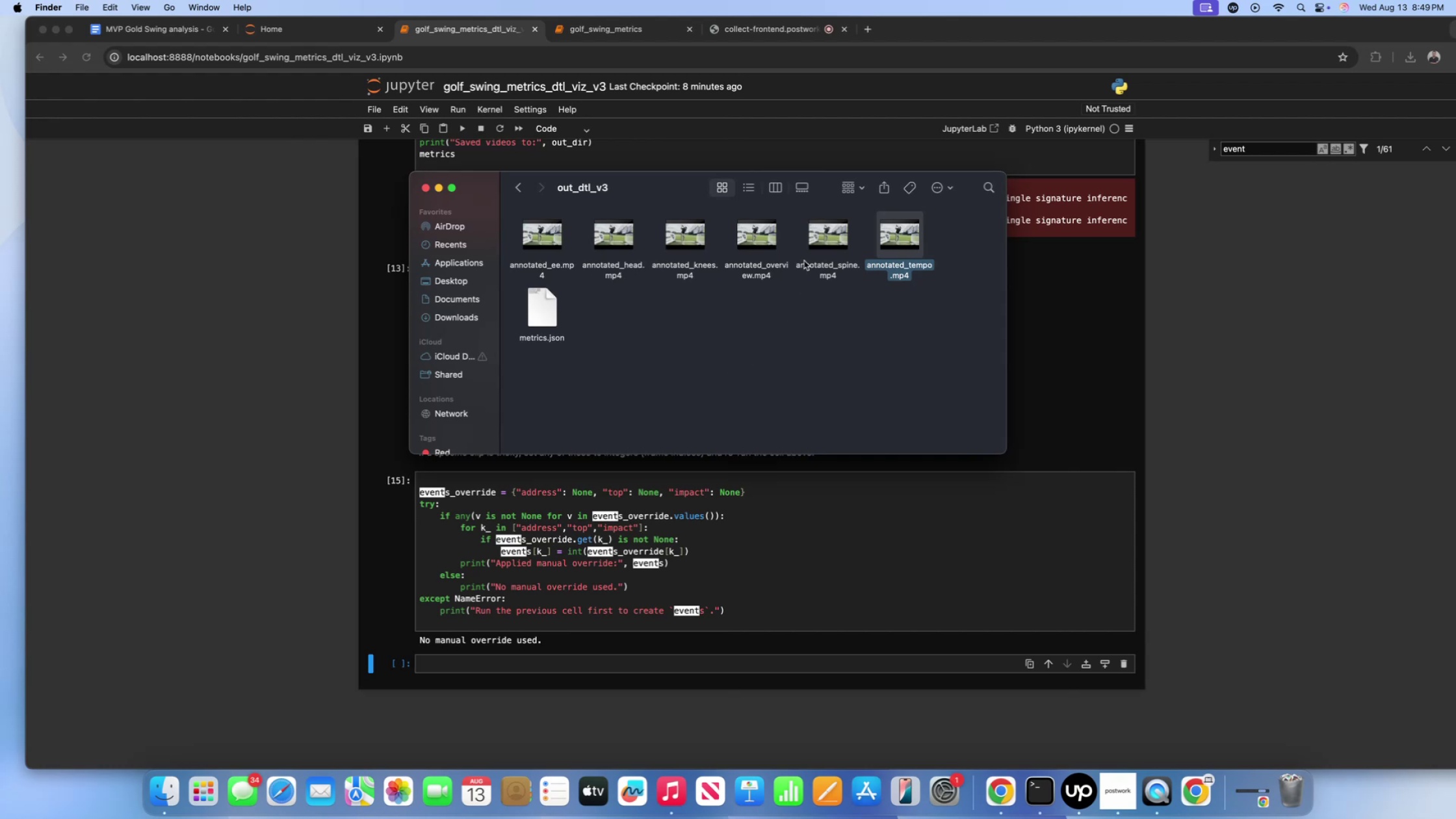 
double_click([809, 239])
 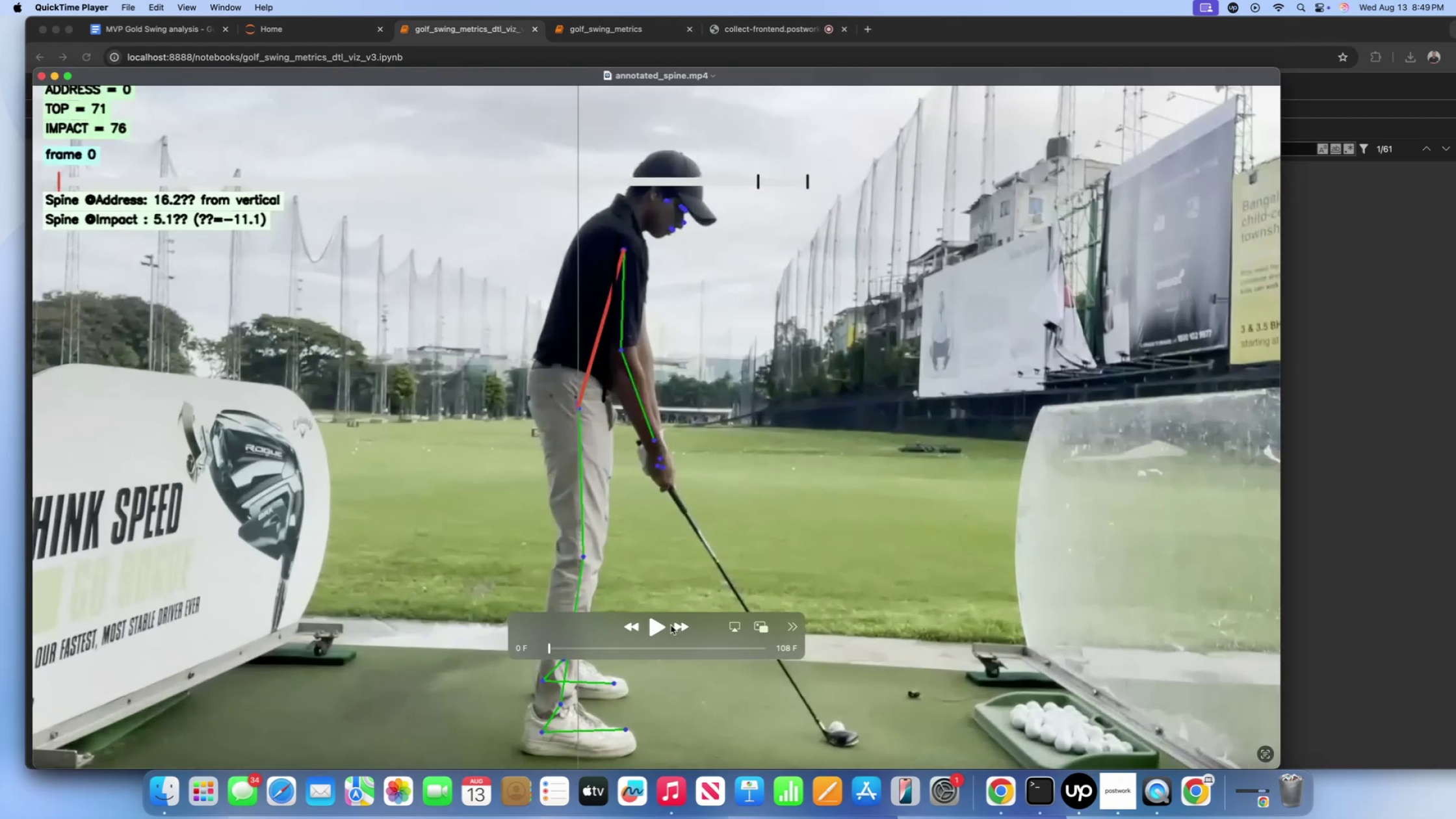 
left_click([664, 625])
 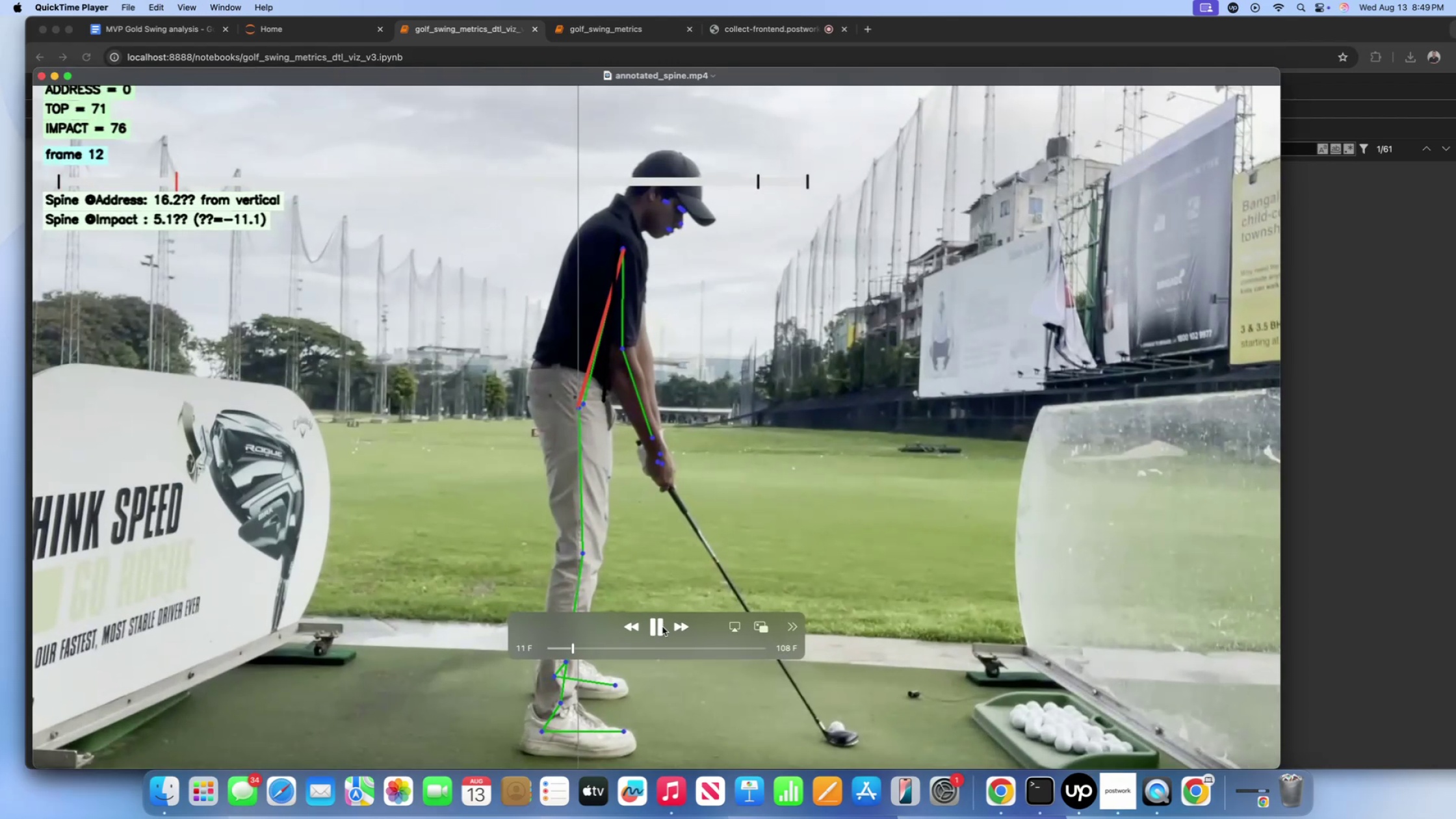 
left_click([662, 627])
 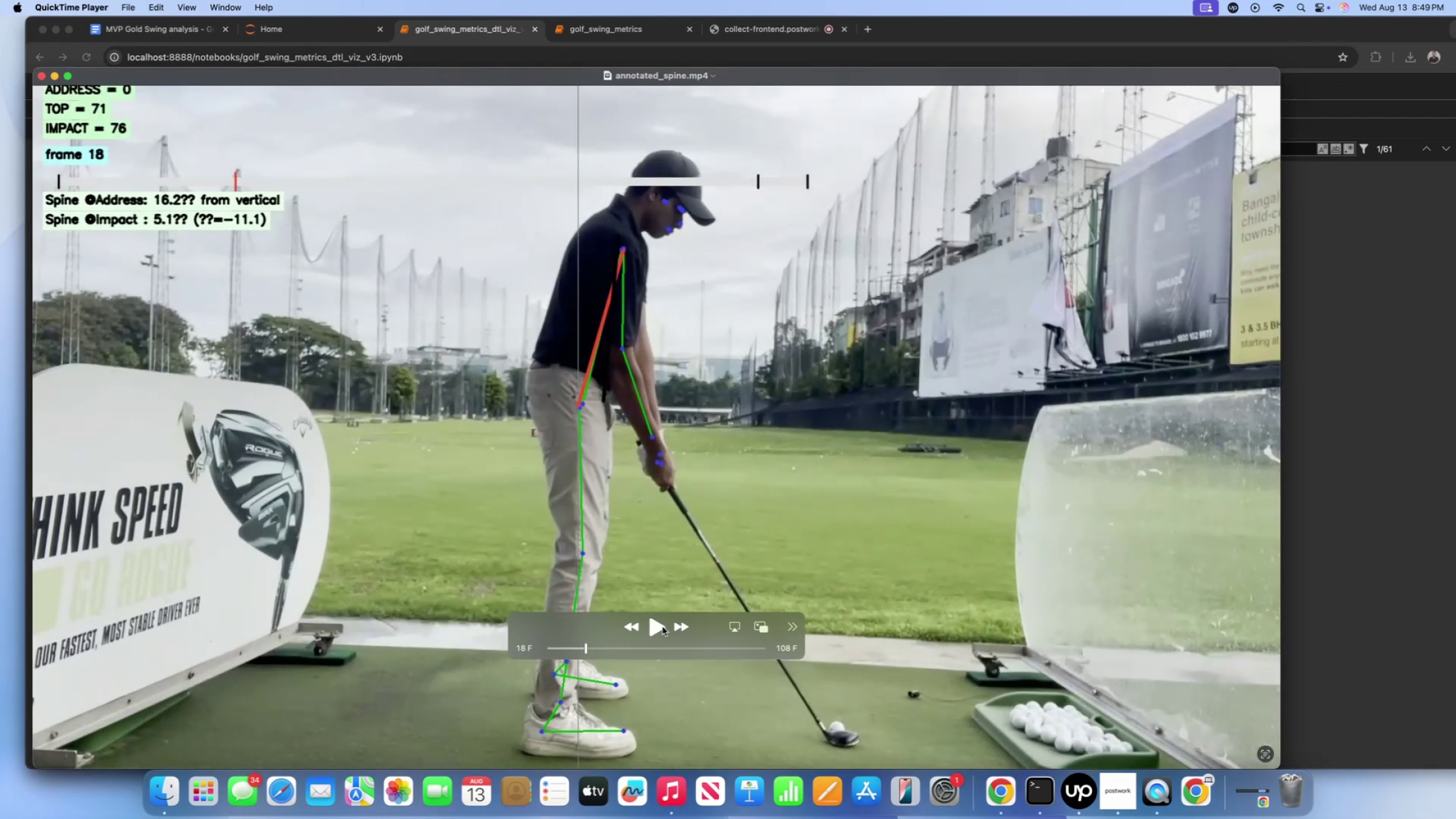 
left_click([662, 627])
 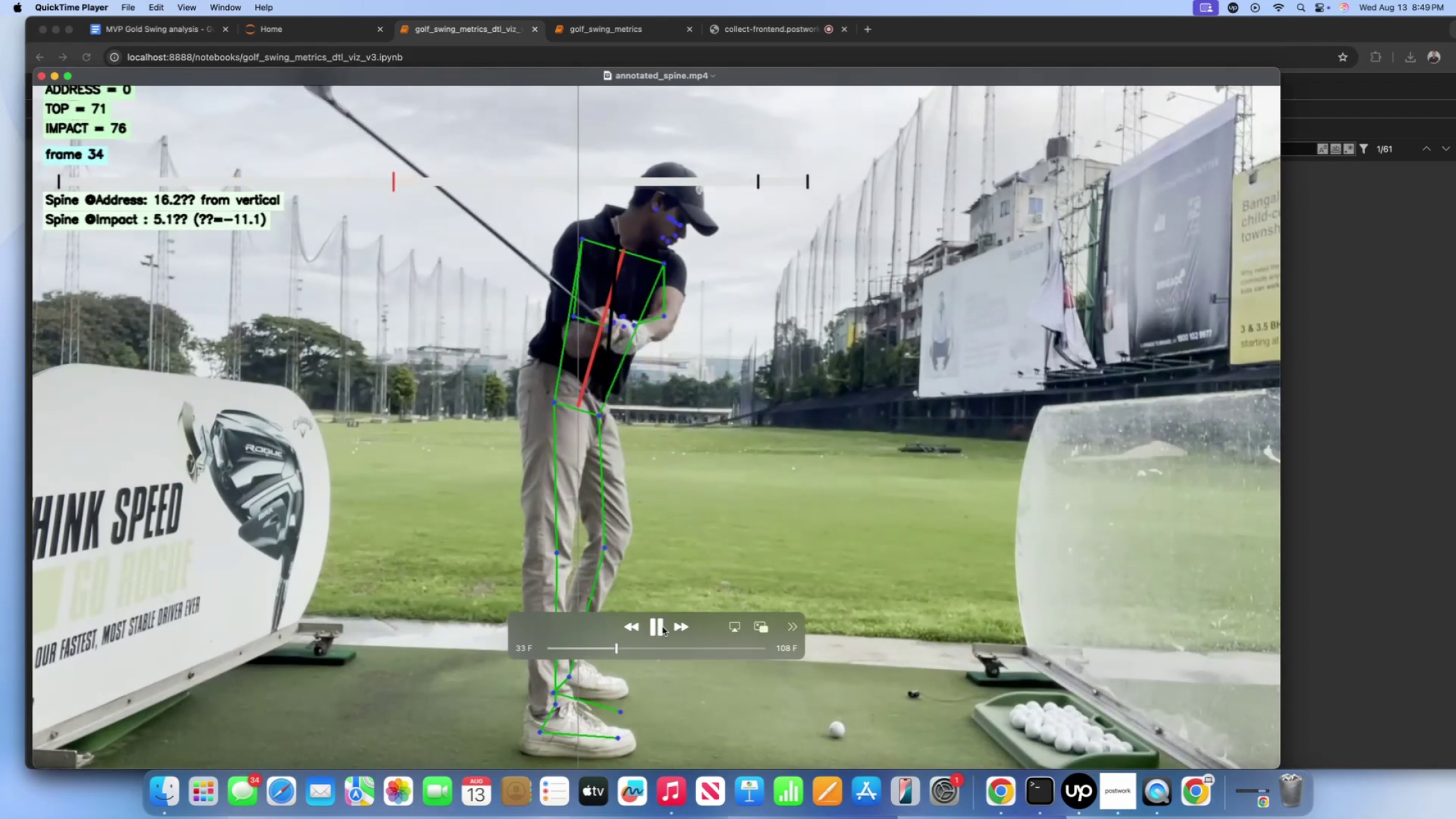 
left_click([662, 627])
 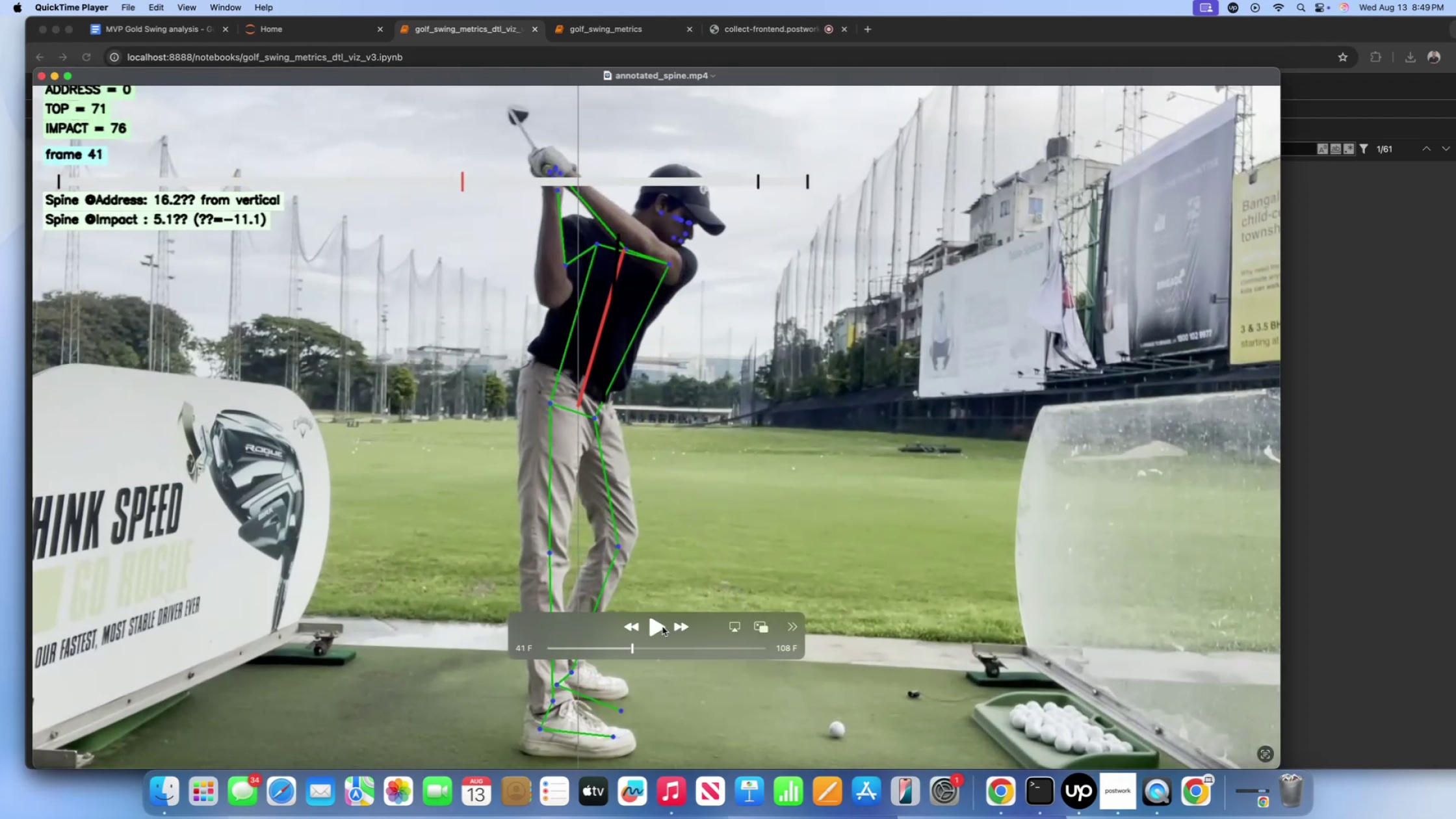 
left_click([662, 627])
 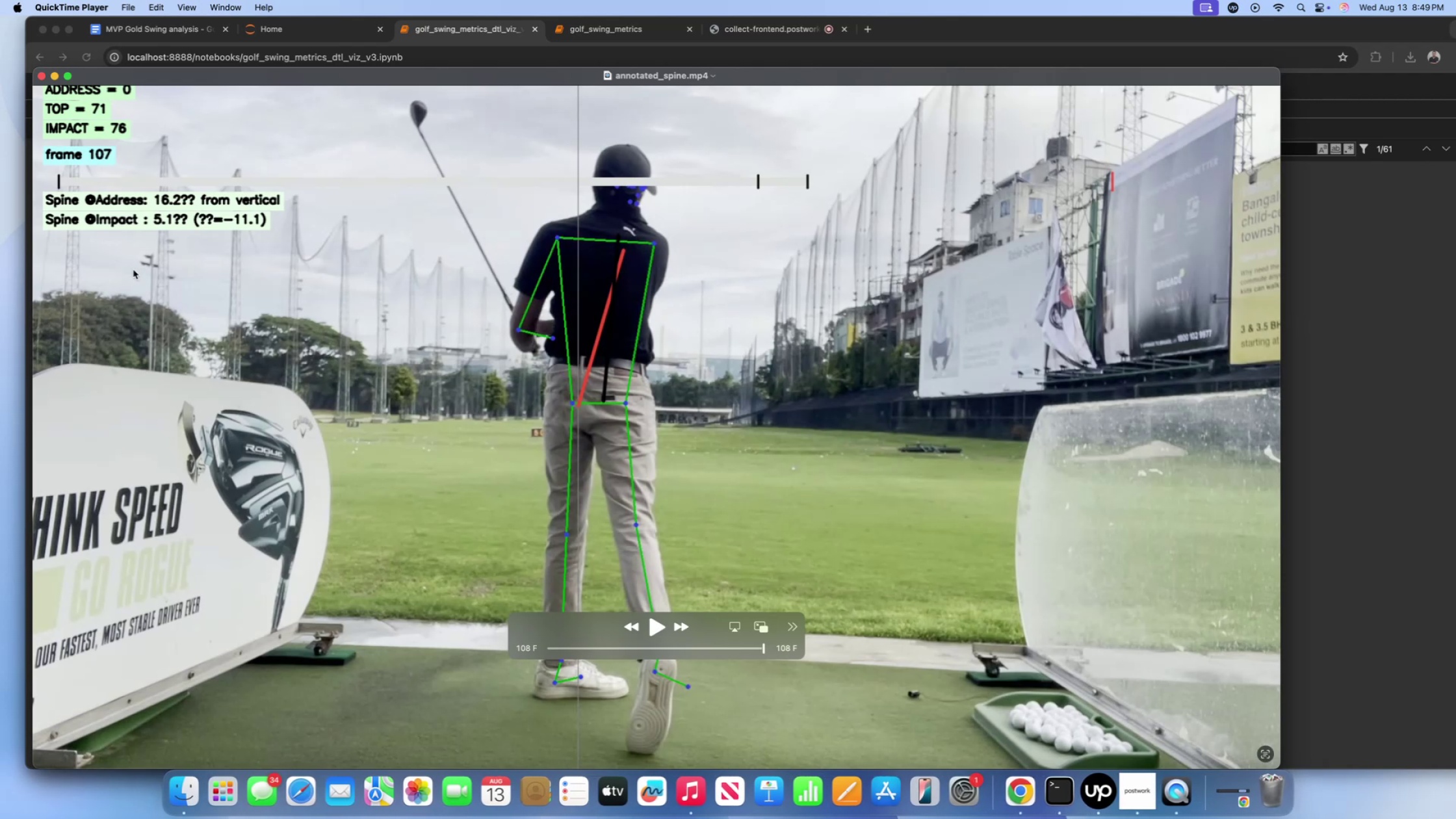 
left_click([97, 110])
 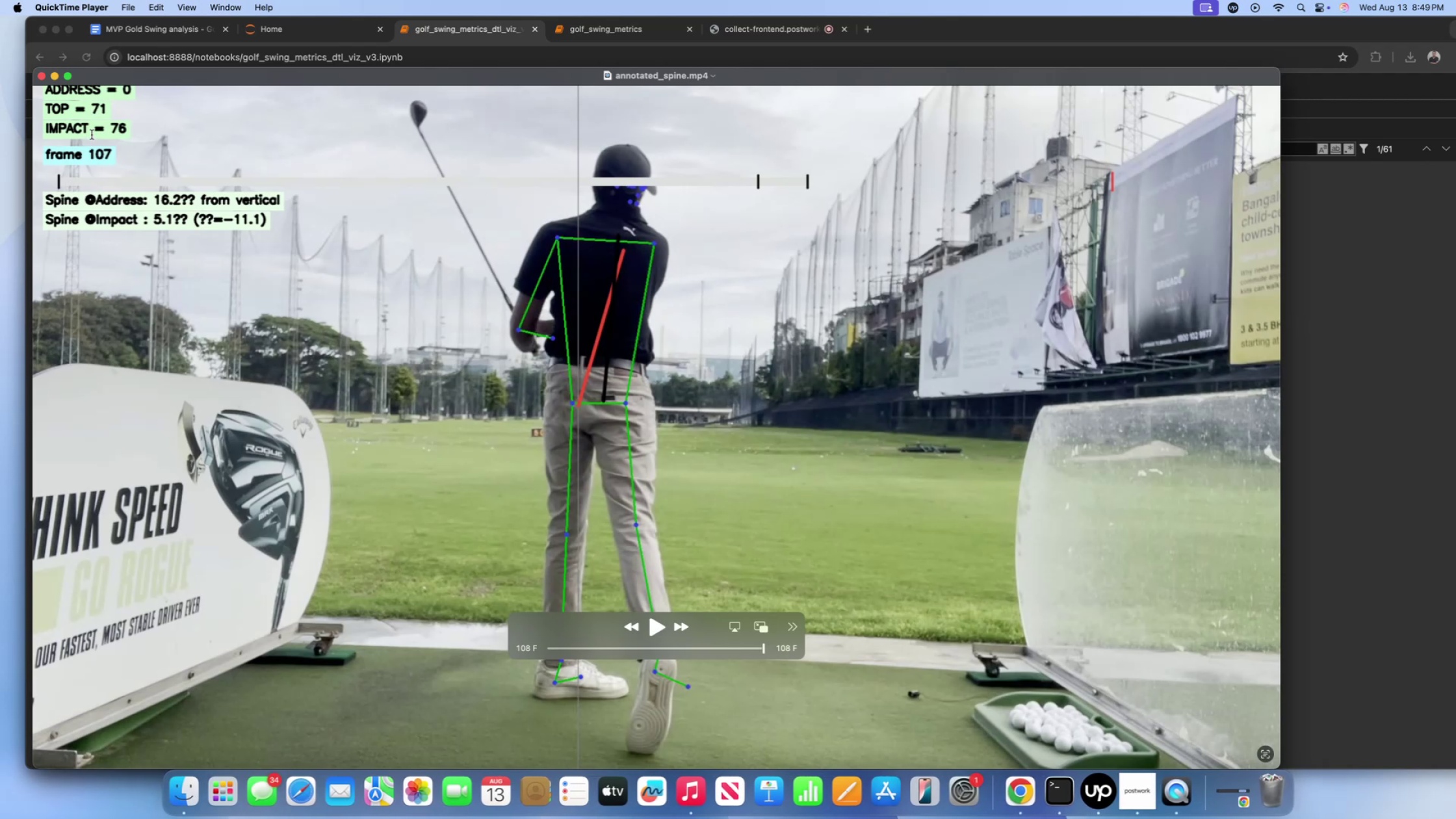 
left_click_drag(start_coordinate=[96, 133], to_coordinate=[61, 129])
 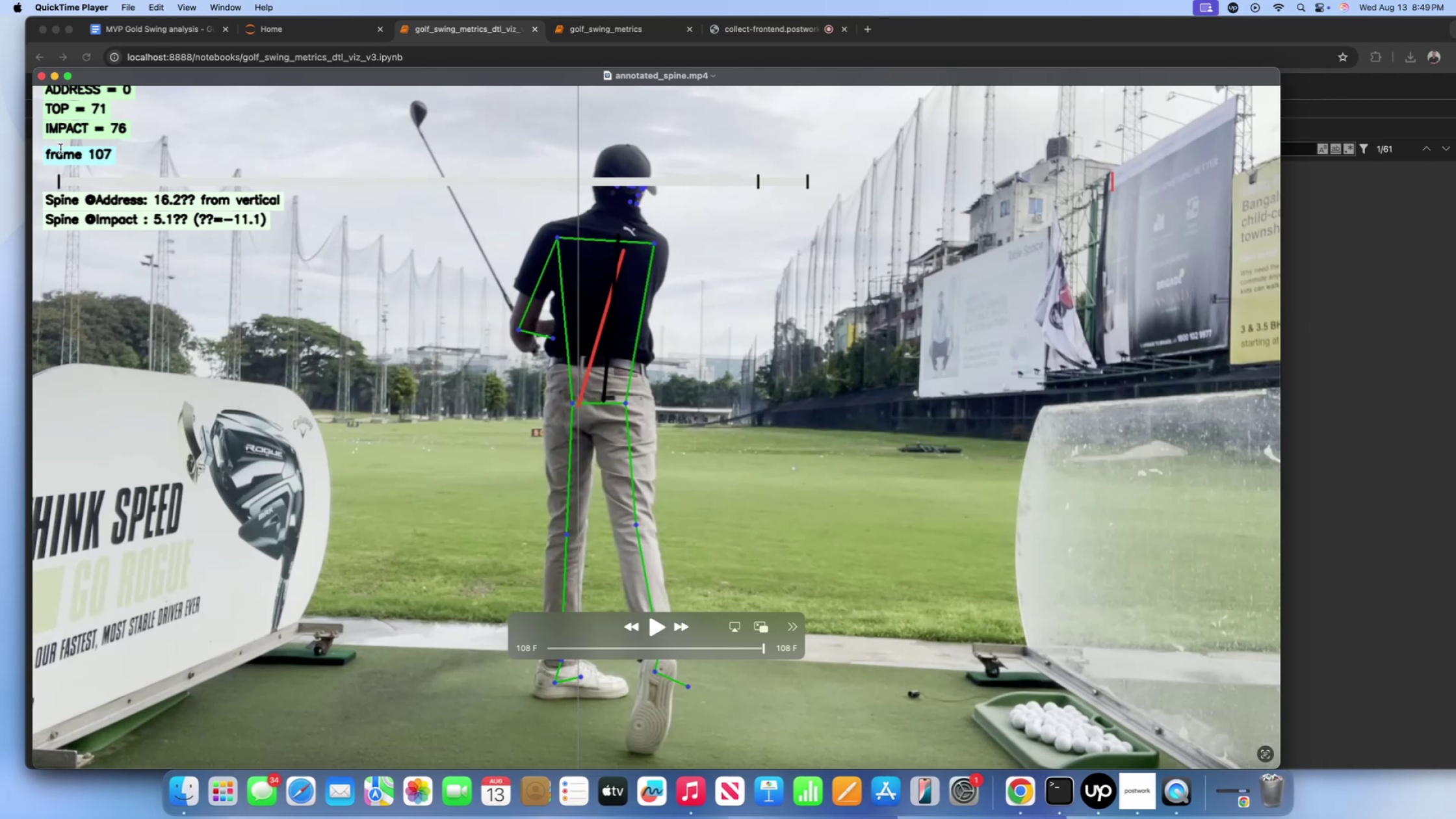 
left_click_drag(start_coordinate=[52, 157], to_coordinate=[98, 156])
 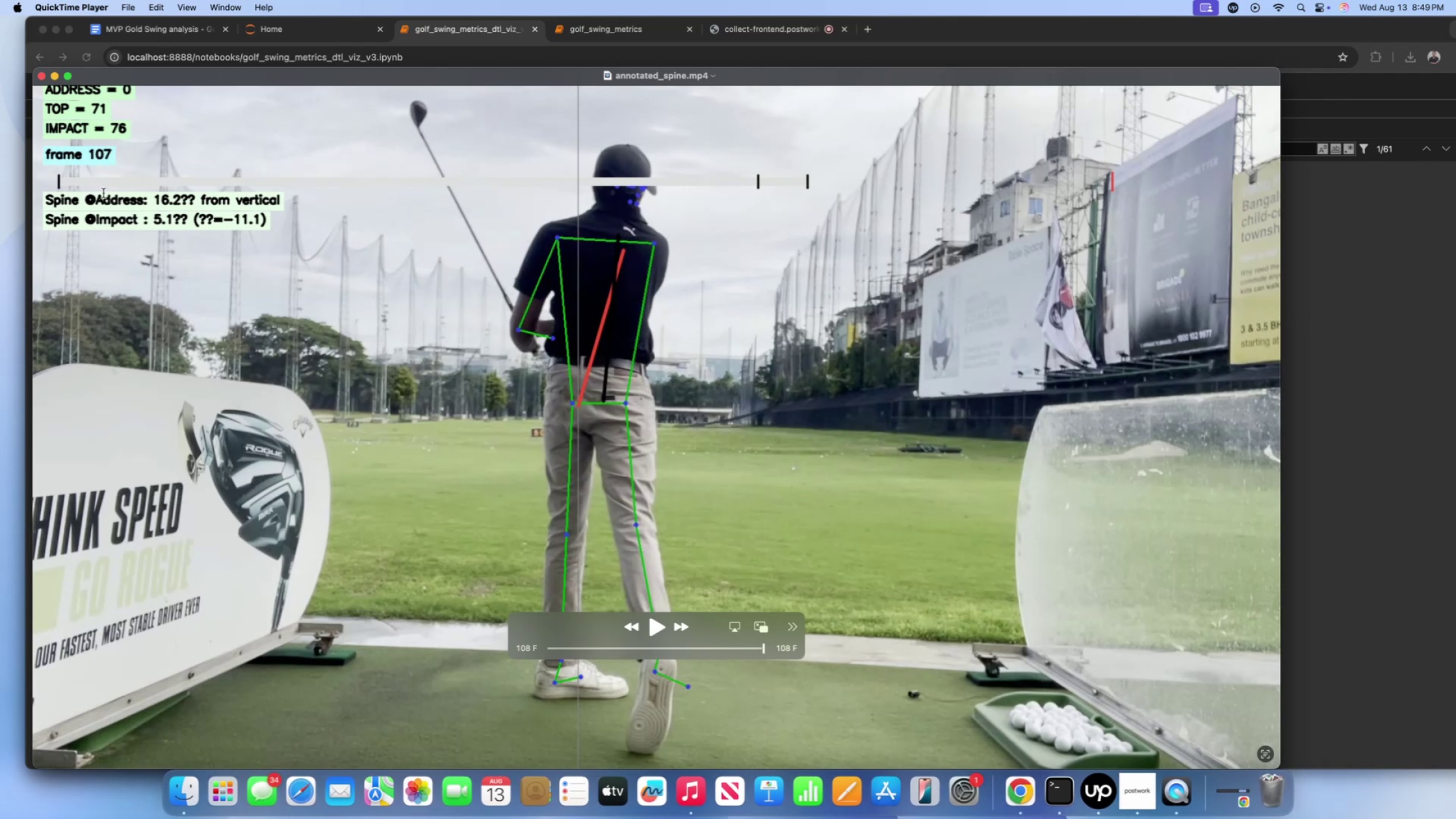 
left_click_drag(start_coordinate=[64, 202], to_coordinate=[139, 211])
 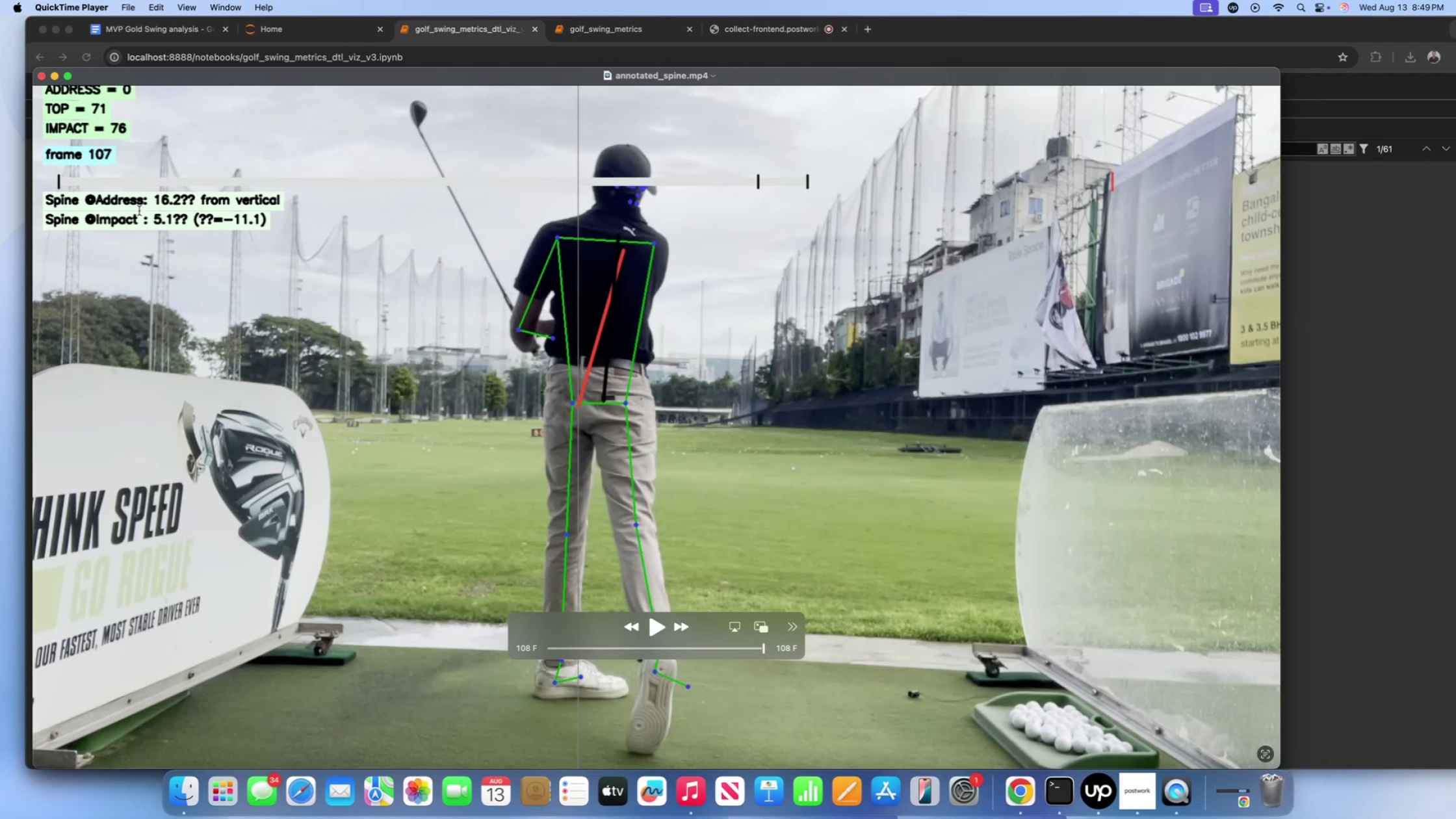 
double_click([139, 211])
 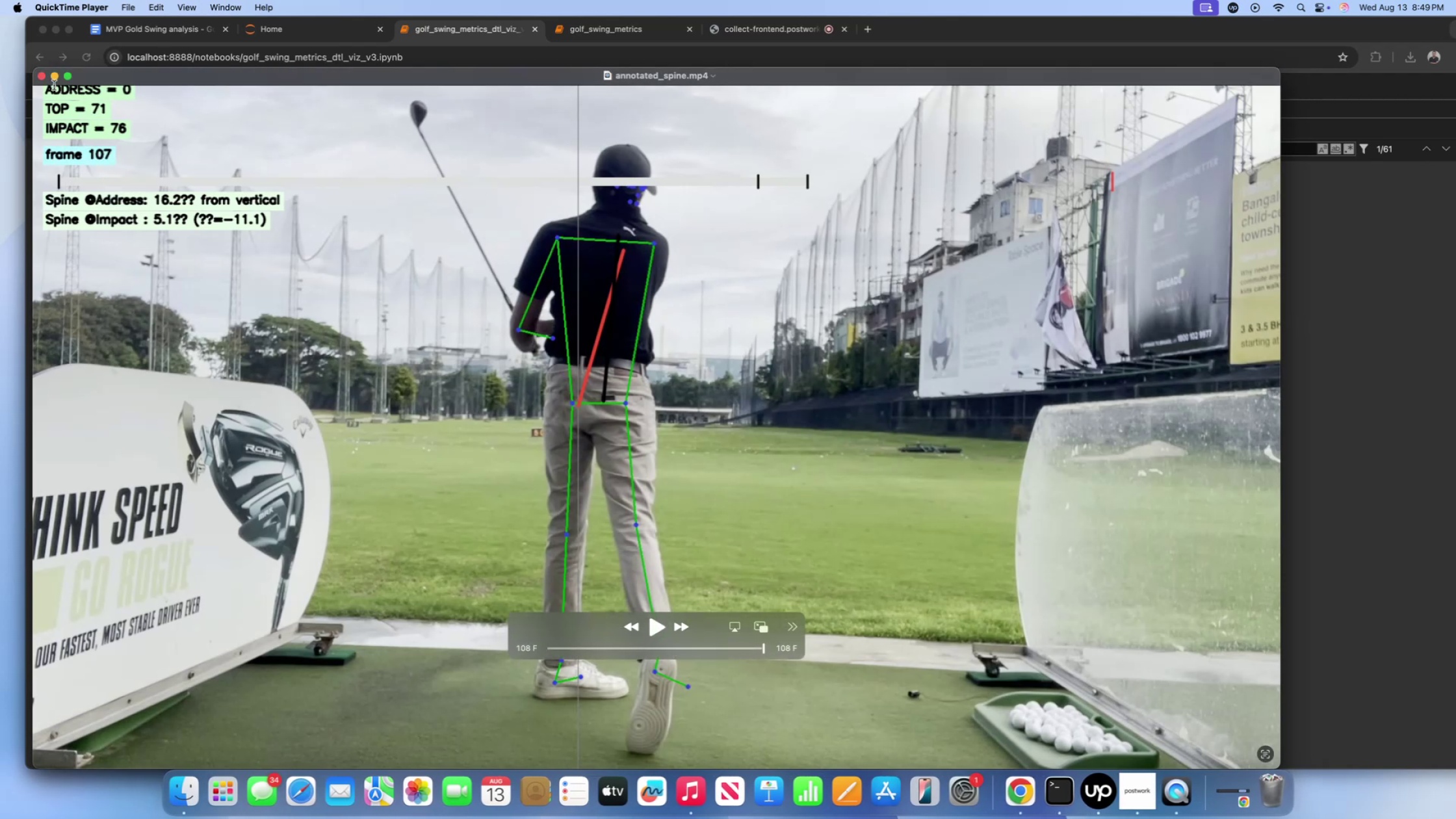 
left_click([40, 77])
 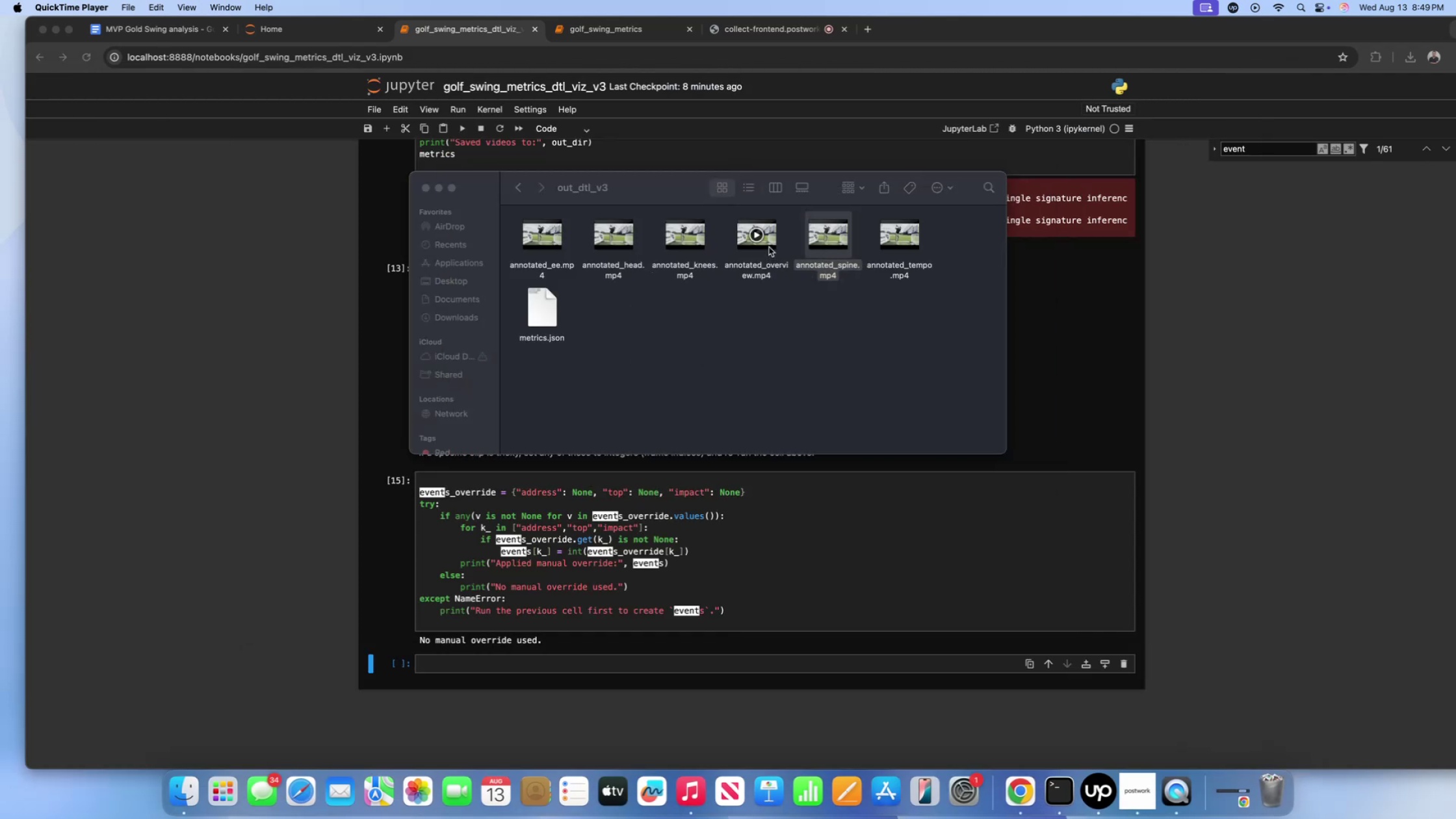 
double_click([769, 246])
 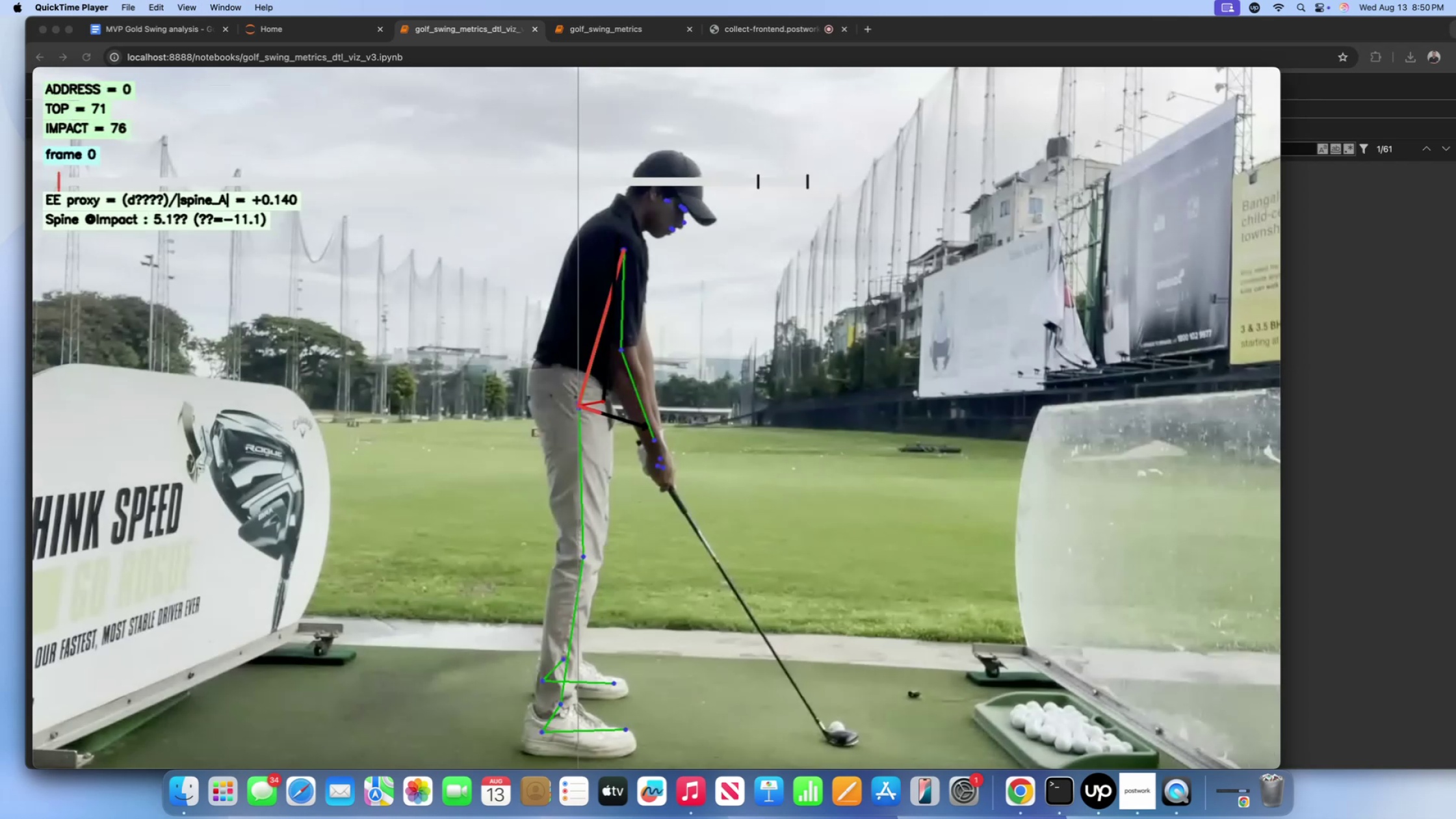 
wait(22.69)
 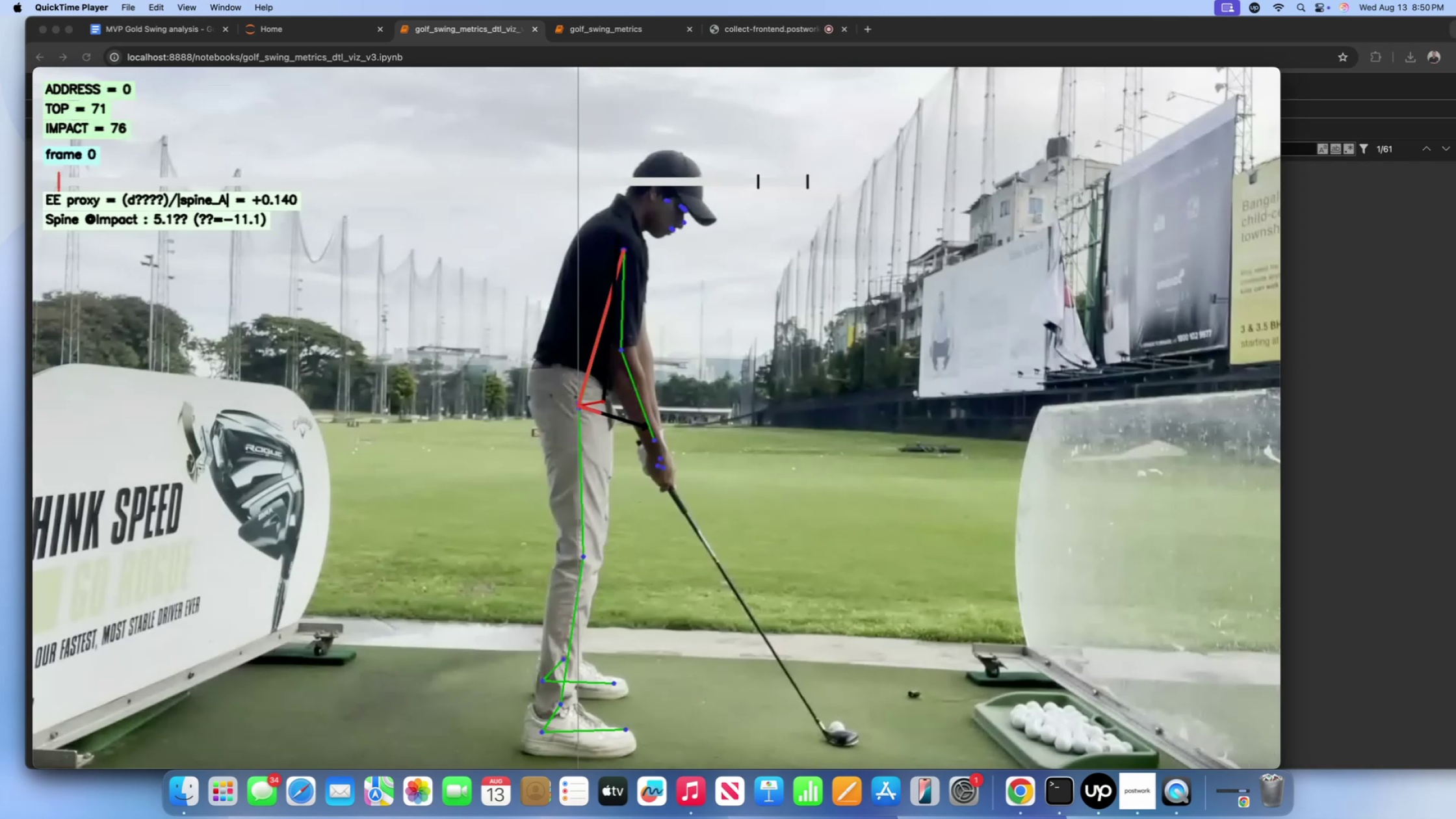 
scroll: coordinate [822, 38], scroll_direction: up, amount: 3.0
 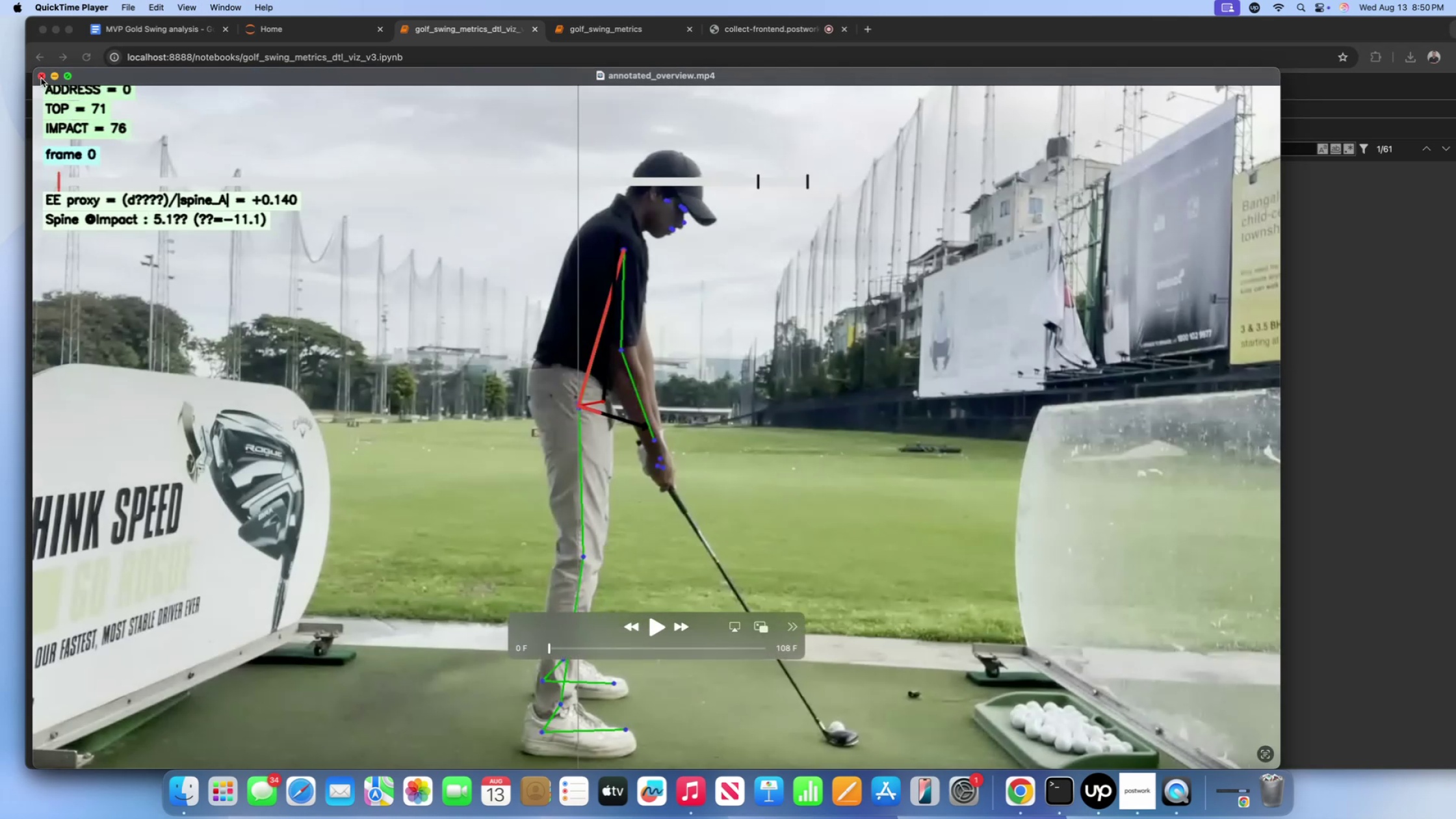 
left_click([41, 78])
 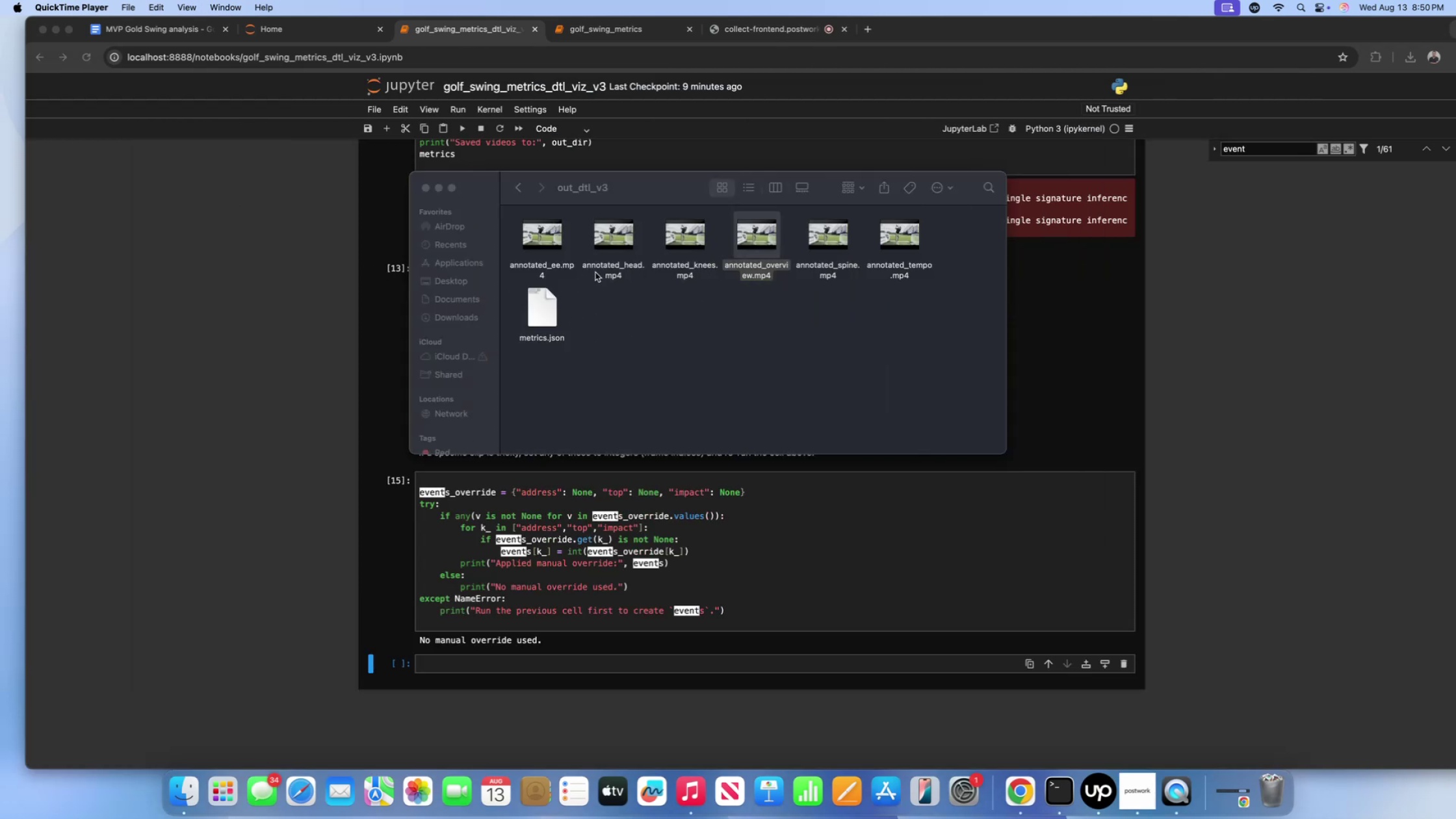 
double_click([609, 250])
 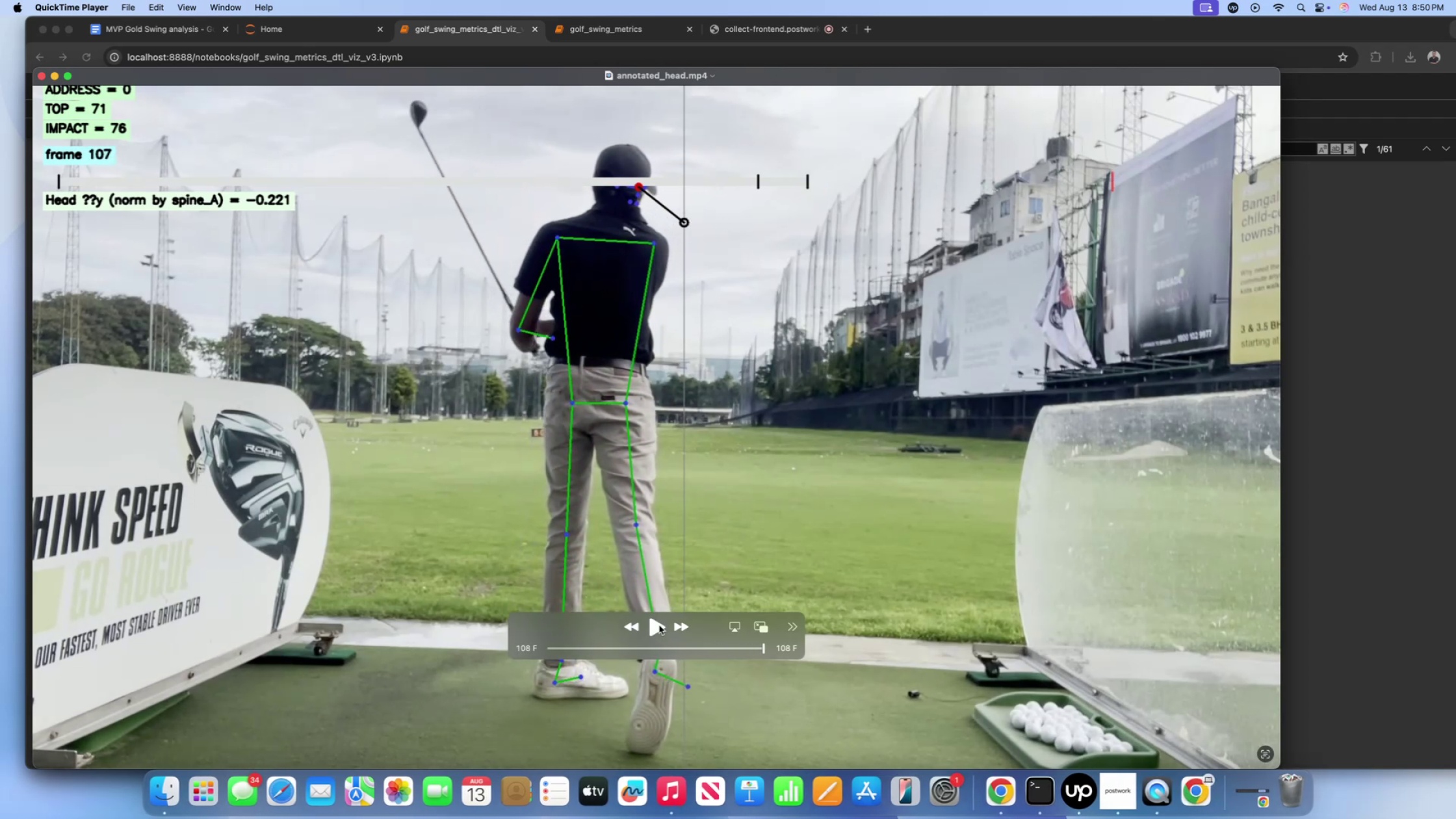 
wait(14.81)
 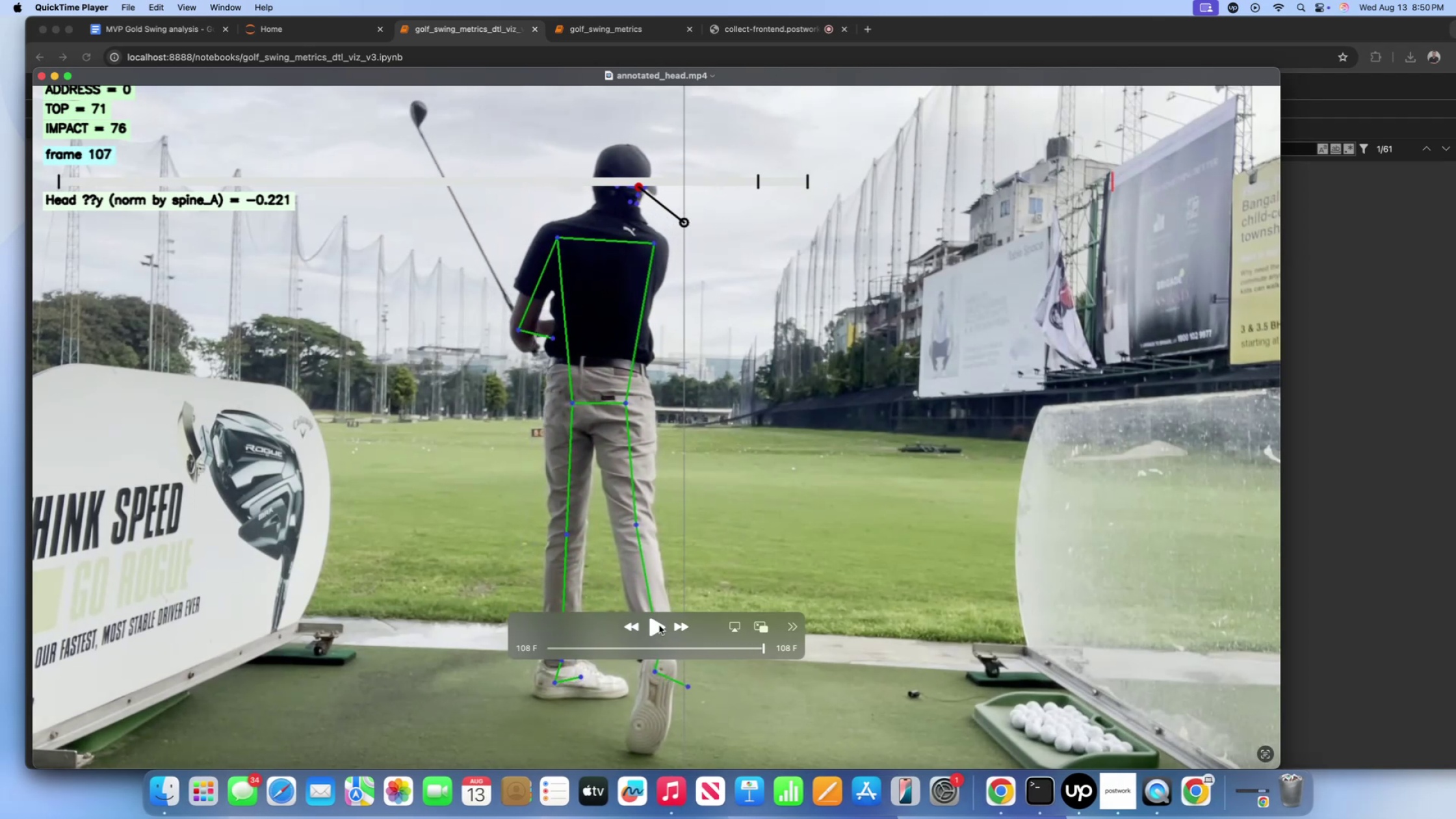 
scroll: coordinate [226, 512], scroll_direction: up, amount: 15.0
 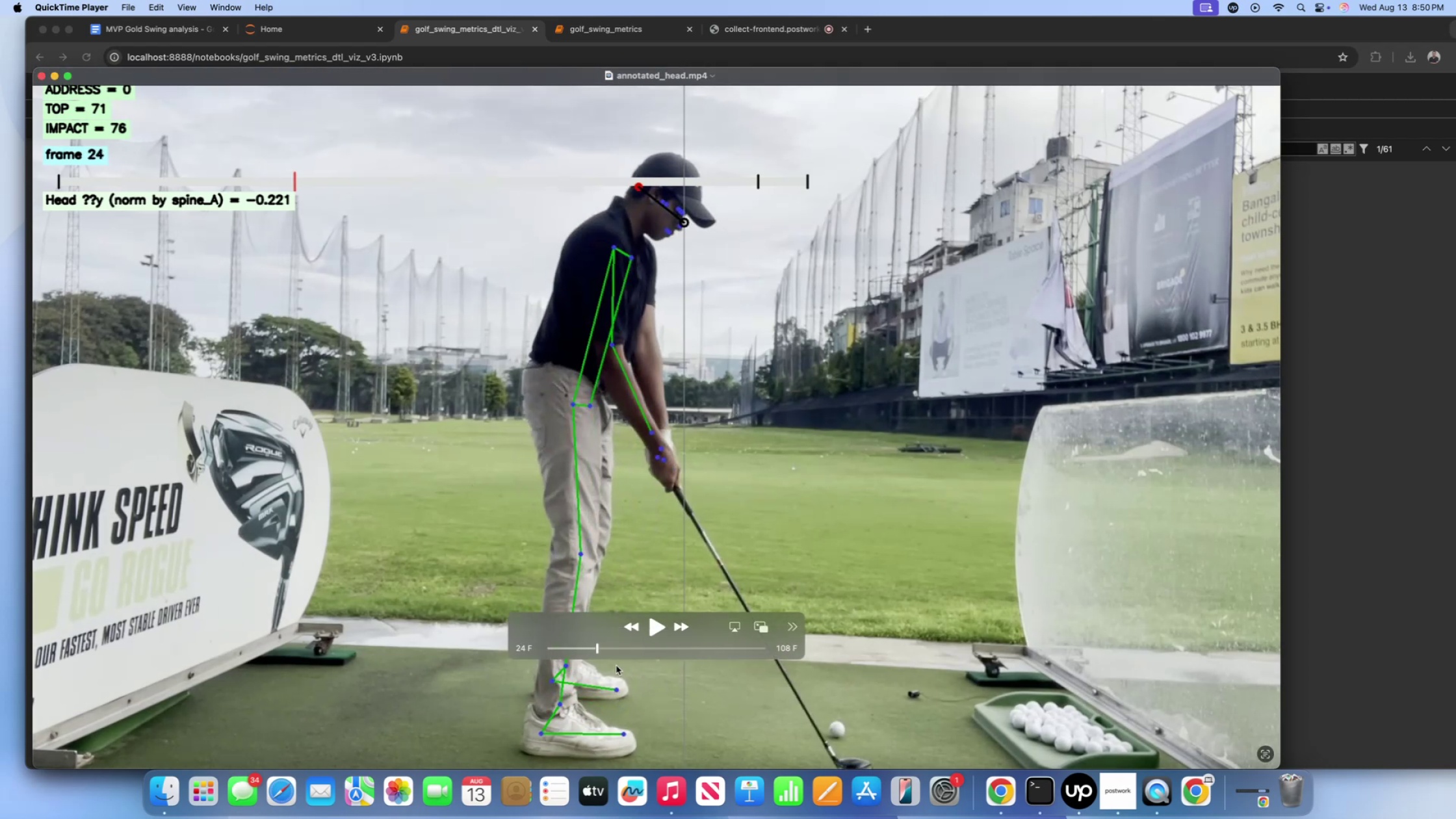 
left_click_drag(start_coordinate=[597, 645], to_coordinate=[684, 643])
 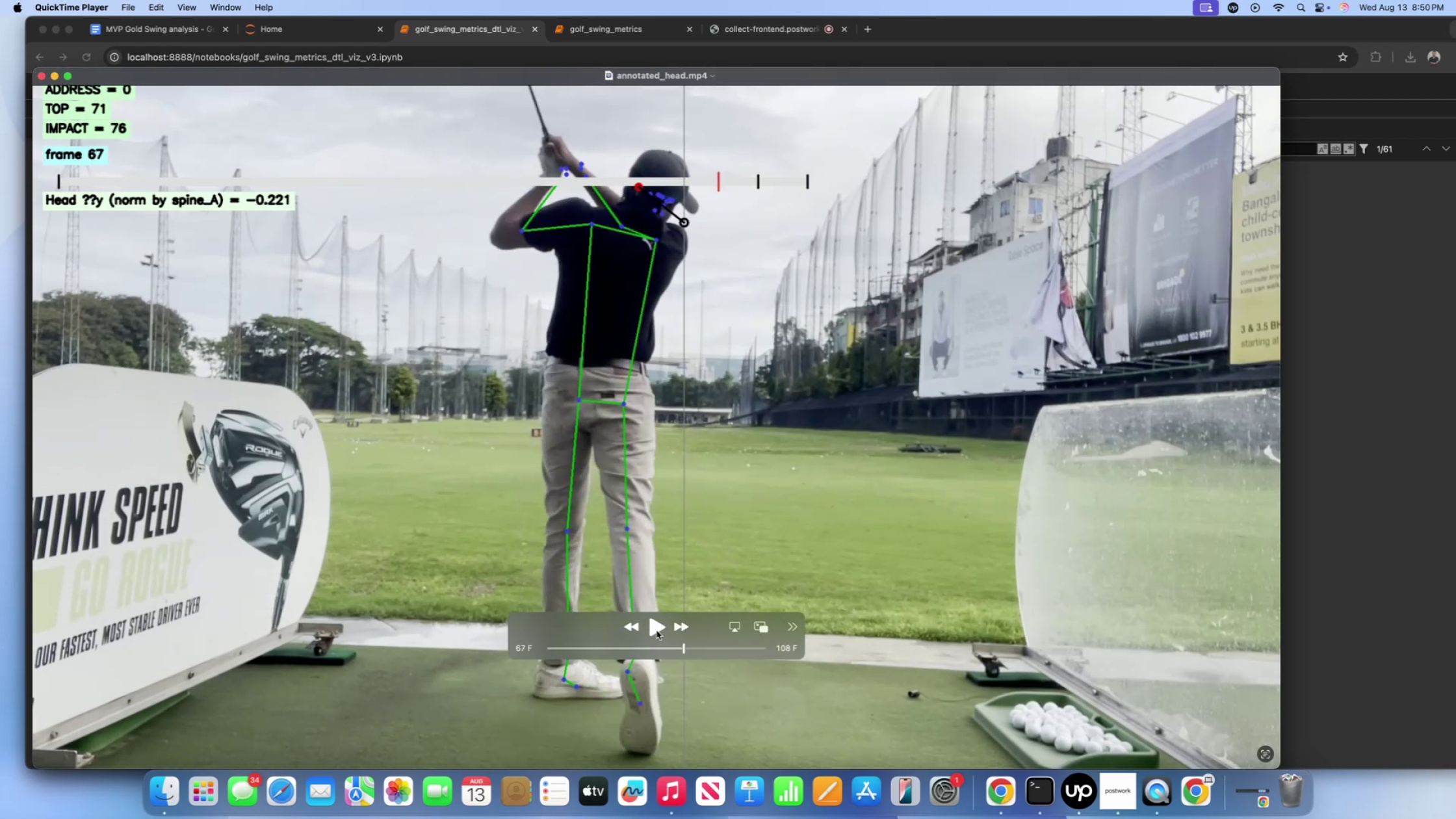 
left_click([656, 630])
 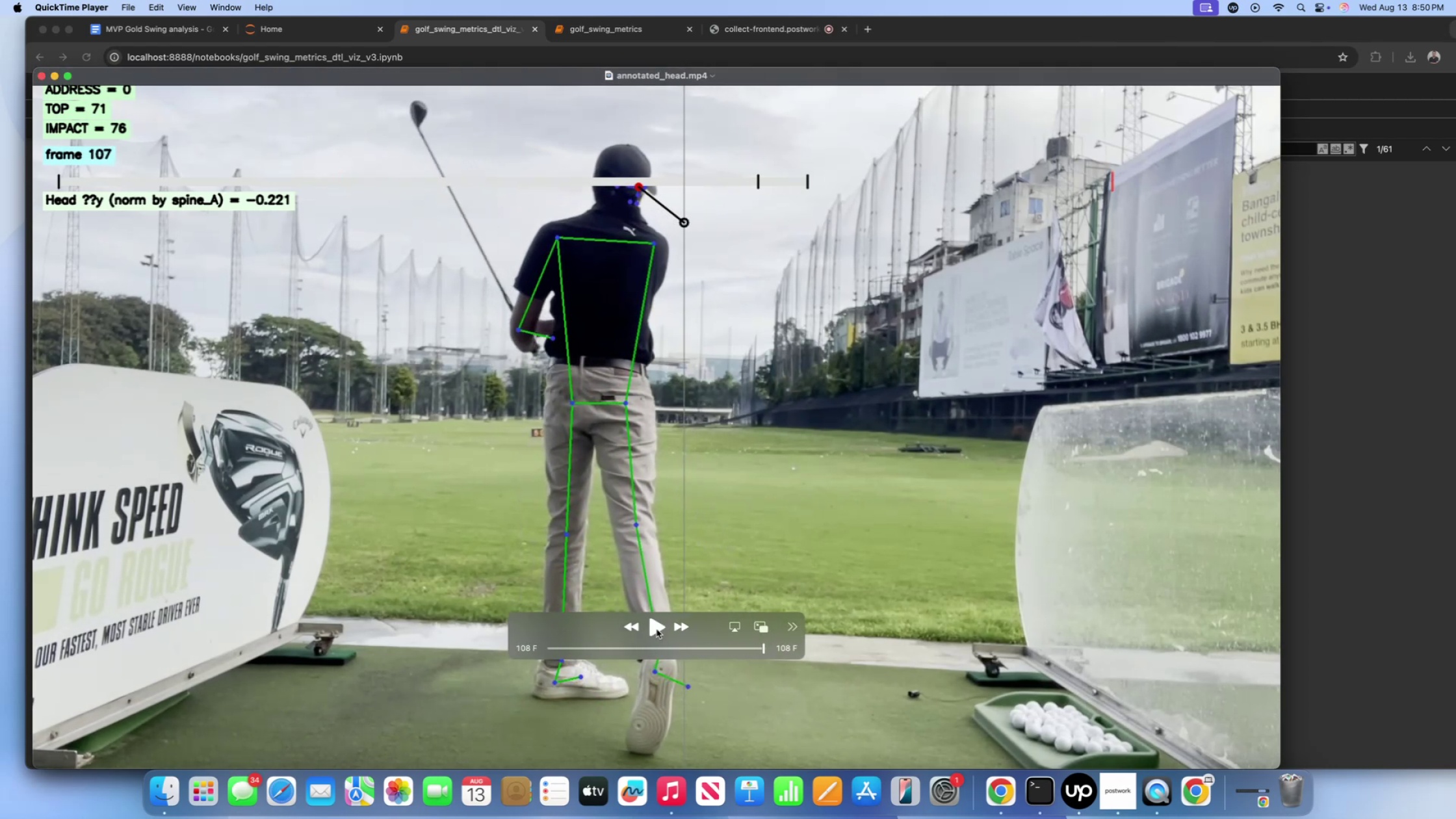 
left_click([656, 629])
 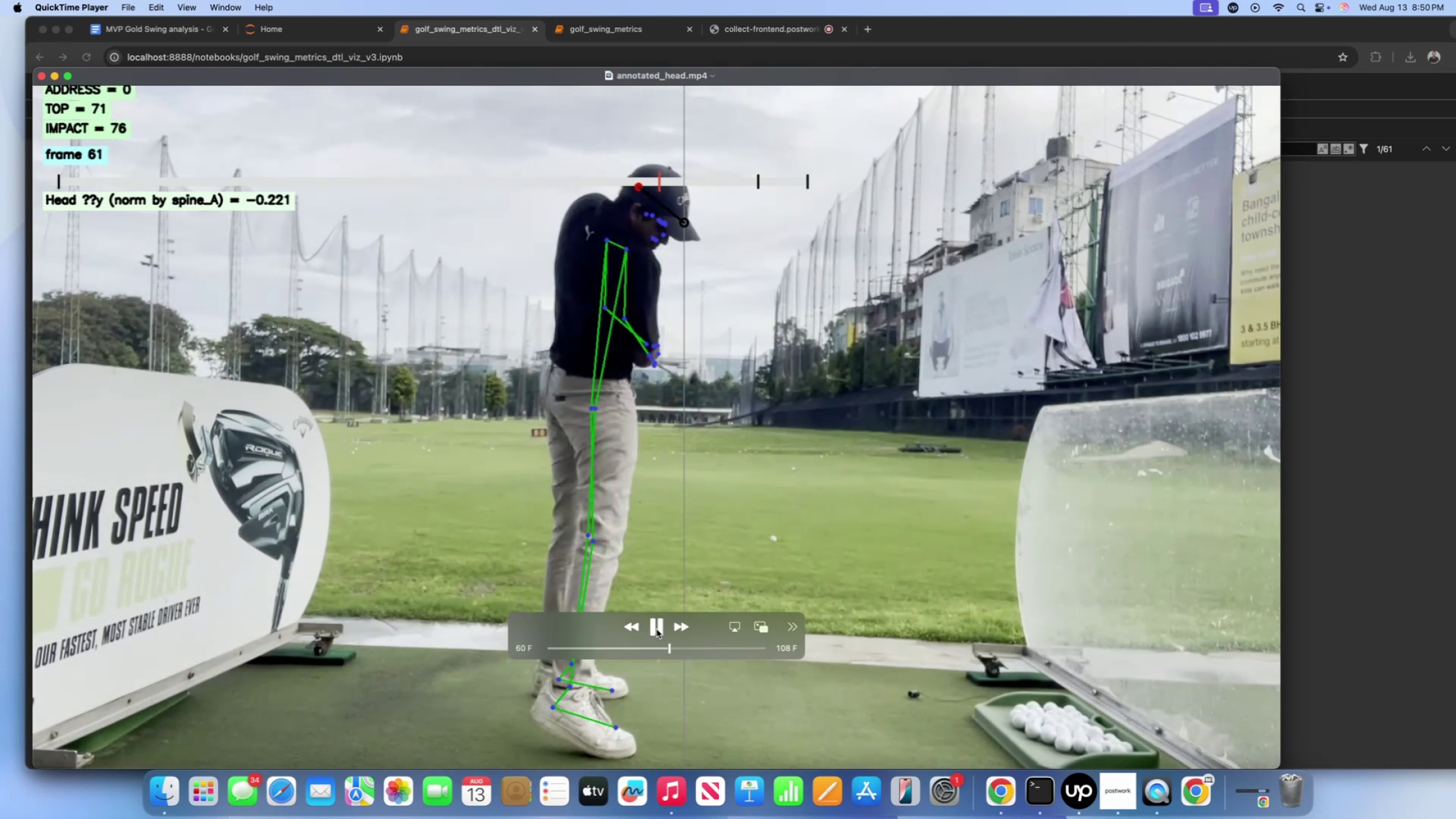 
left_click([656, 629])
 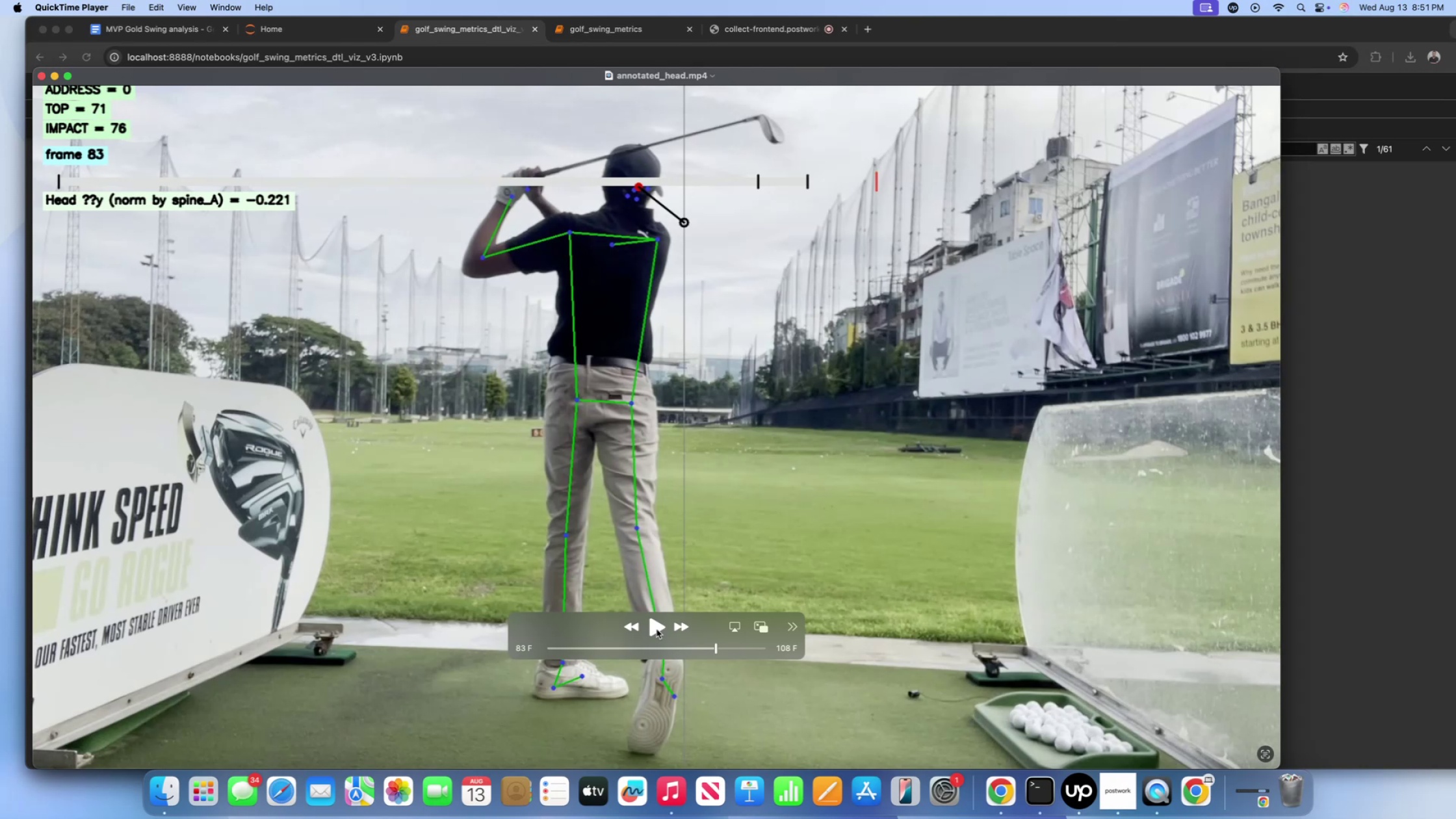 
wait(23.45)
 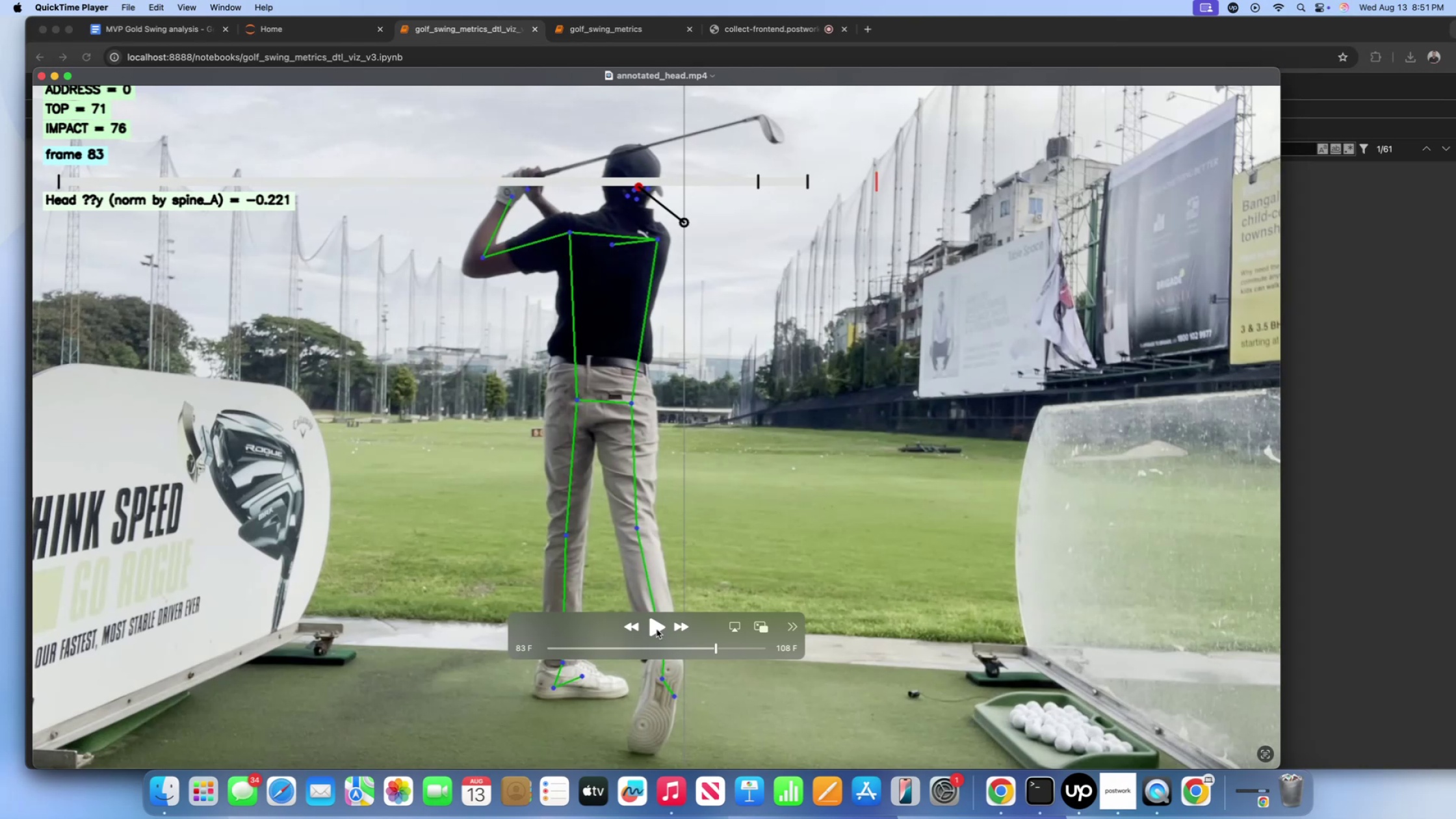 
left_click([42, 77])
 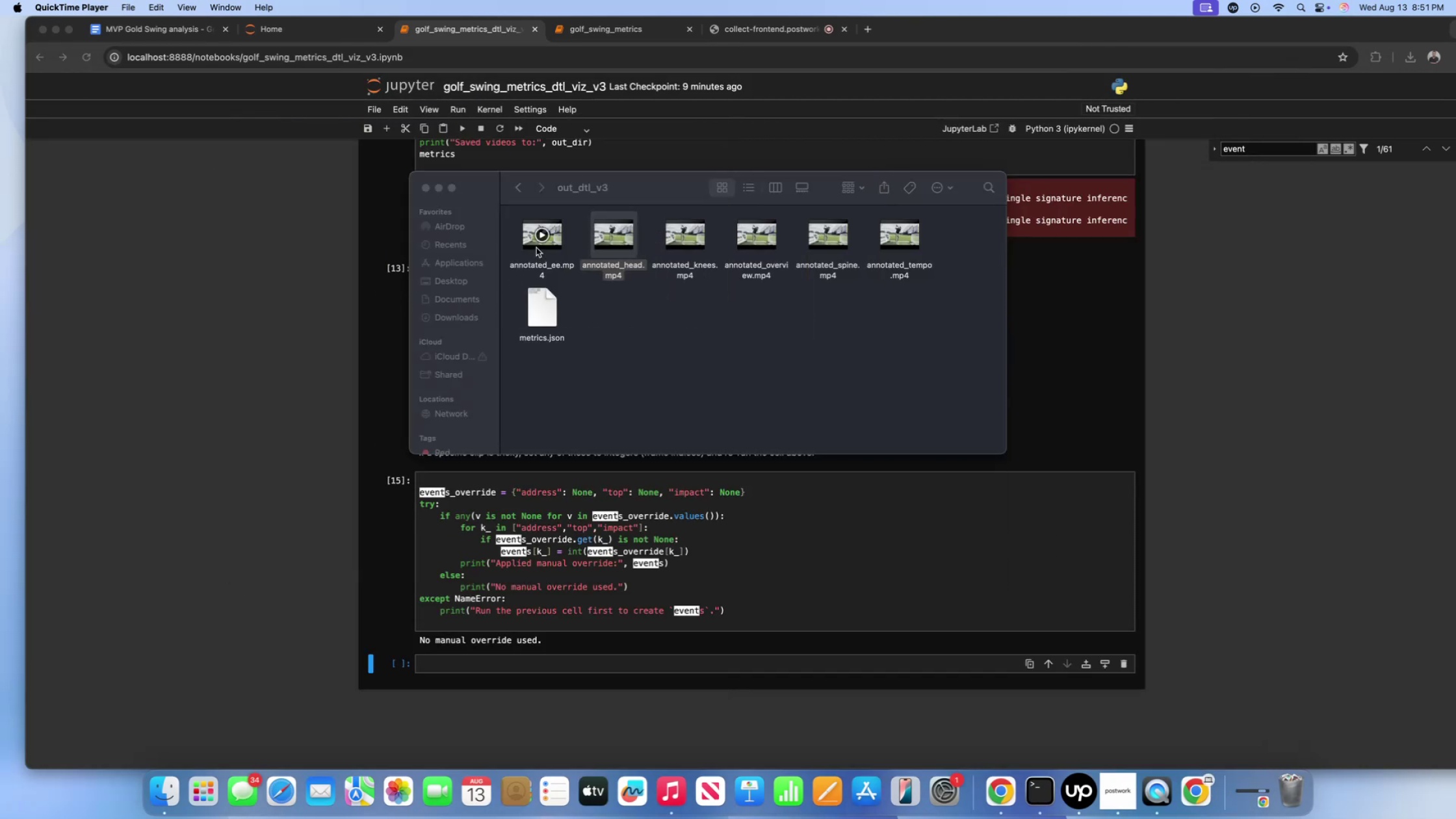 
double_click([536, 247])
 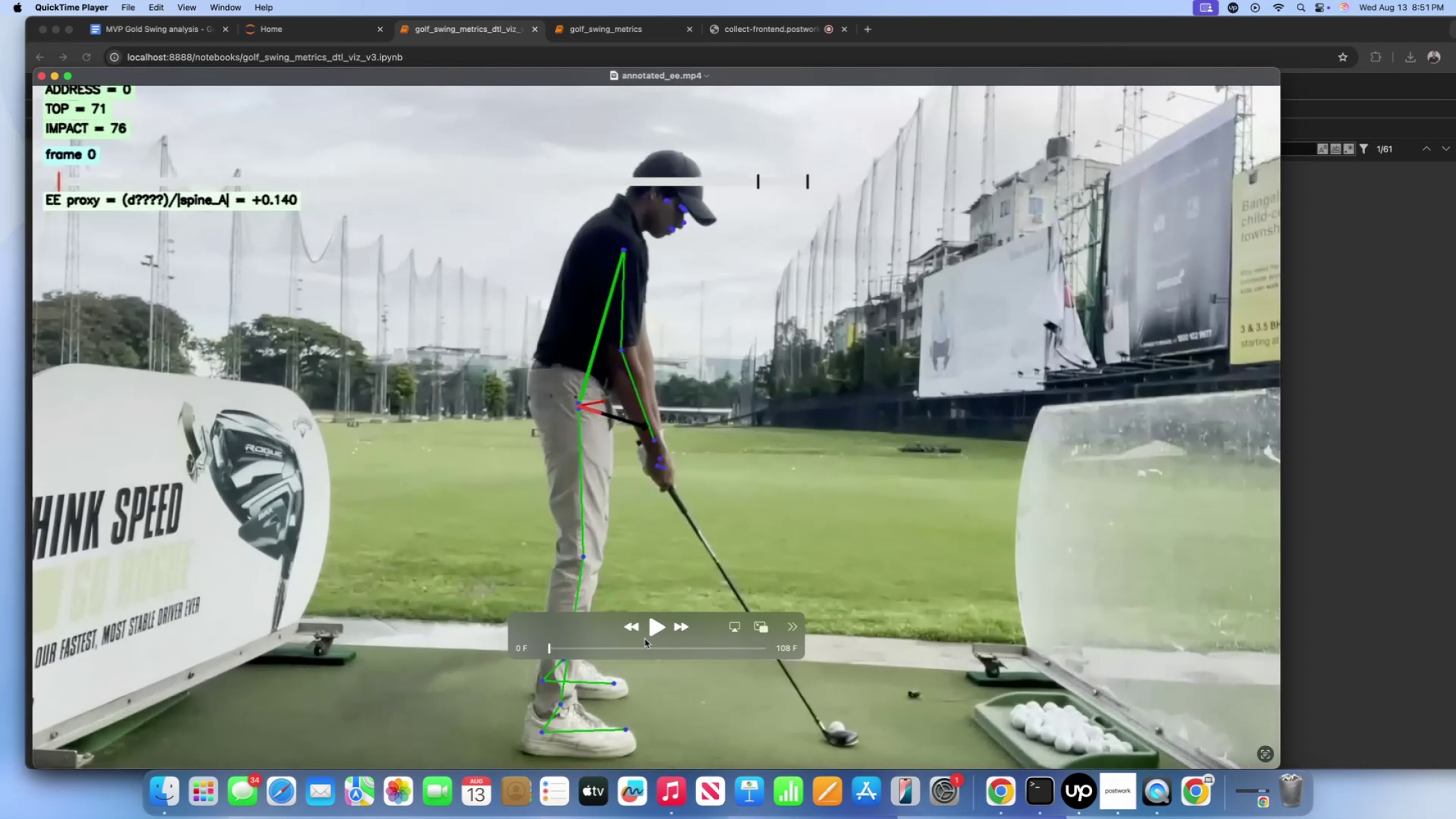 
left_click([654, 636])
 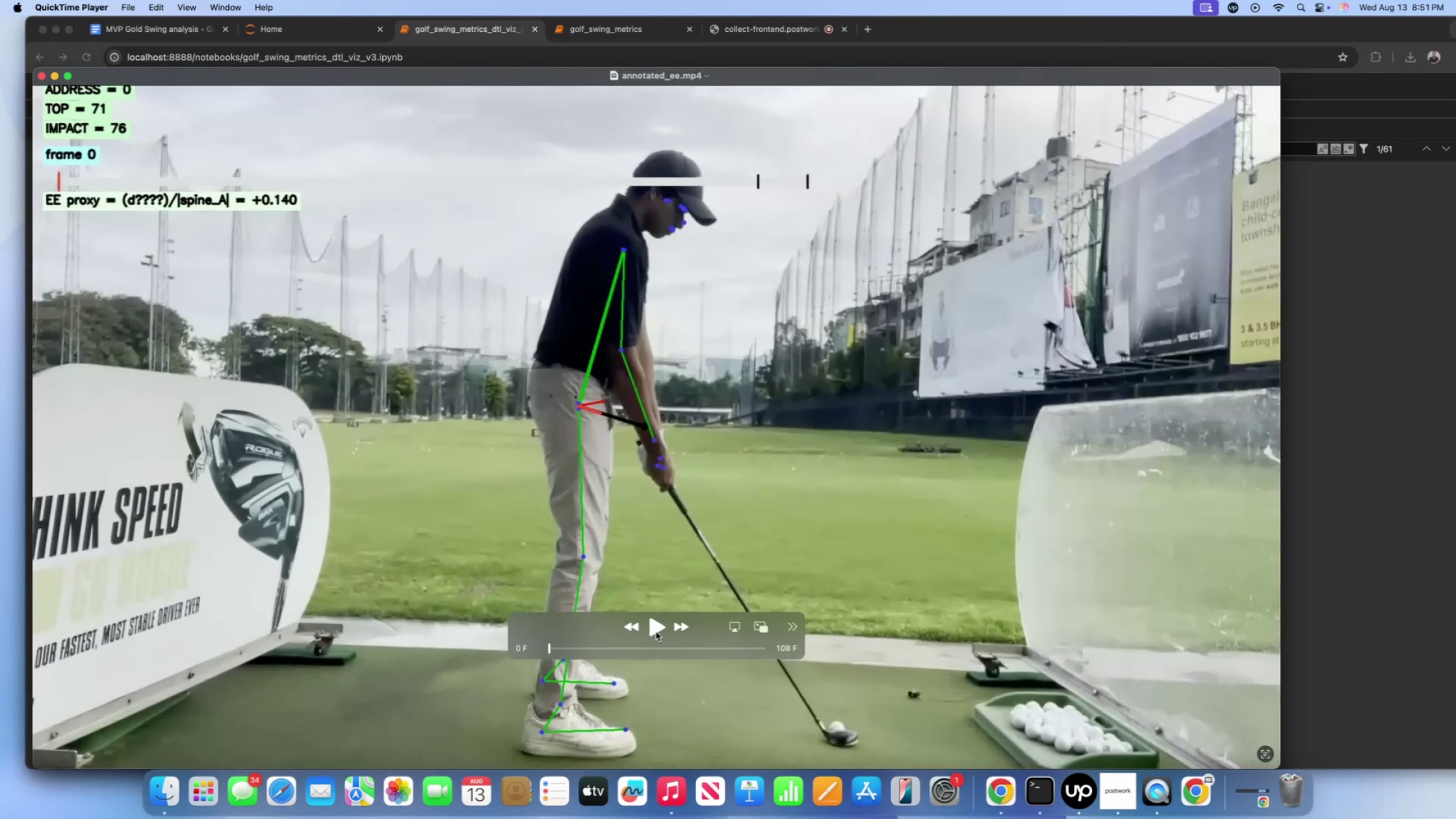 
left_click([657, 630])
 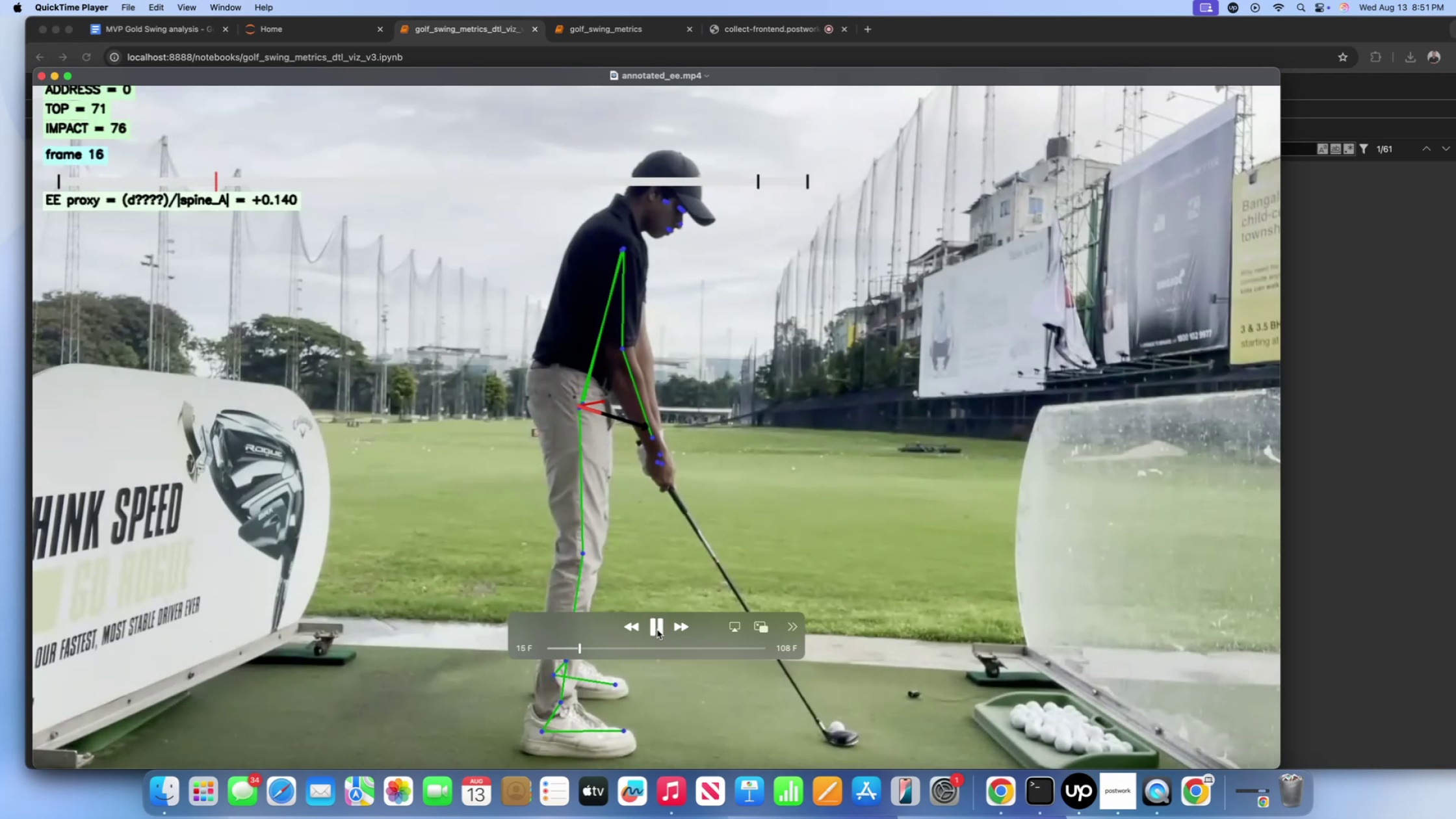 
left_click([657, 630])
 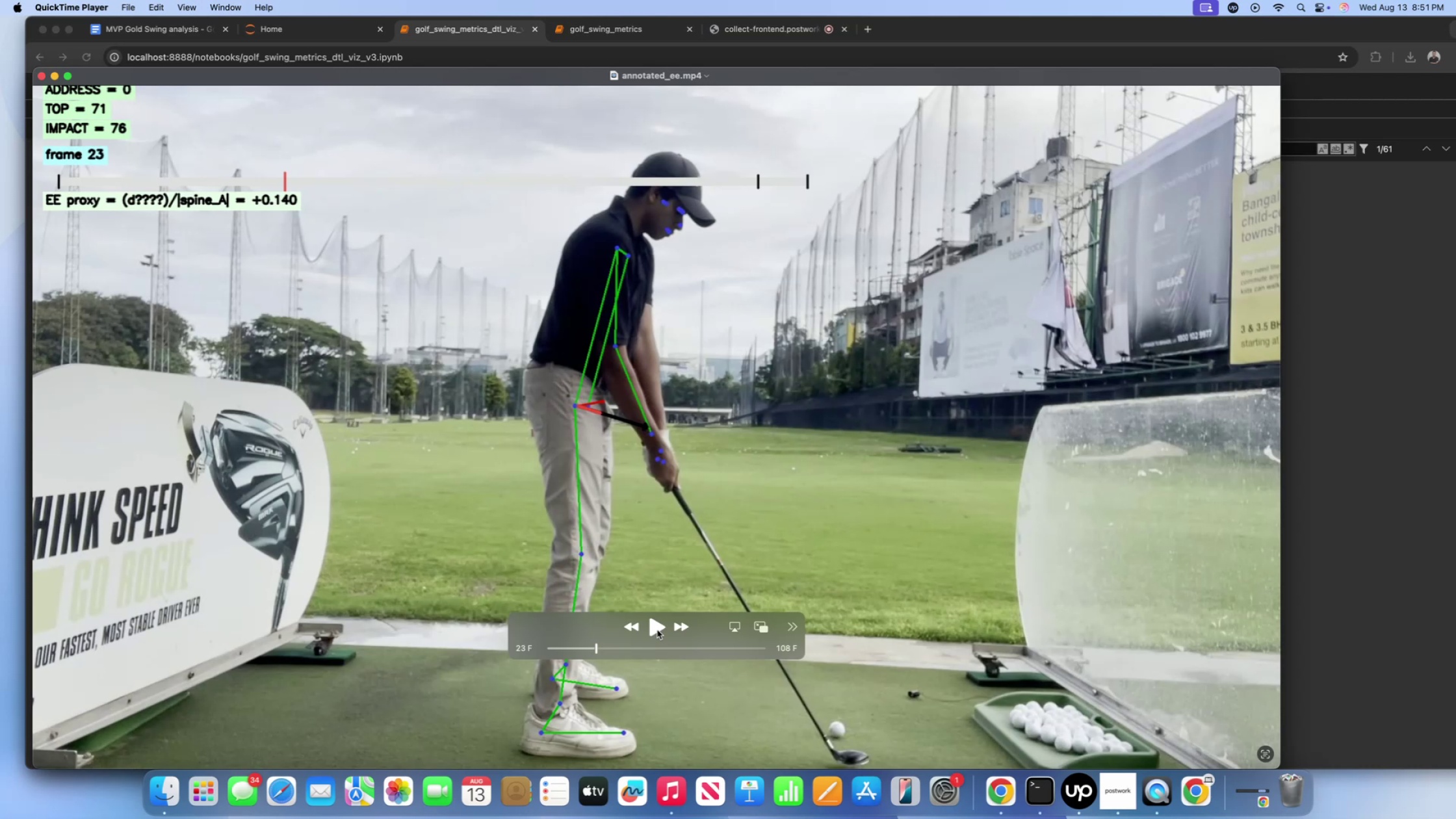 
wait(37.13)
 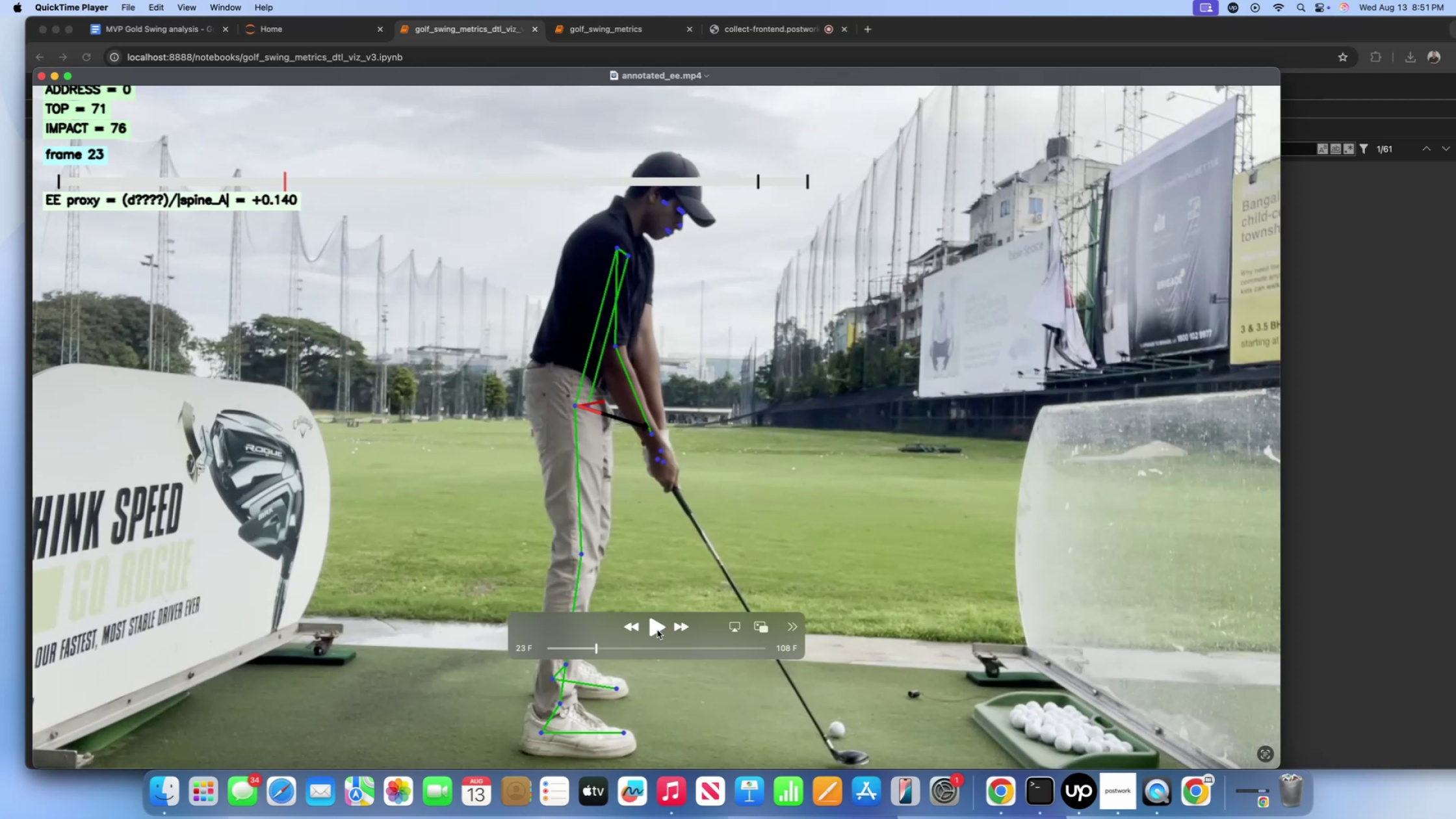 
left_click([657, 630])
 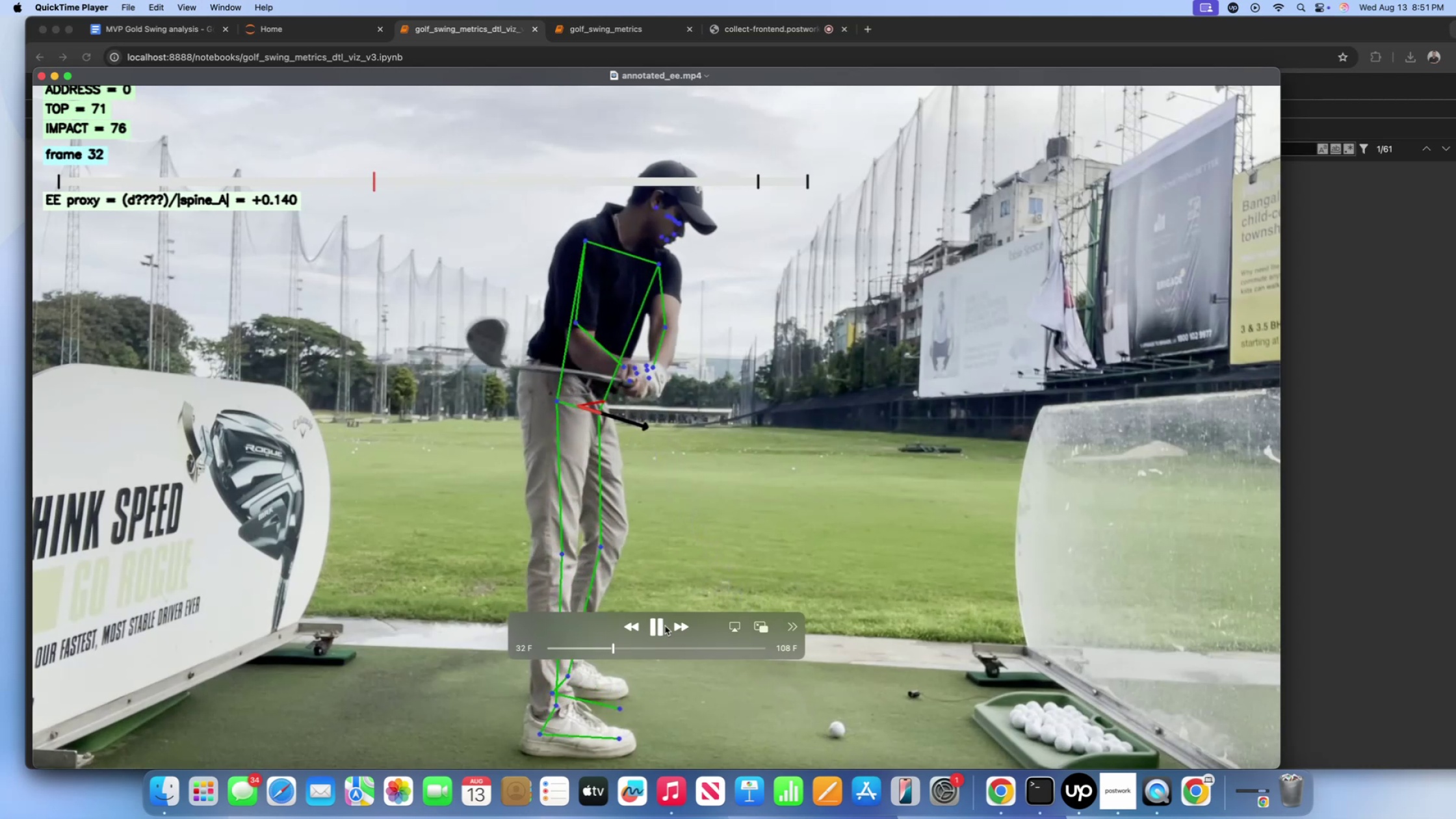 
left_click([660, 629])
 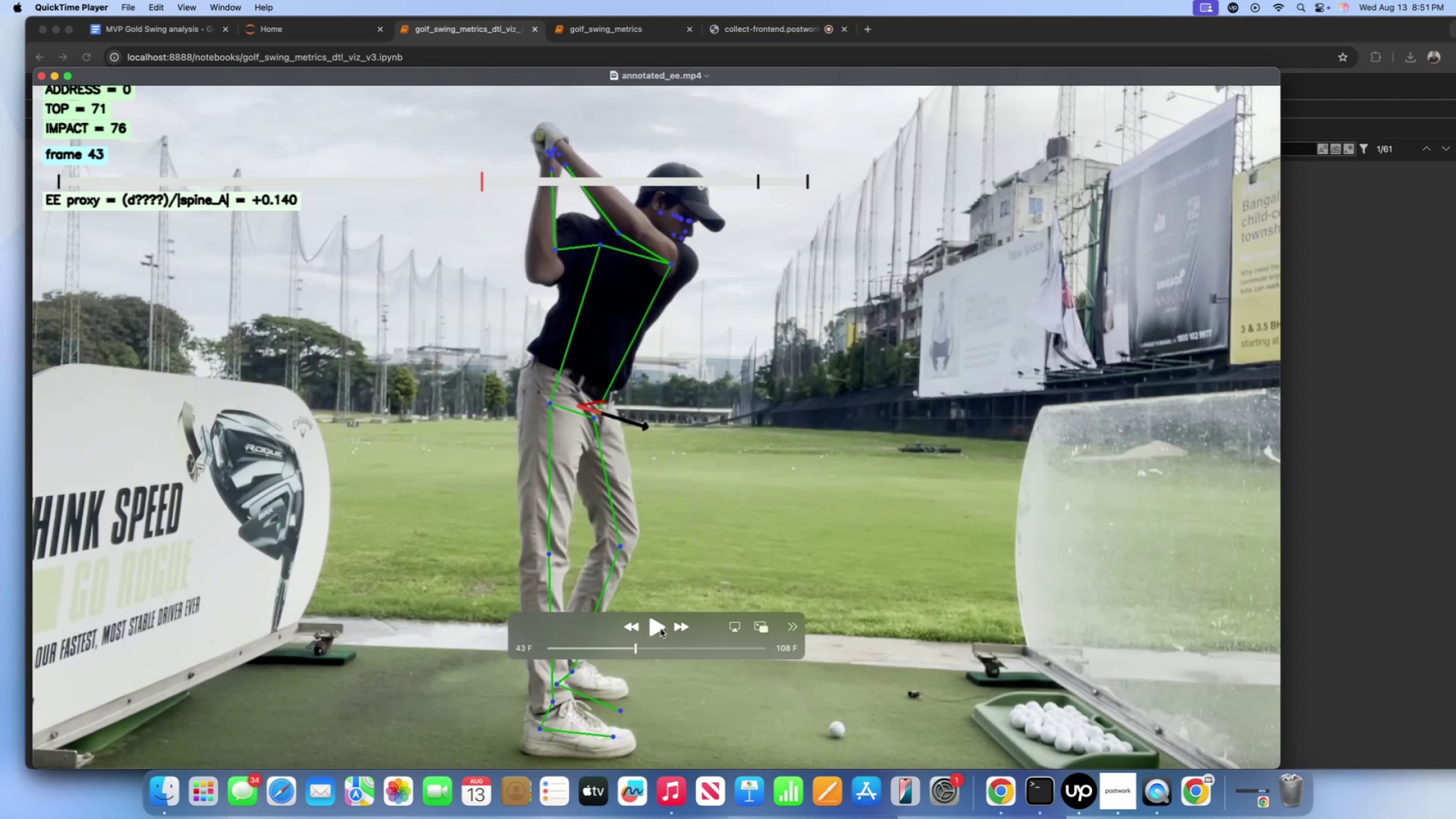 
double_click([660, 629])
 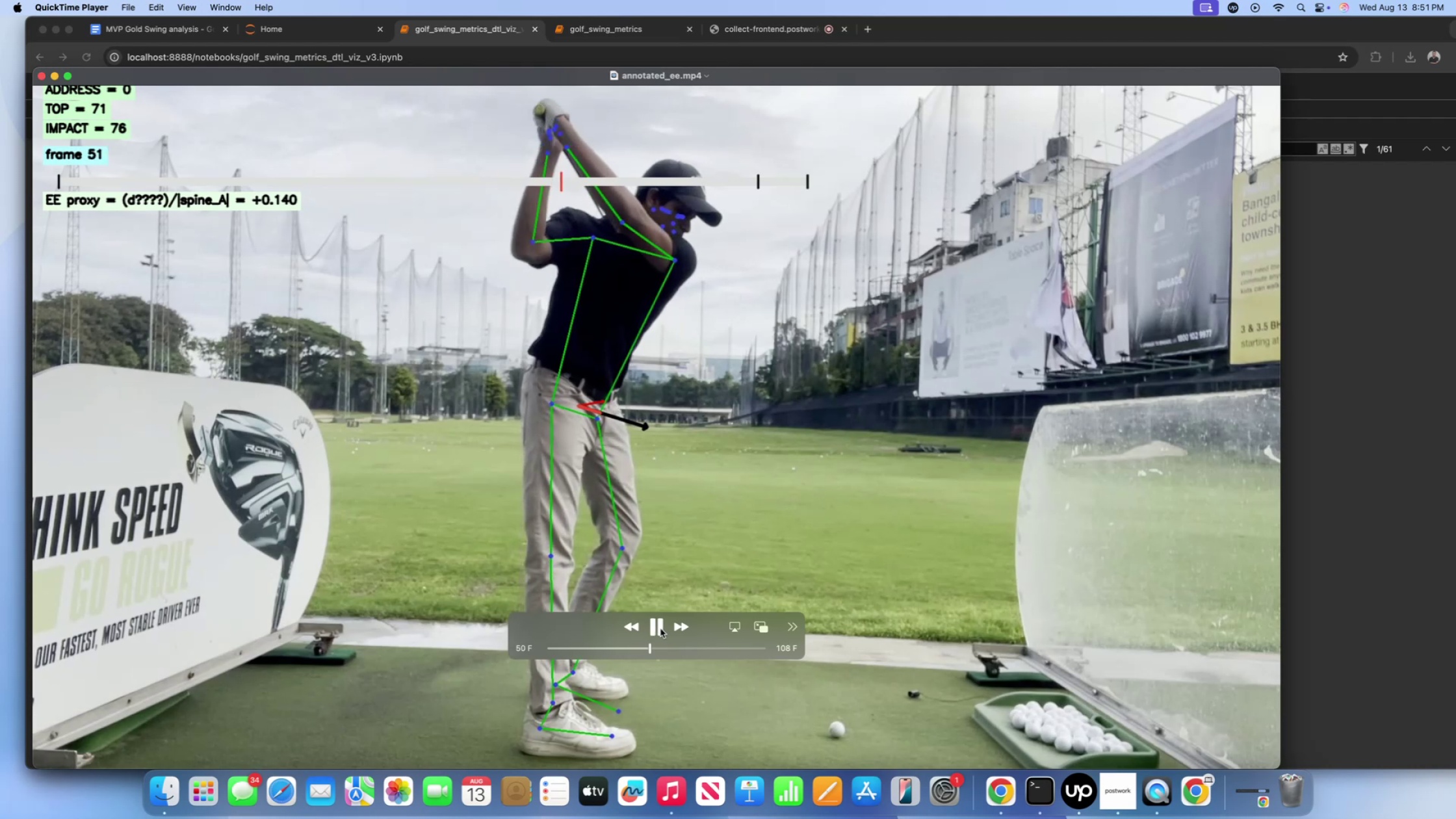 
scroll: coordinate [660, 628], scroll_direction: down, amount: 1.0
 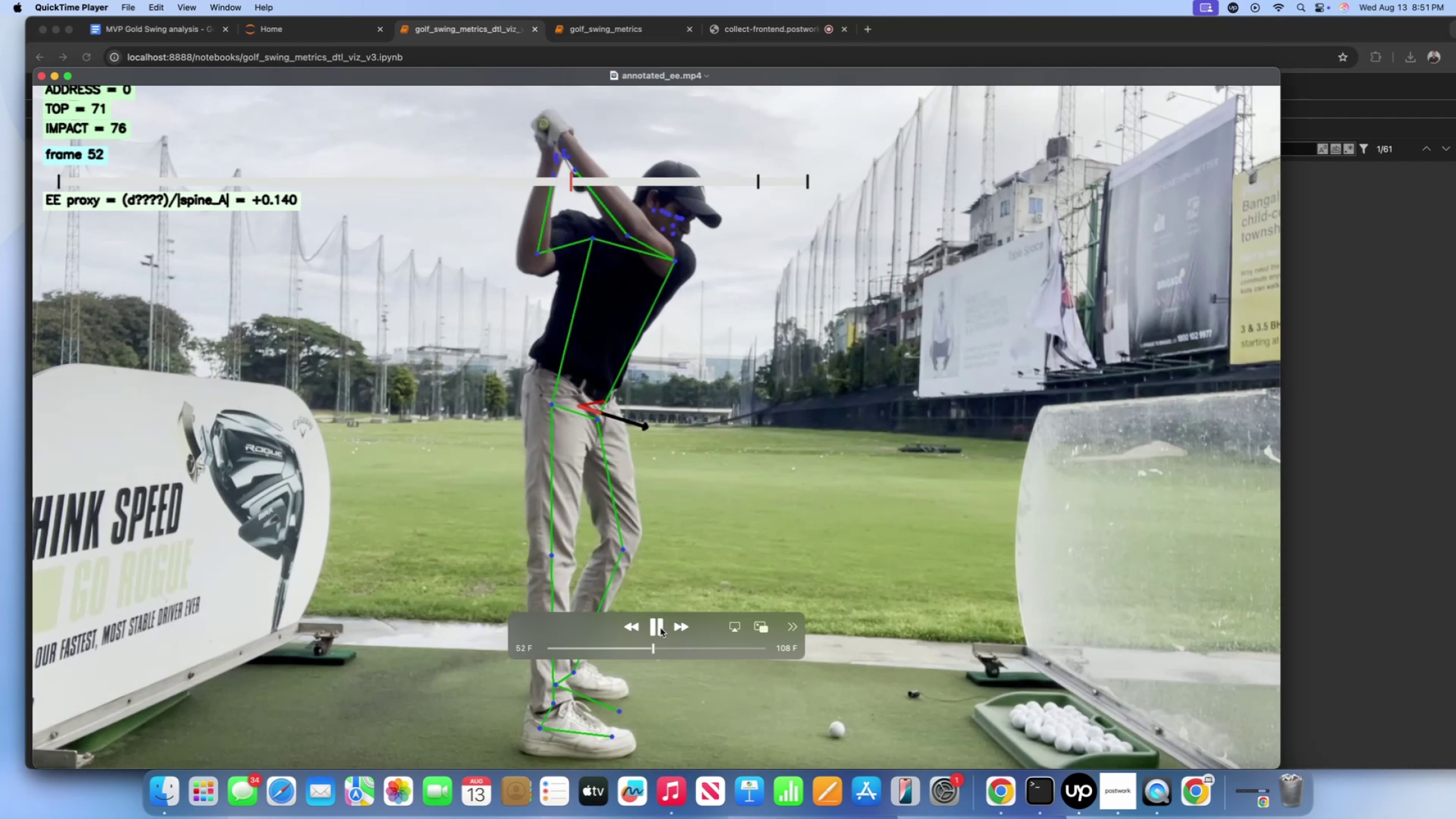 
left_click([660, 628])
 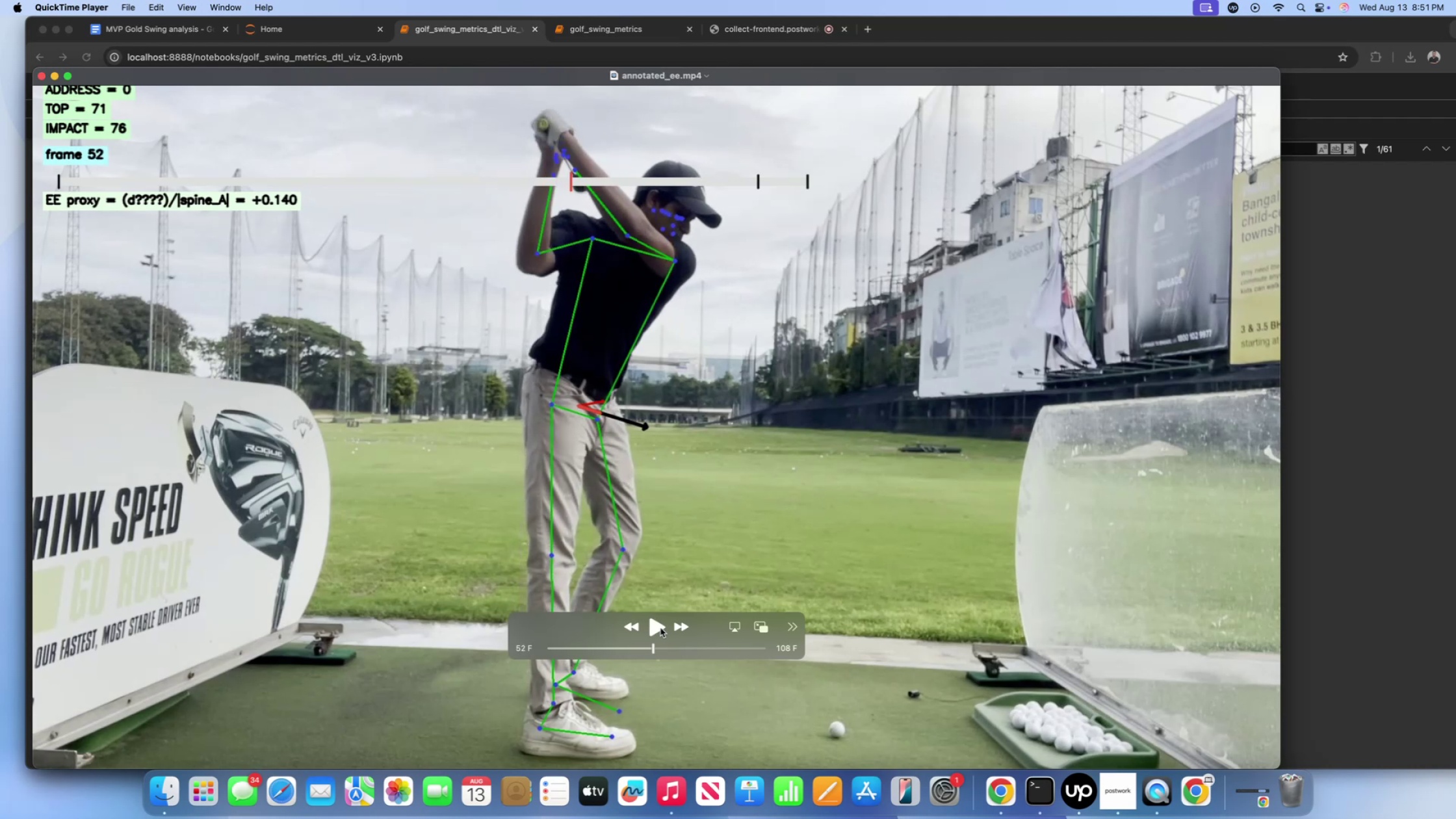 
left_click([660, 628])
 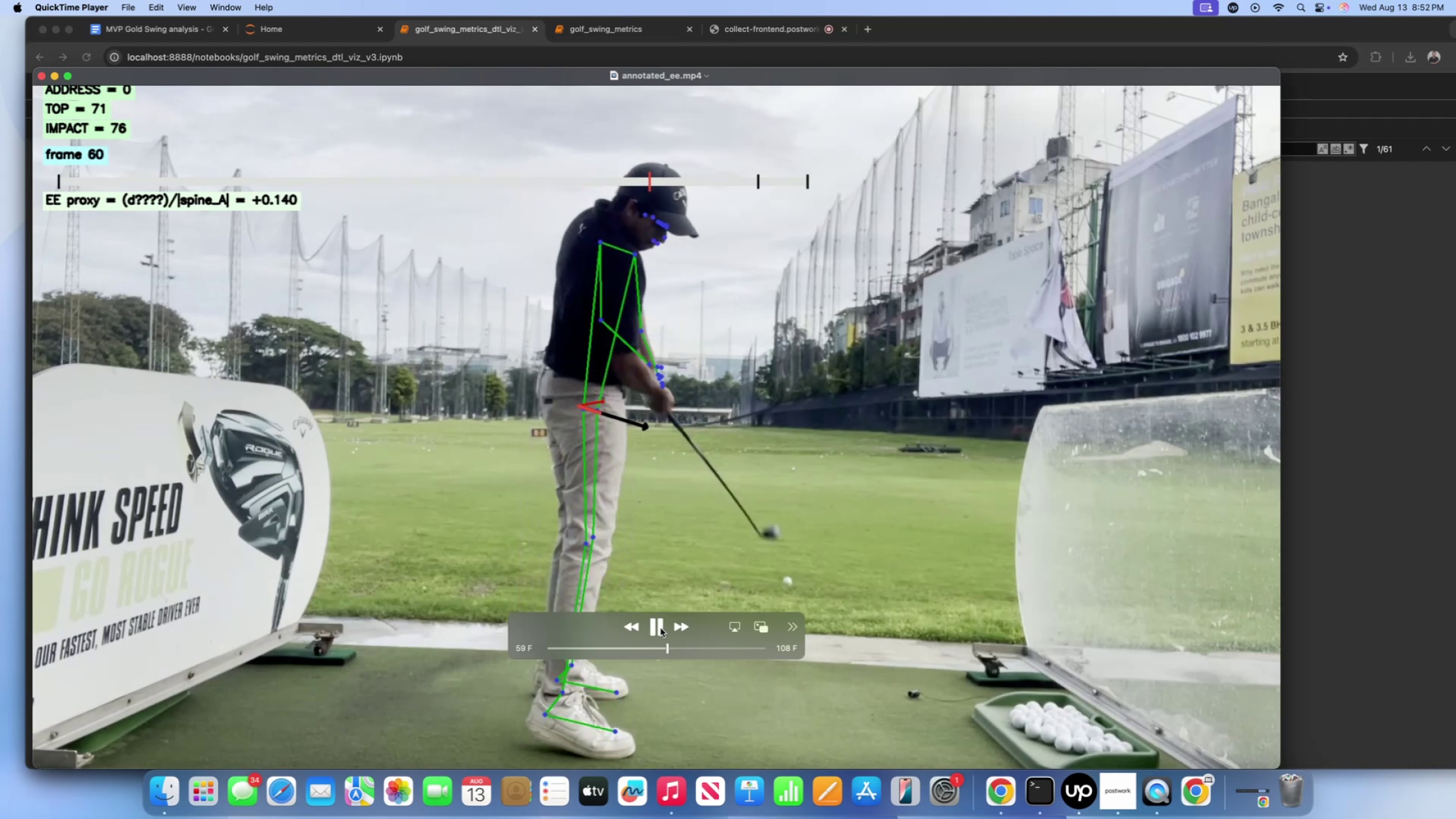 
left_click([660, 628])
 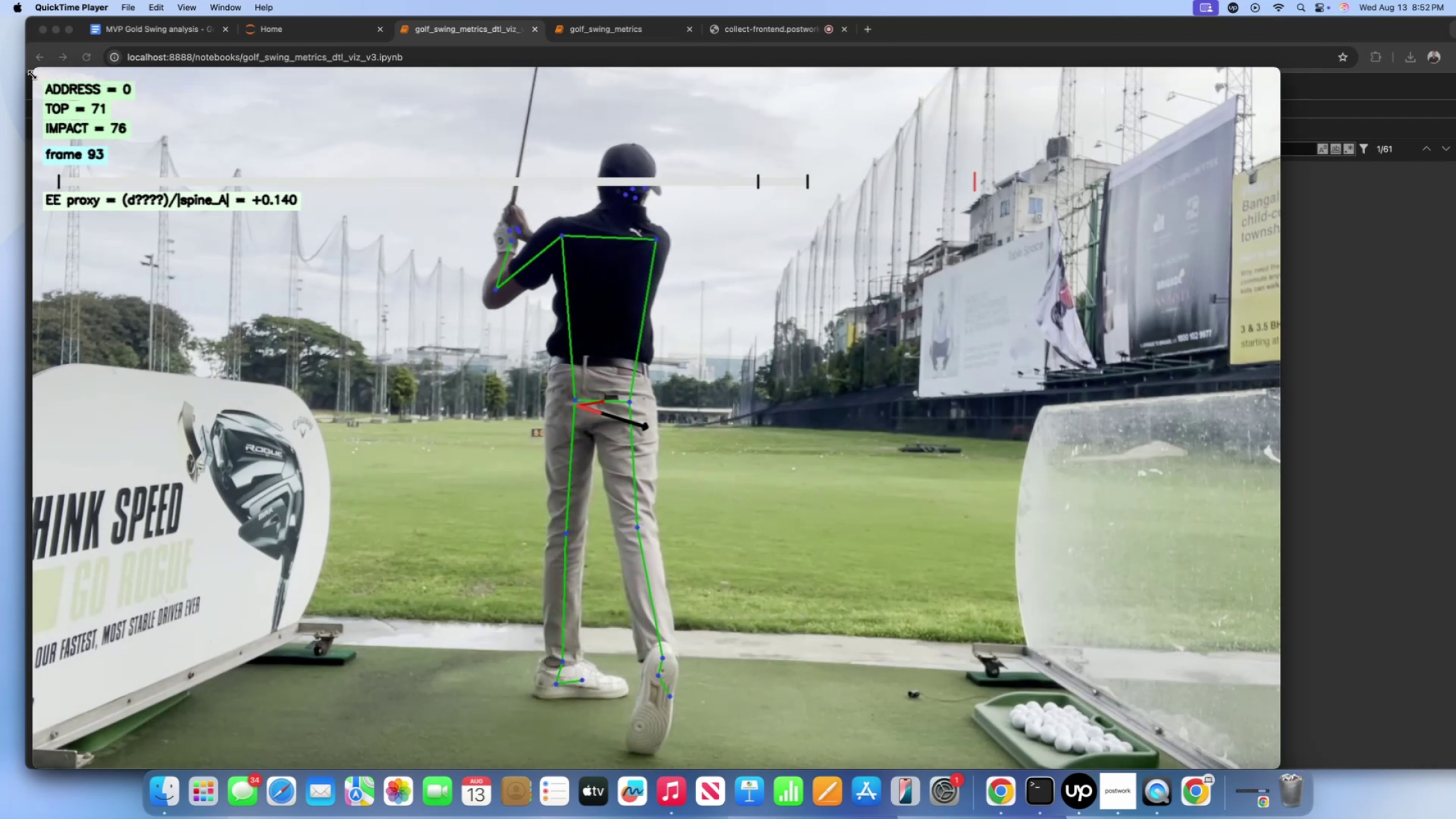 
left_click([40, 77])
 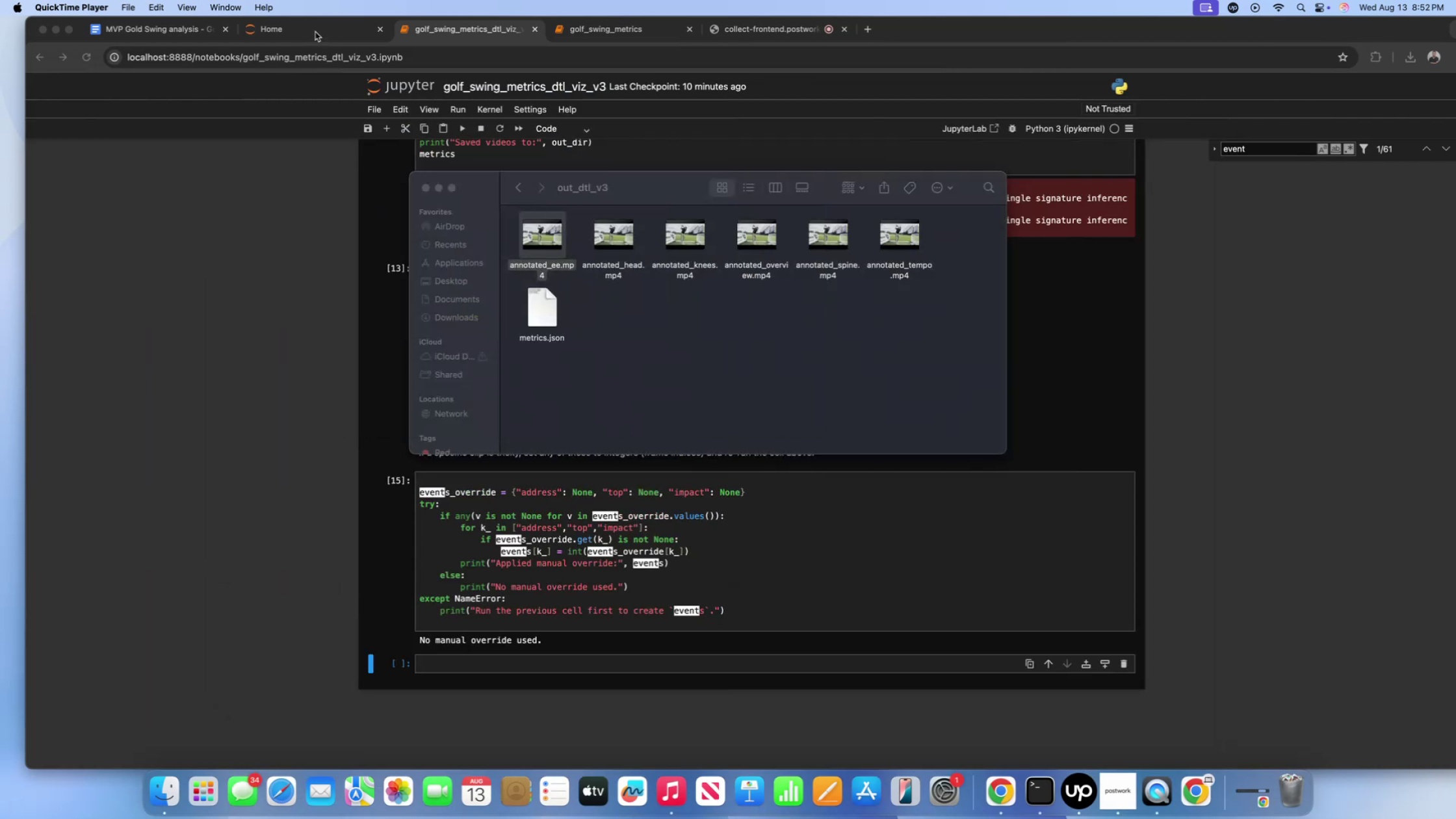 
left_click([315, 32])
 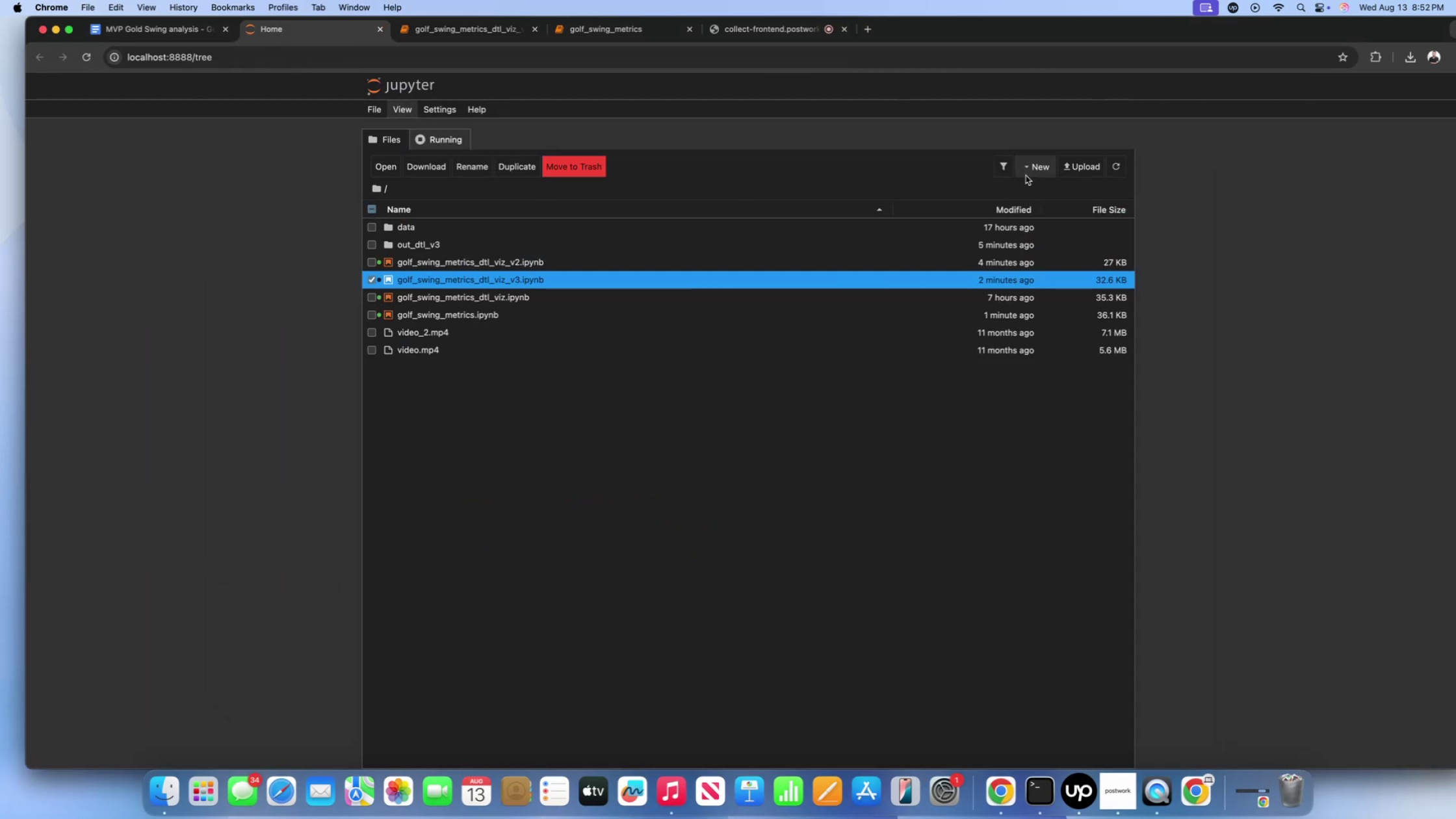 
left_click([1032, 170])
 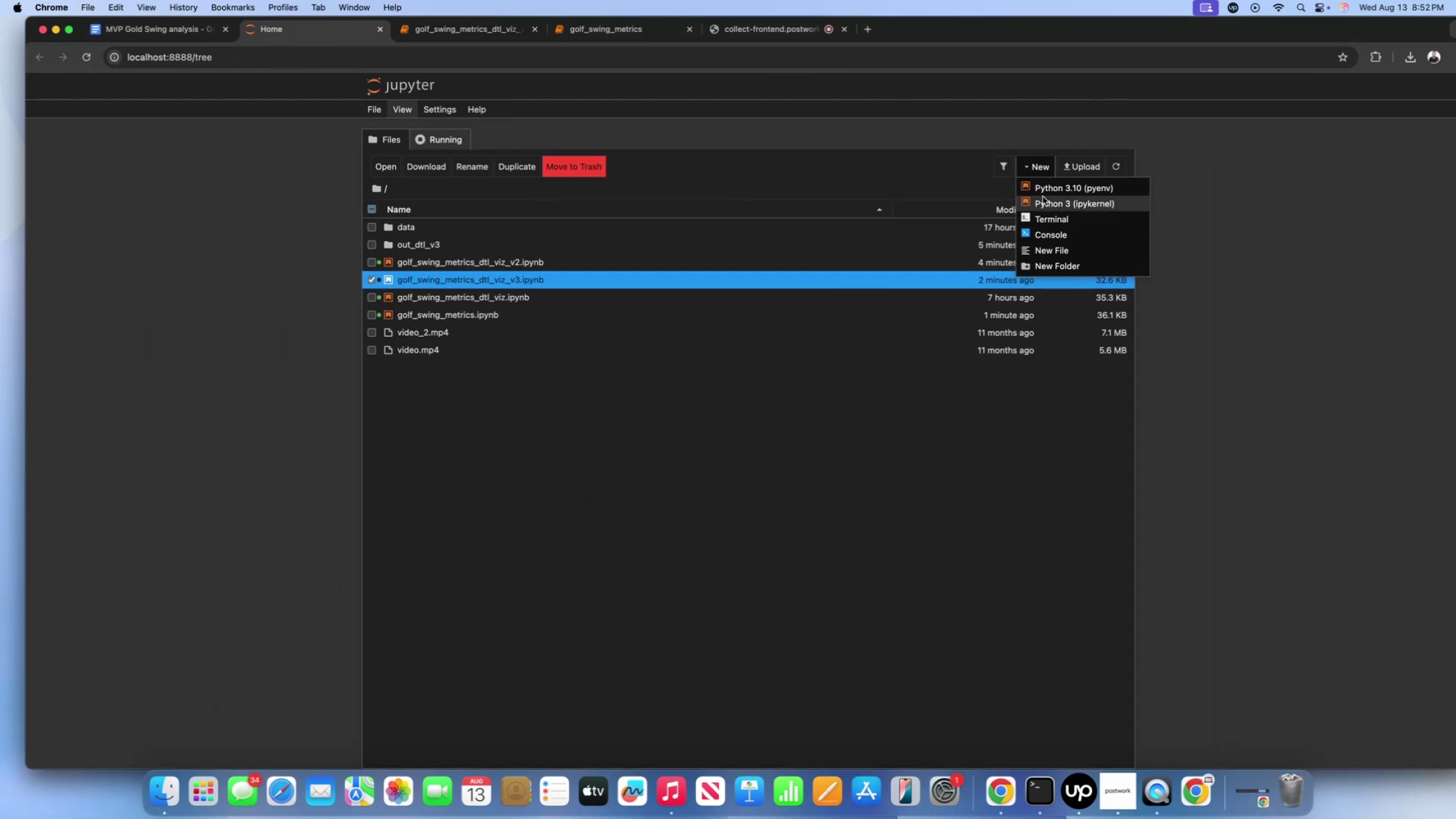 
left_click([1043, 198])
 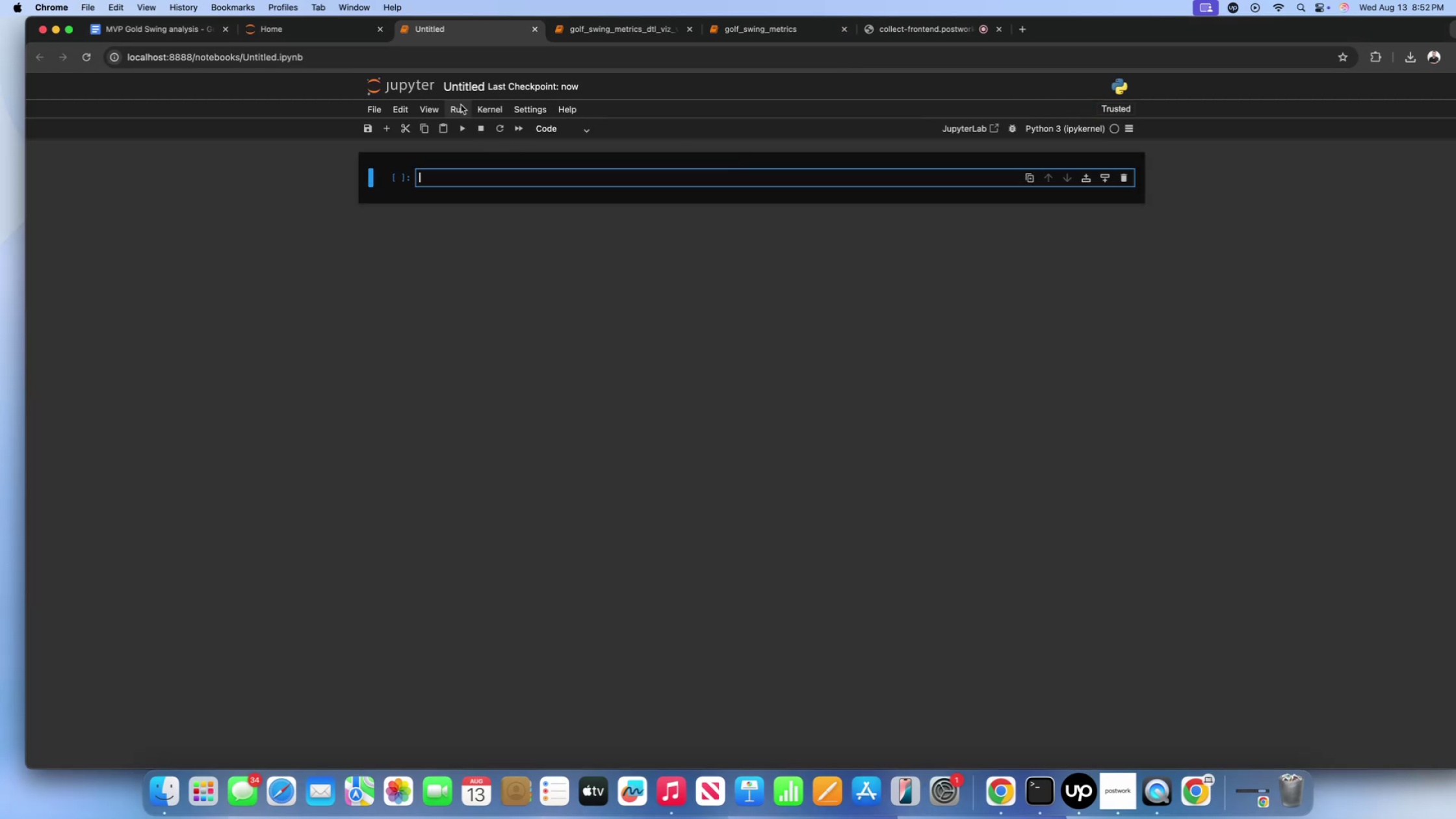 
left_click([459, 78])
 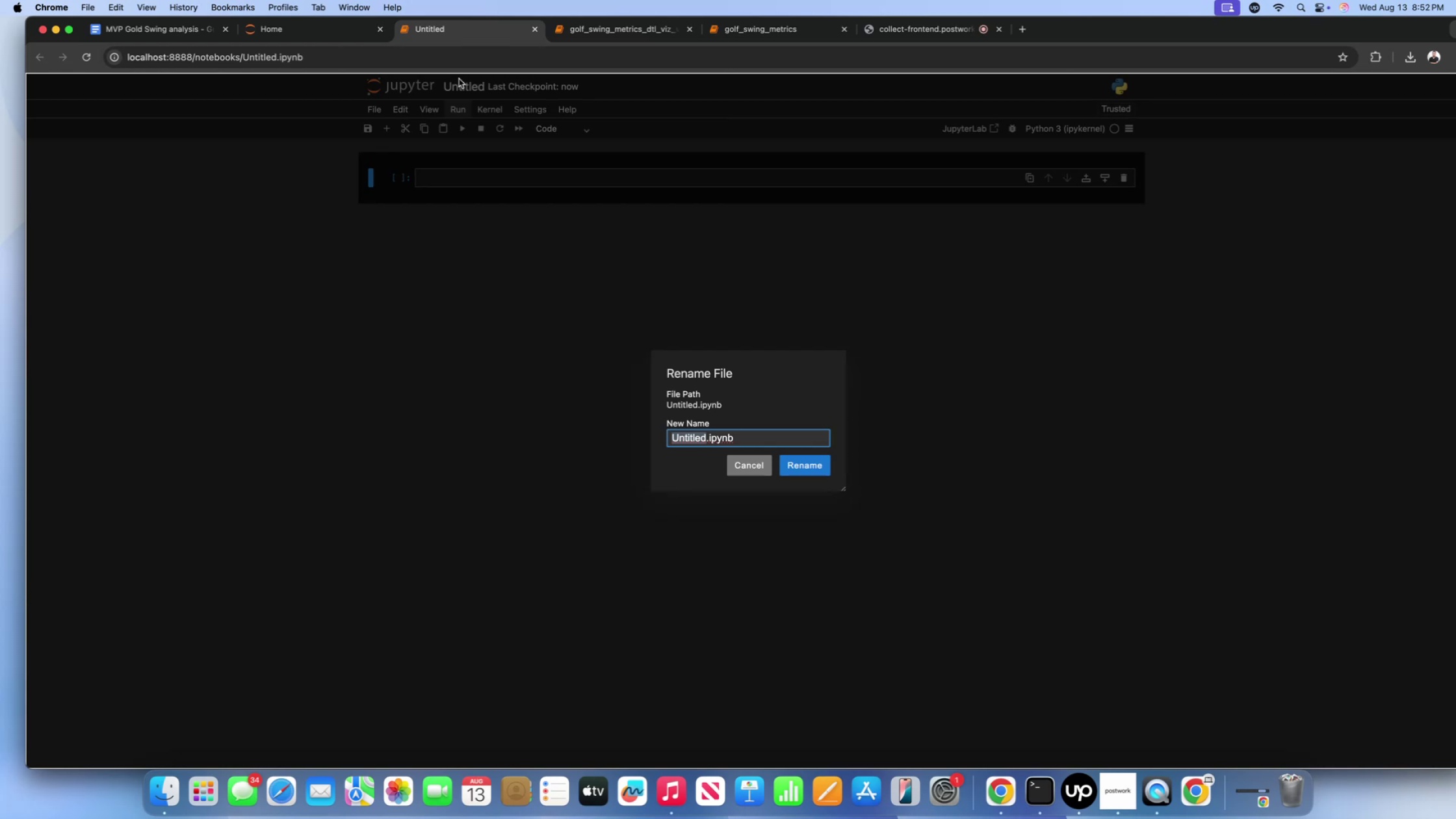 
type(improved)
 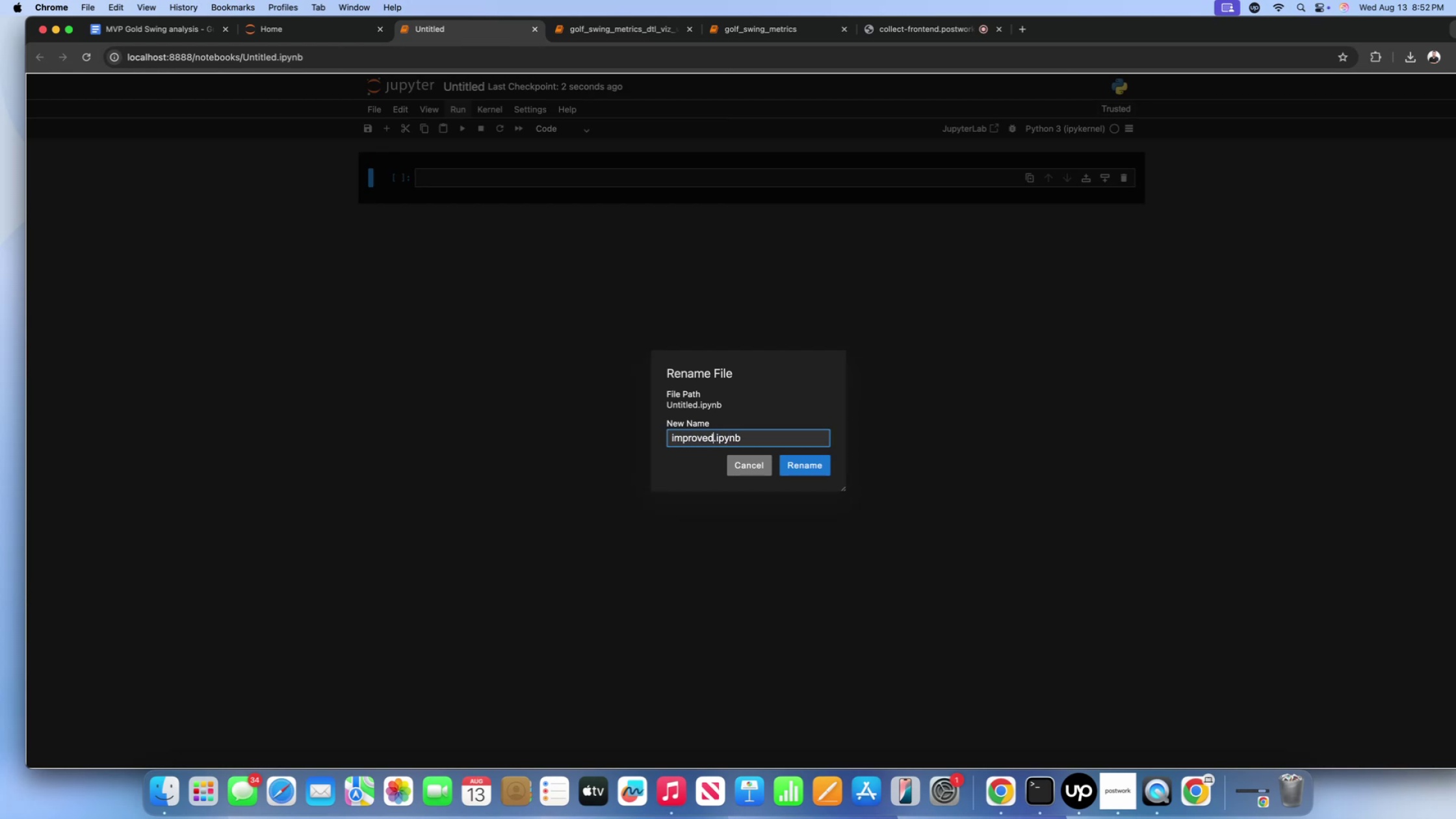 
key(Enter)
 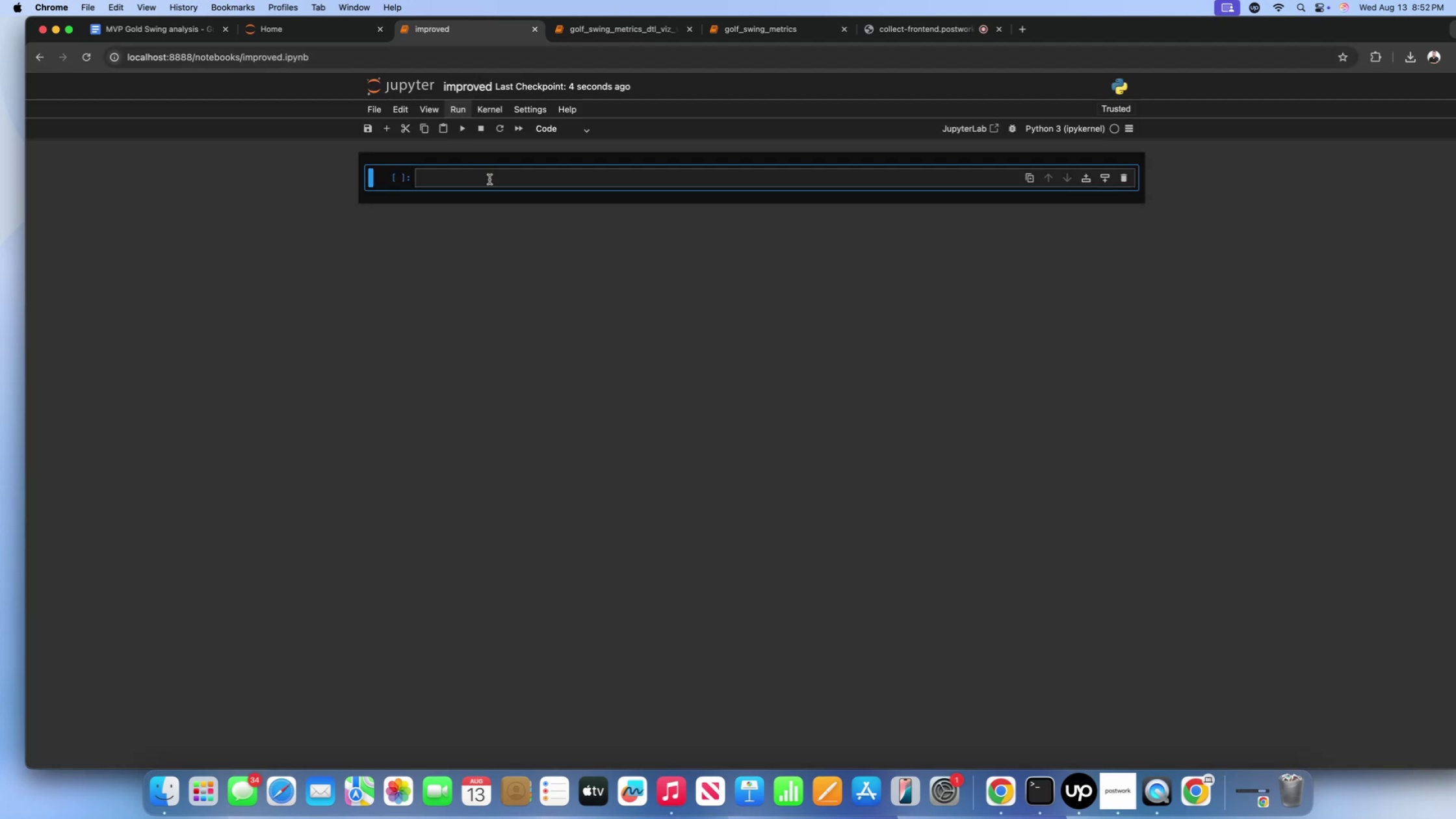 
left_click([492, 185])
 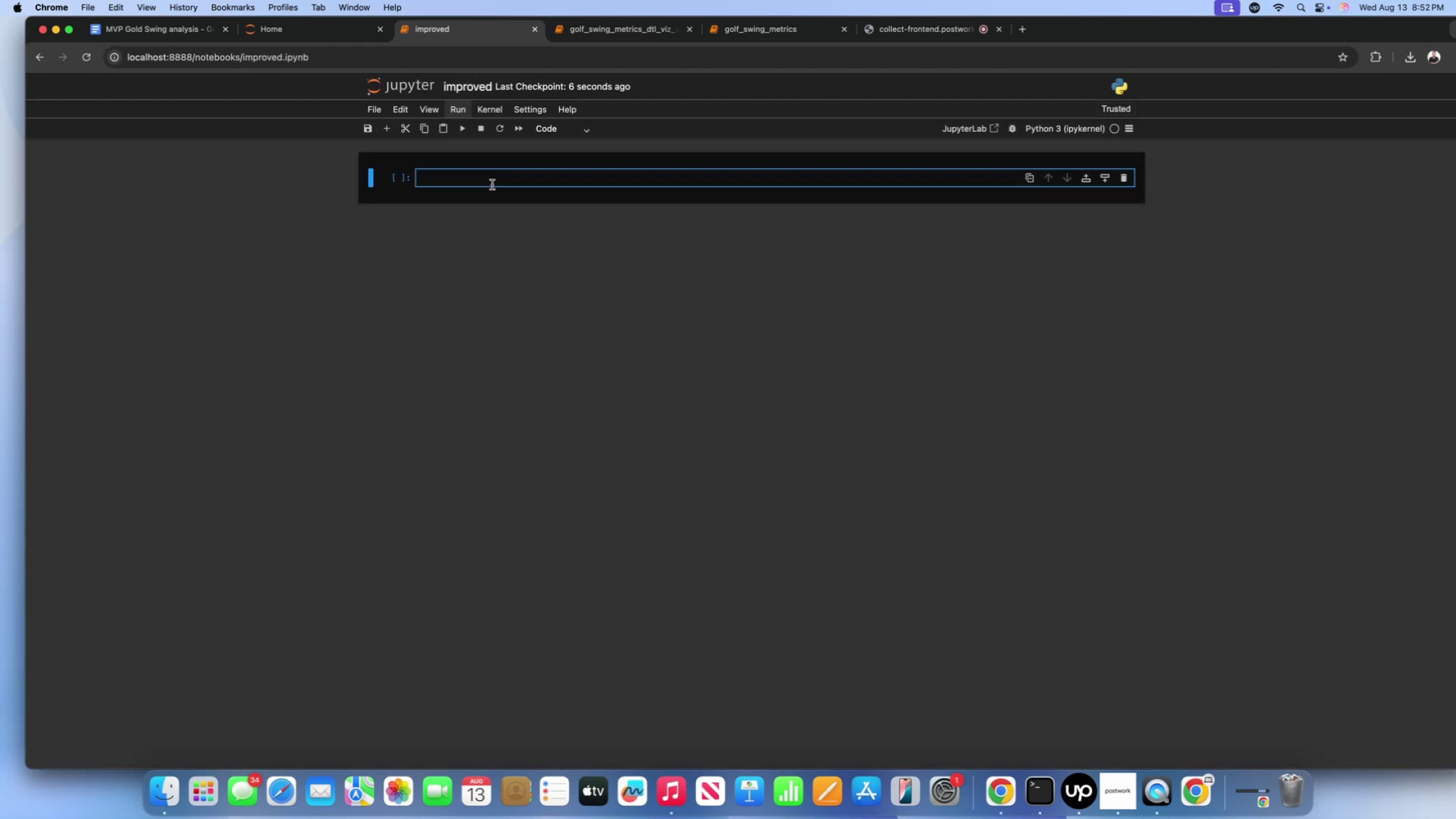 
type(import )
 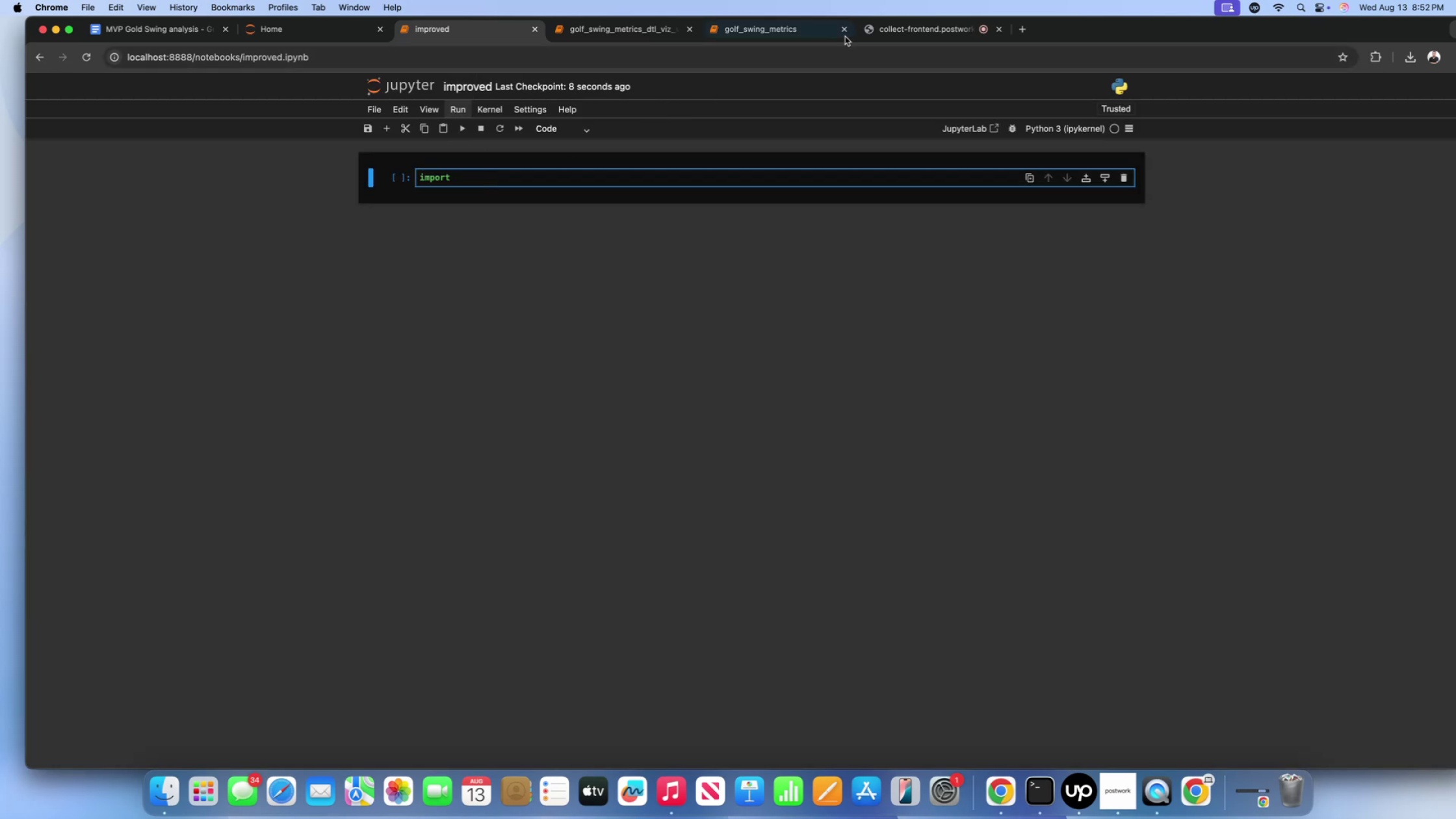 
left_click([898, 29])
 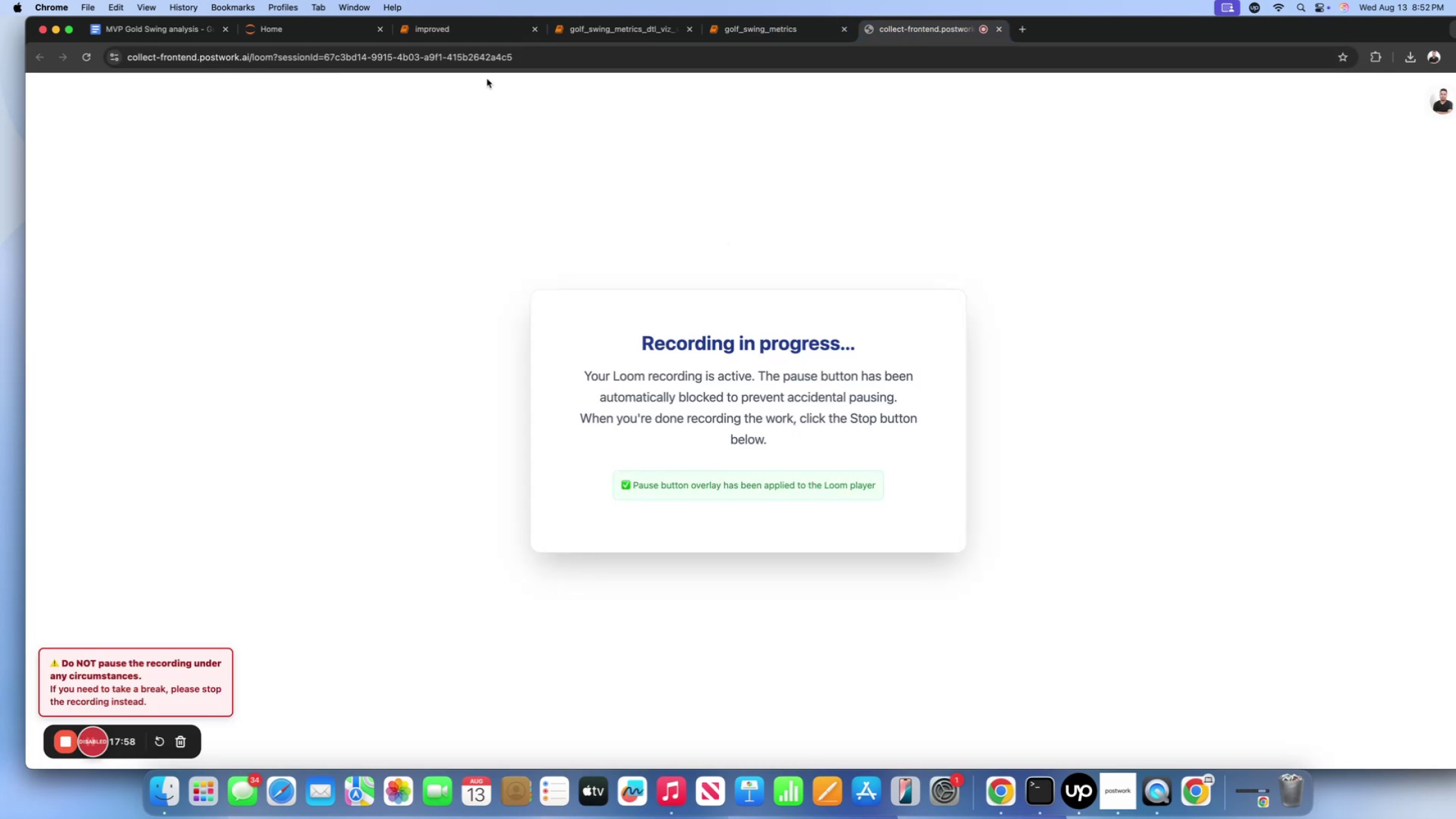 
left_click([430, 25])
 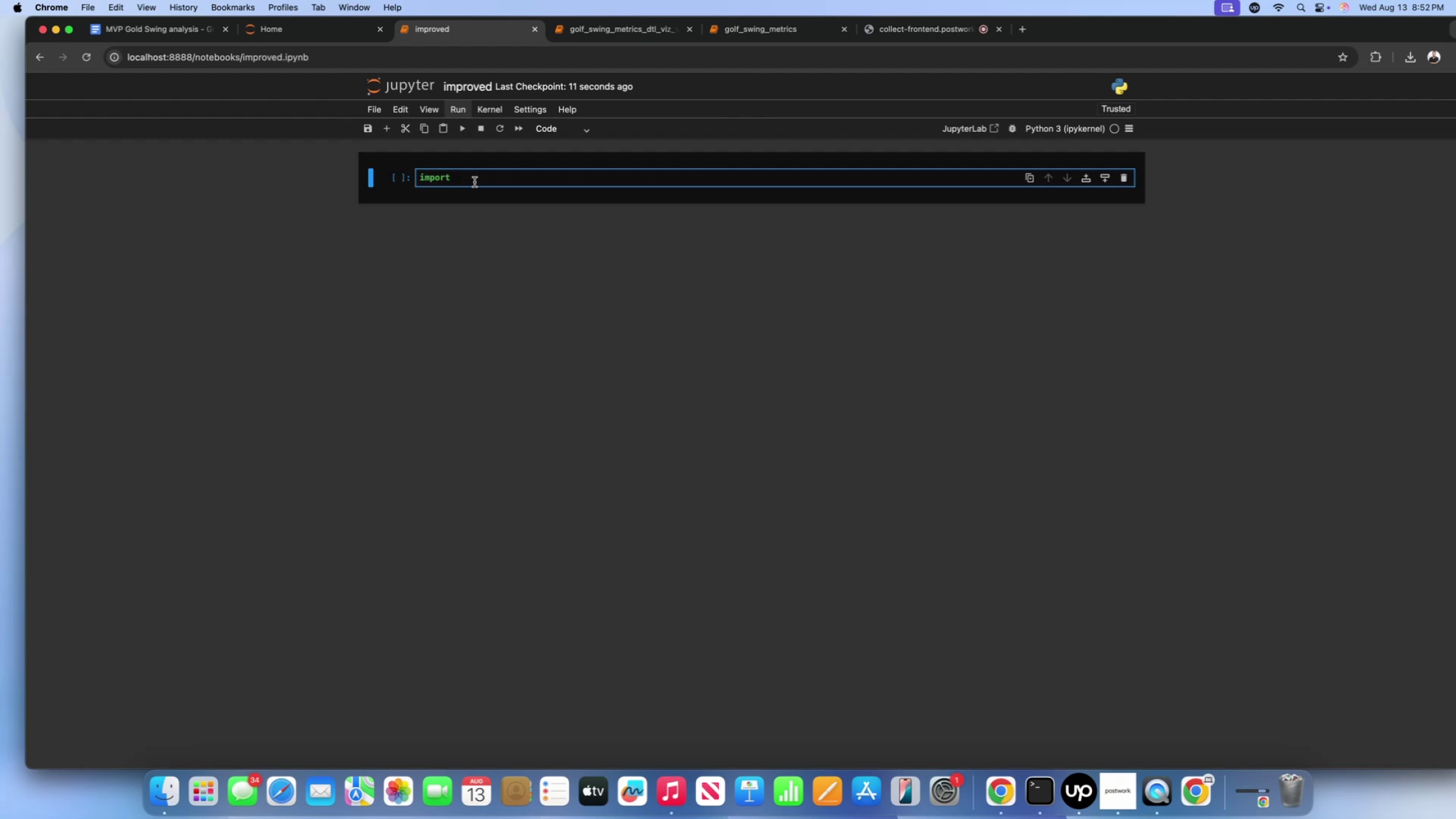 
type(os )
key(Backspace)
type(, math)
 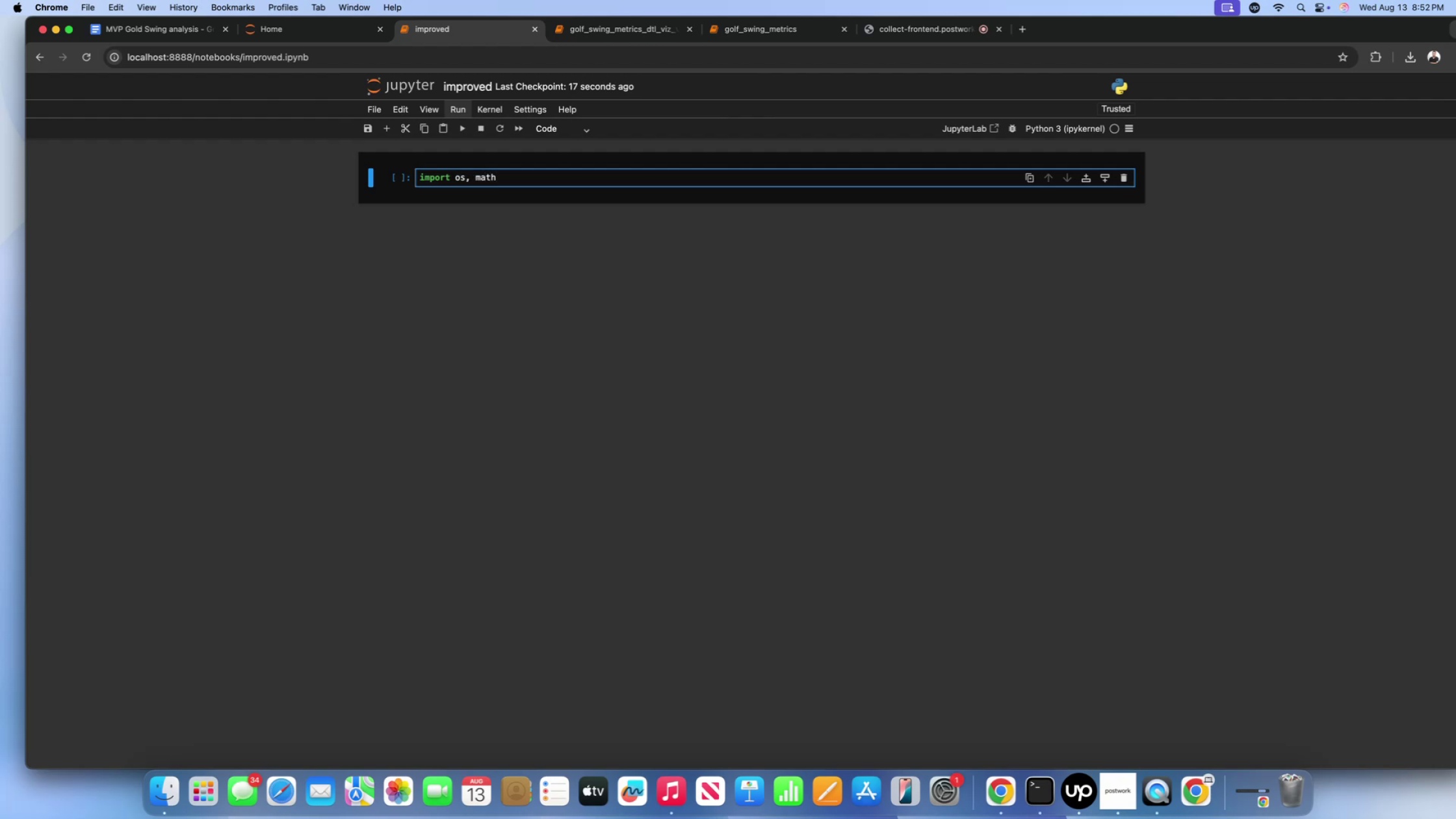 
type(, json, sys)
 